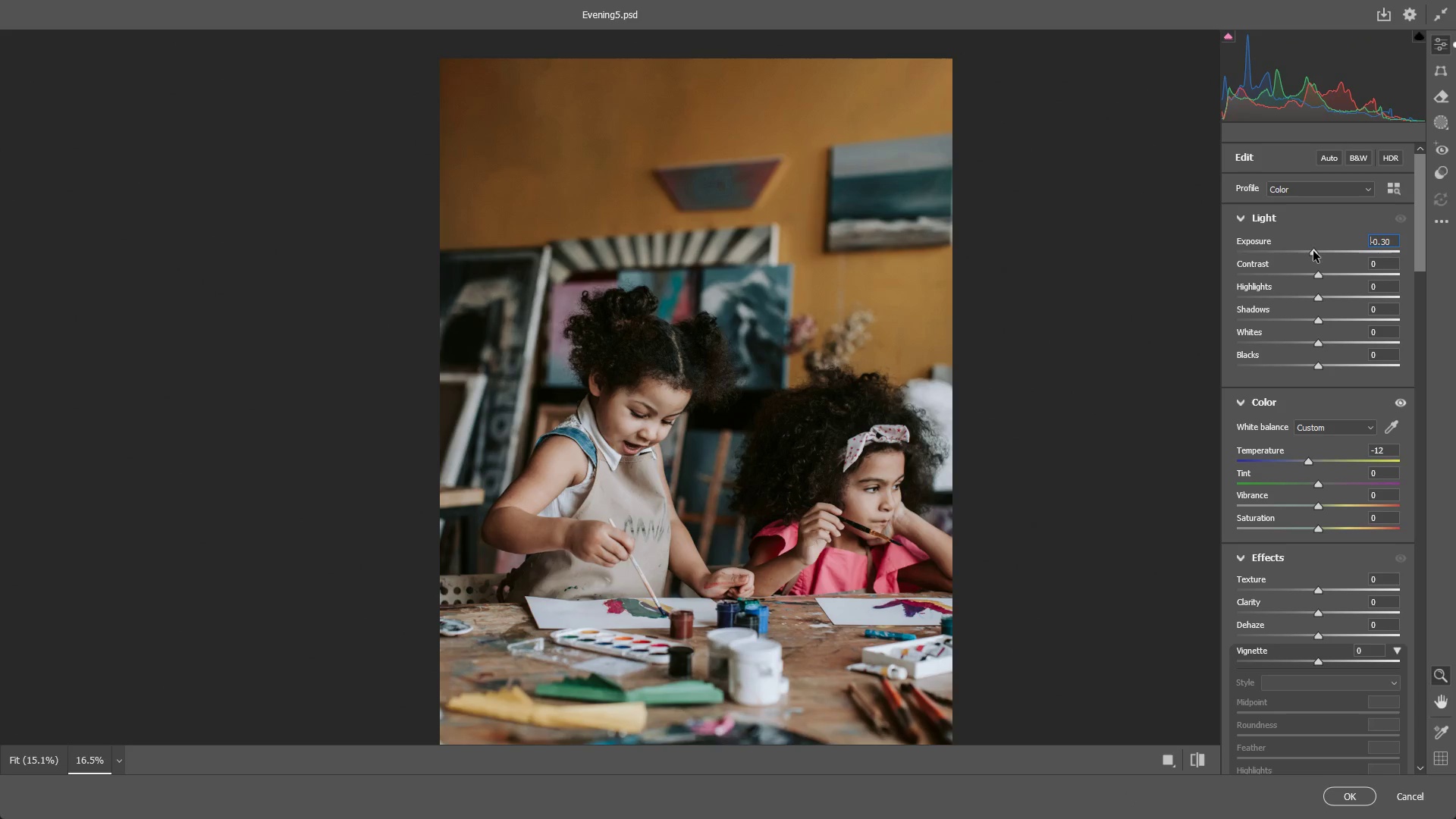 
wait(5.59)
 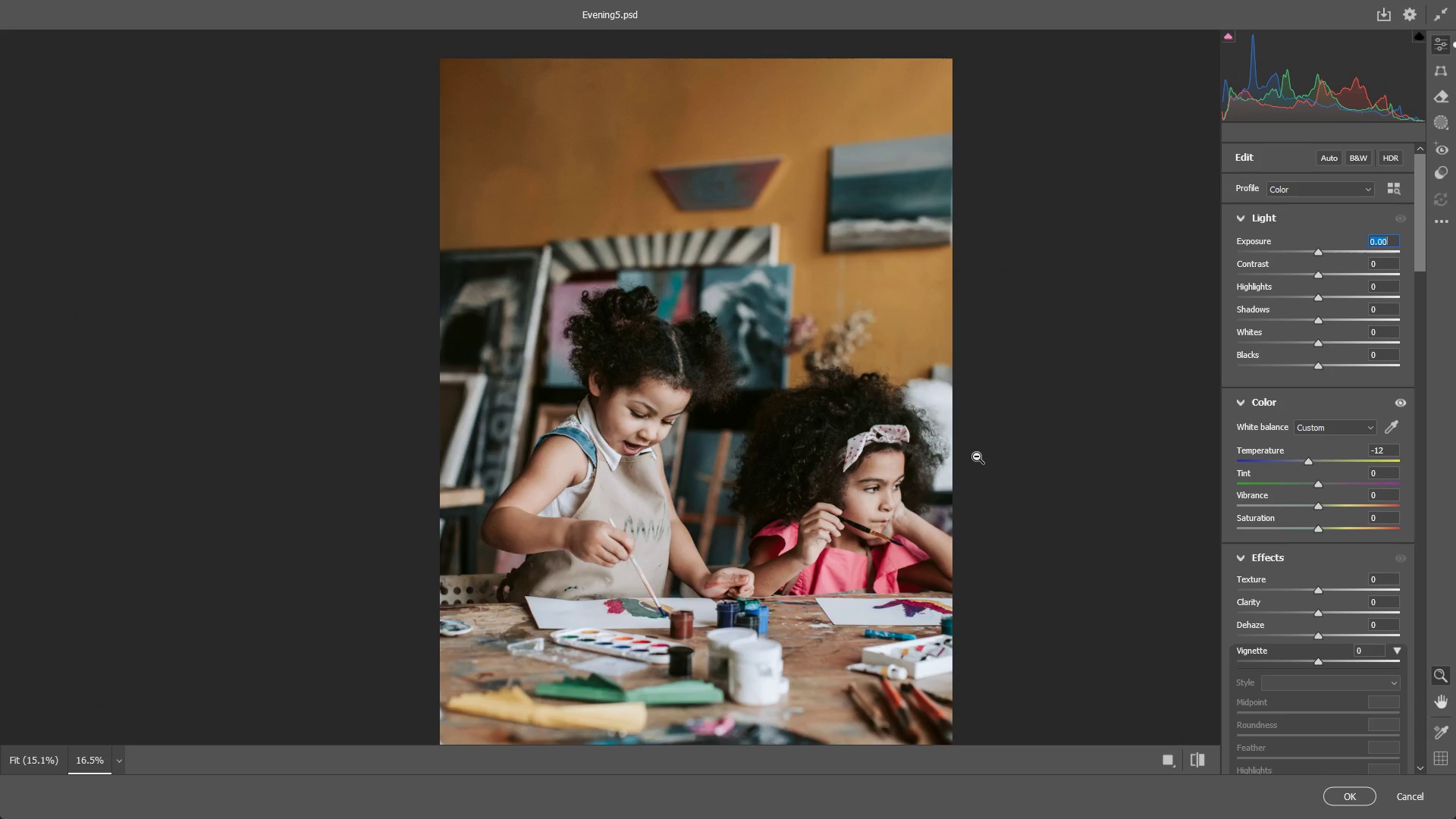 
key(Control+ControlLeft)
 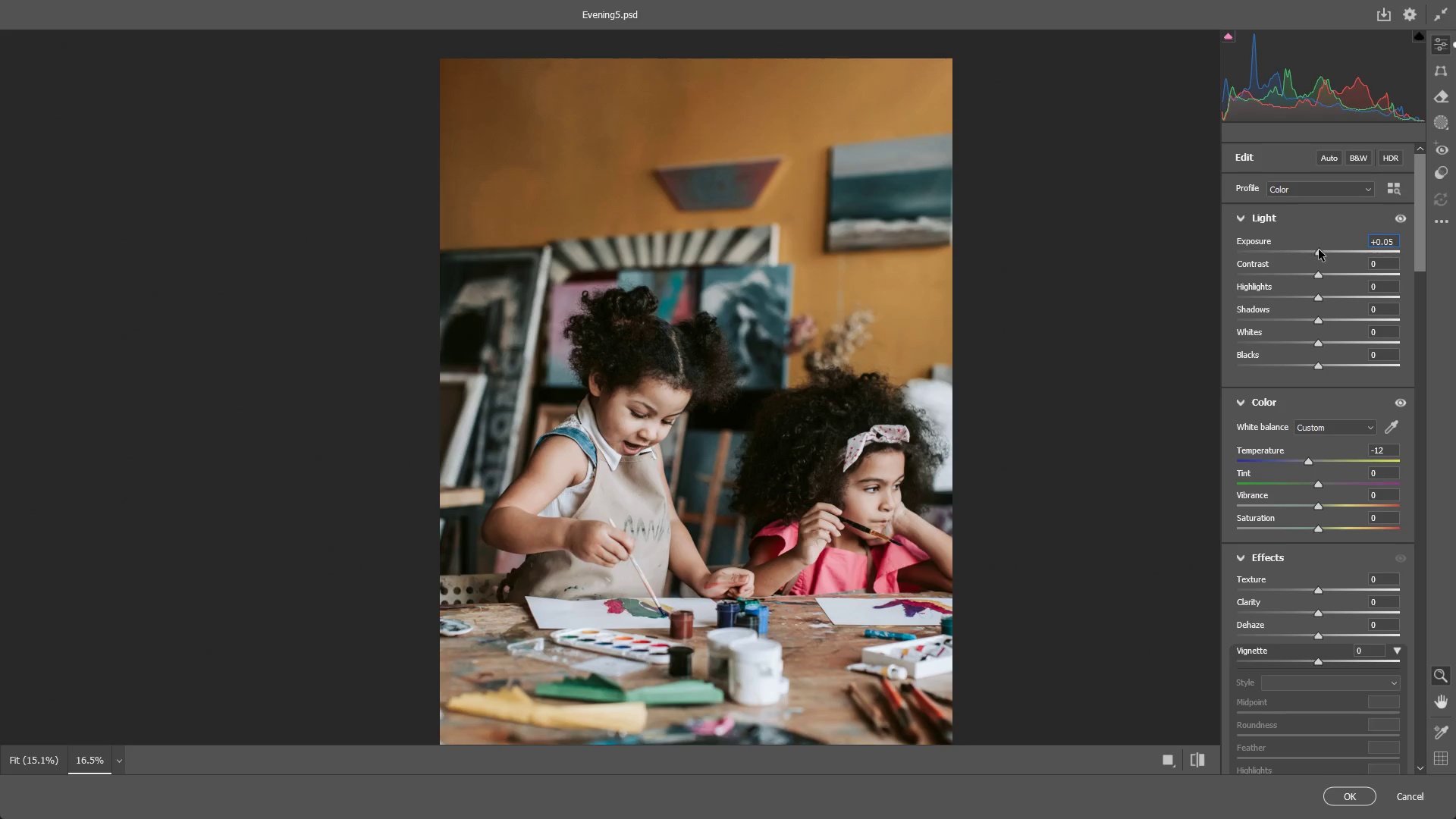 
key(Control+Z)
 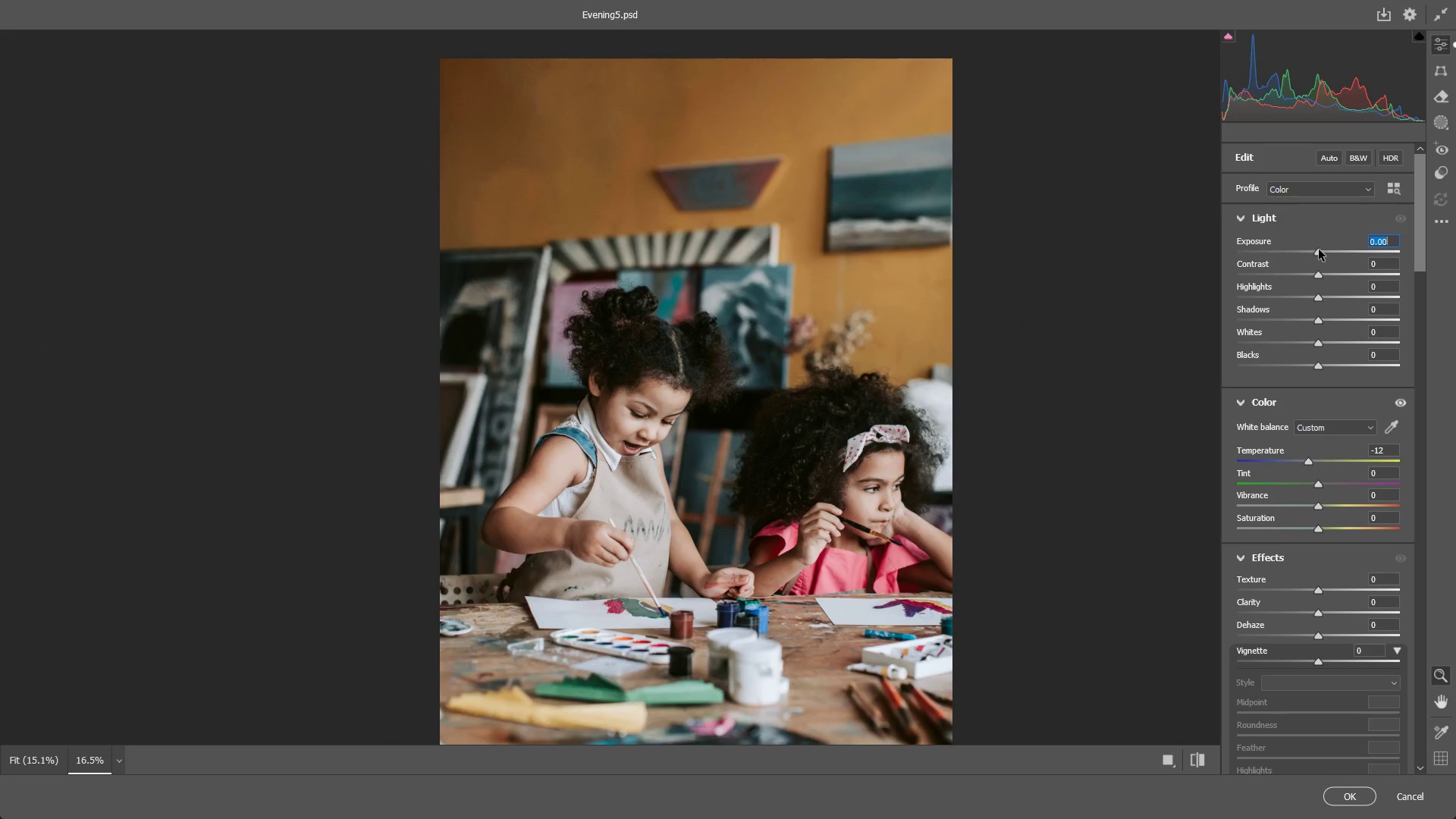 
left_click_drag(start_coordinate=[1319, 249], to_coordinate=[1323, 246])
 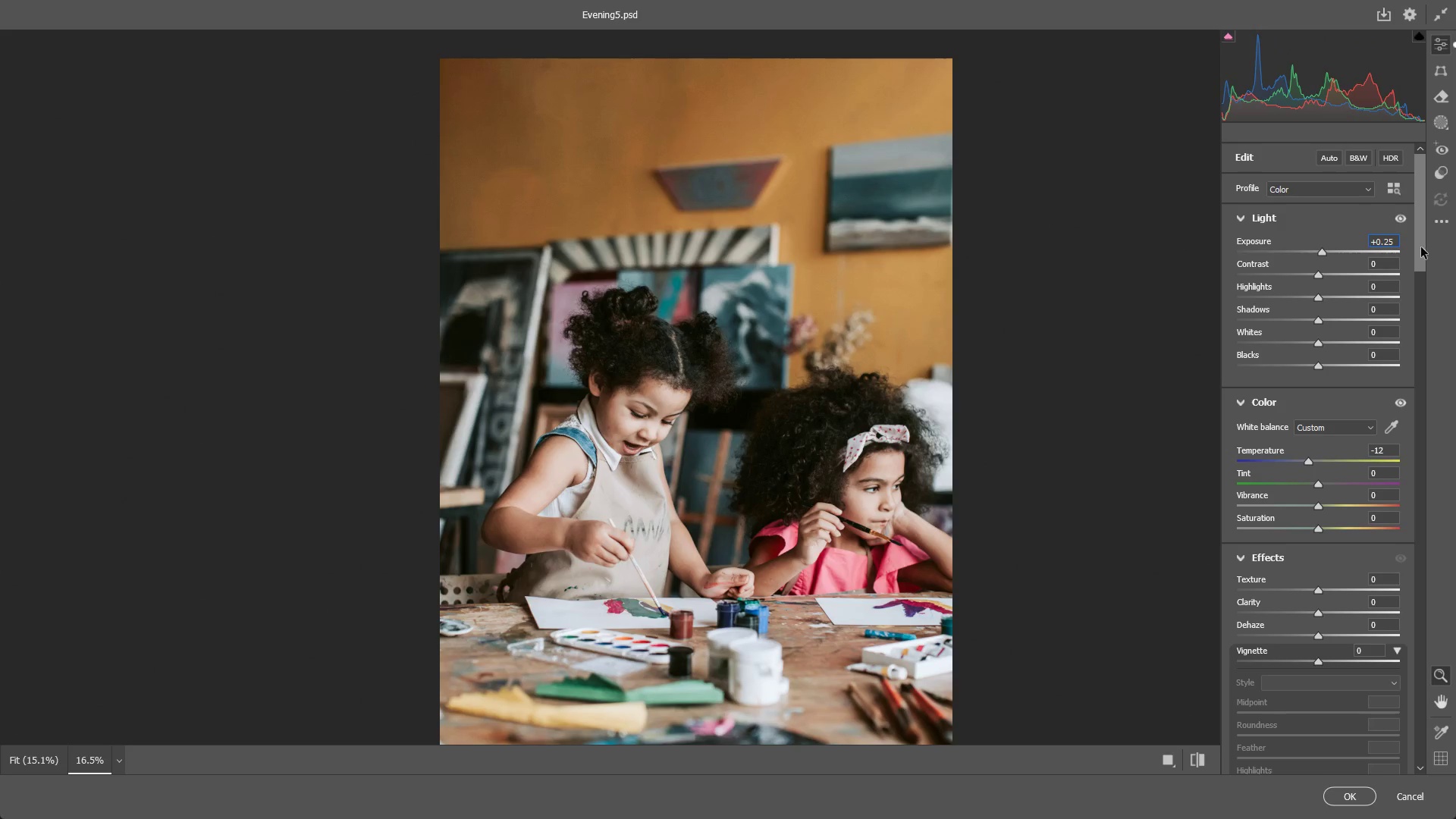 
wait(5.73)
 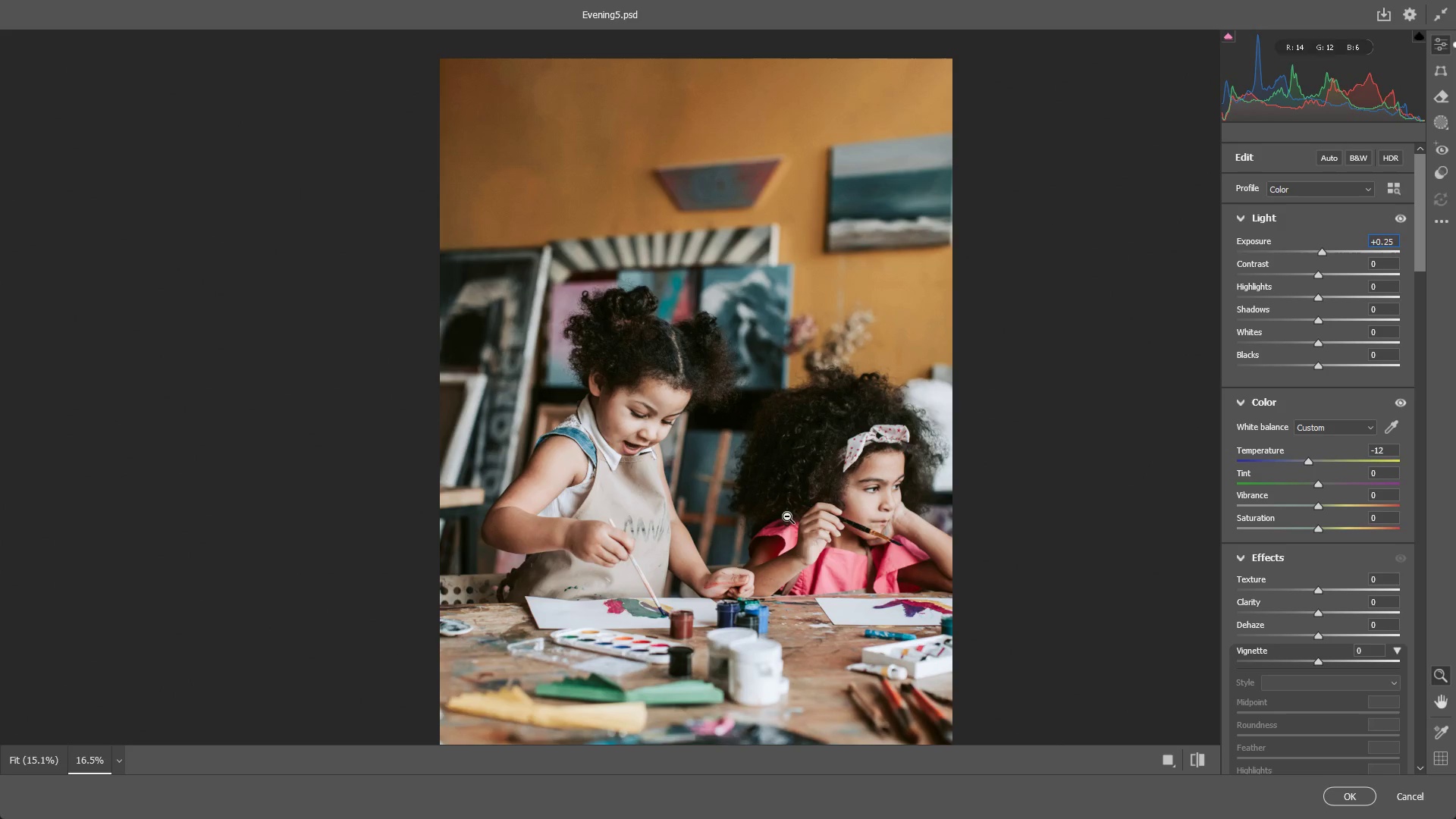 
left_click_drag(start_coordinate=[1317, 277], to_coordinate=[1340, 265])
 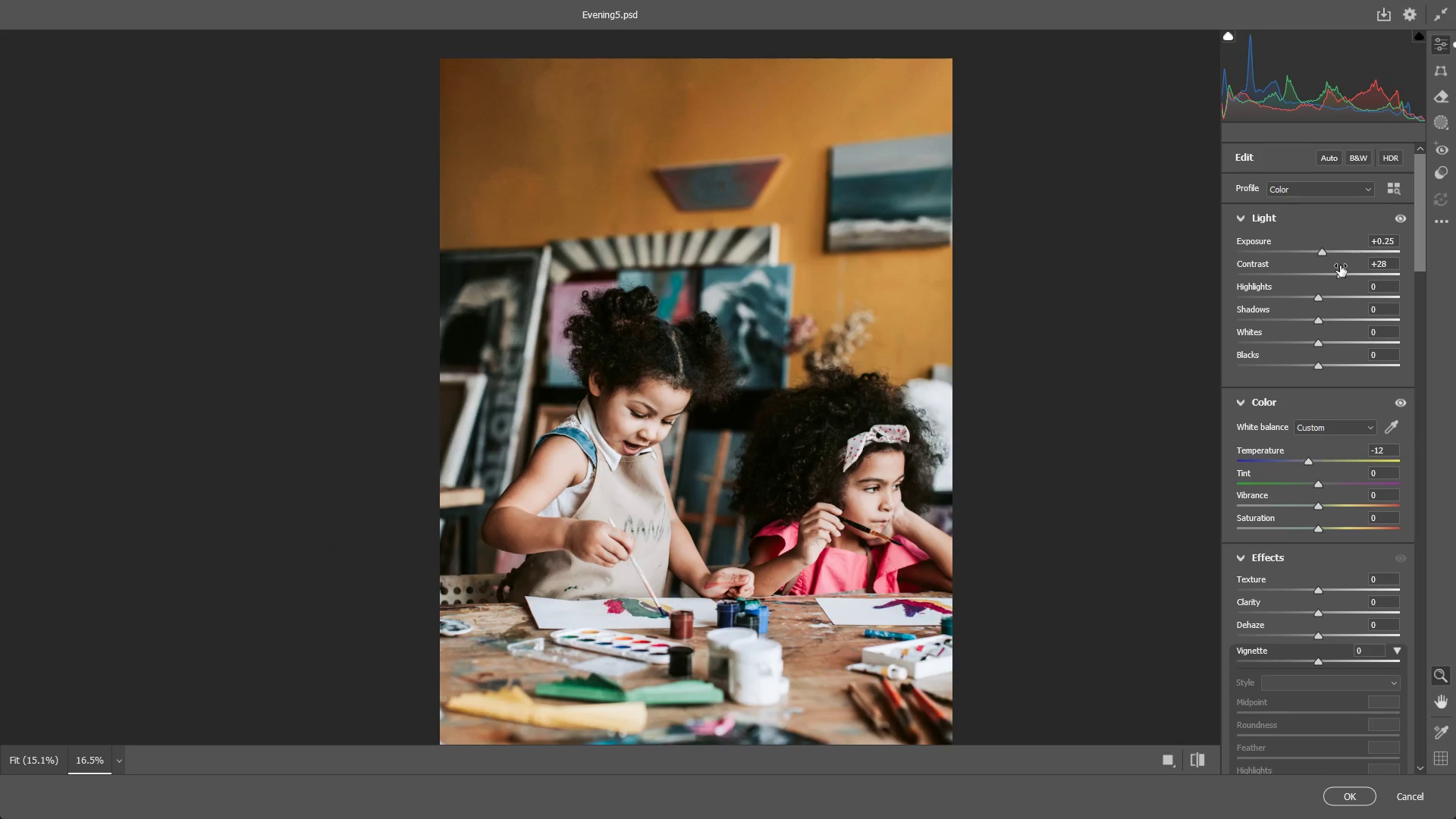 
key(Control+ControlLeft)
 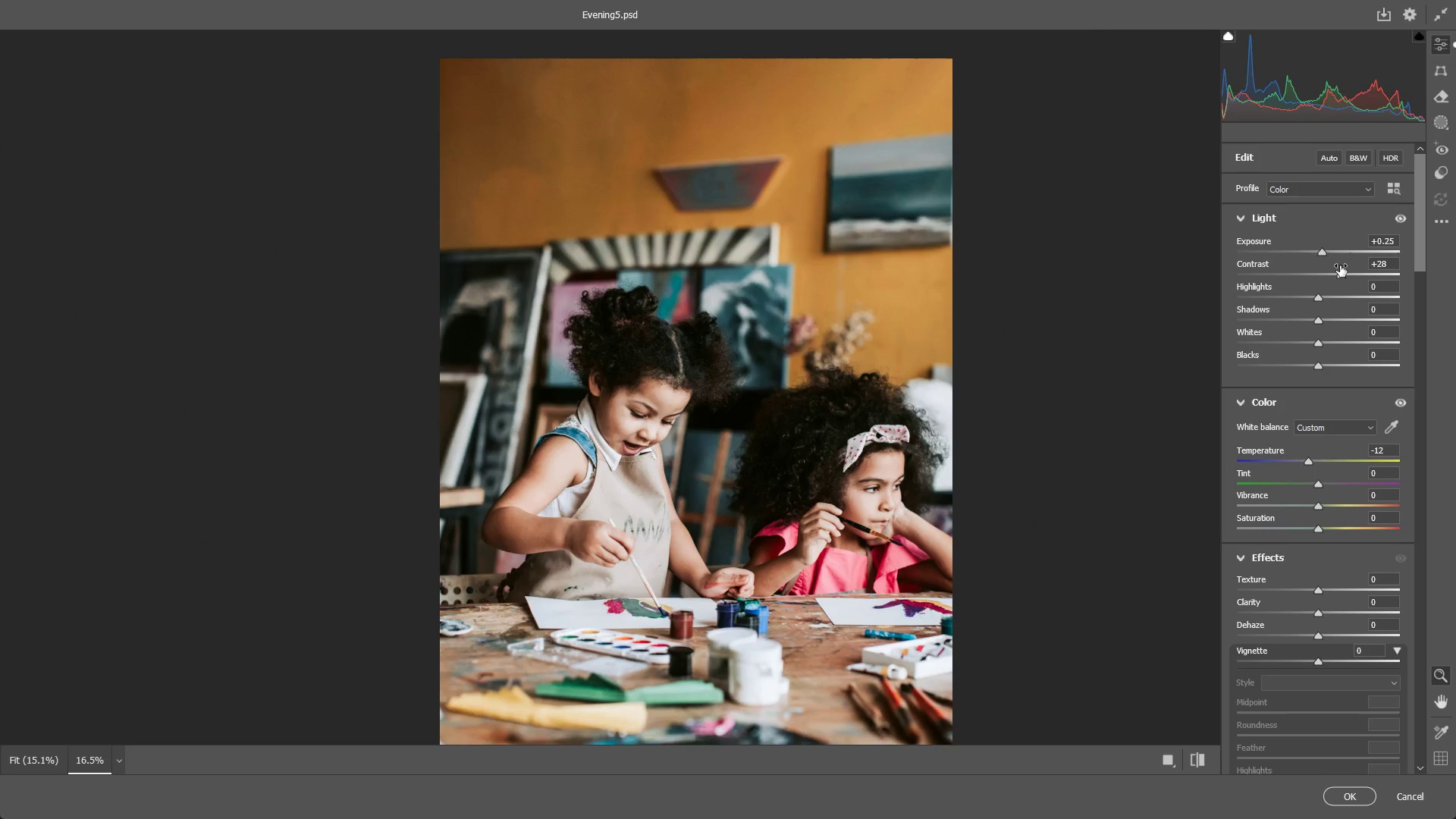 
key(Control+Z)
 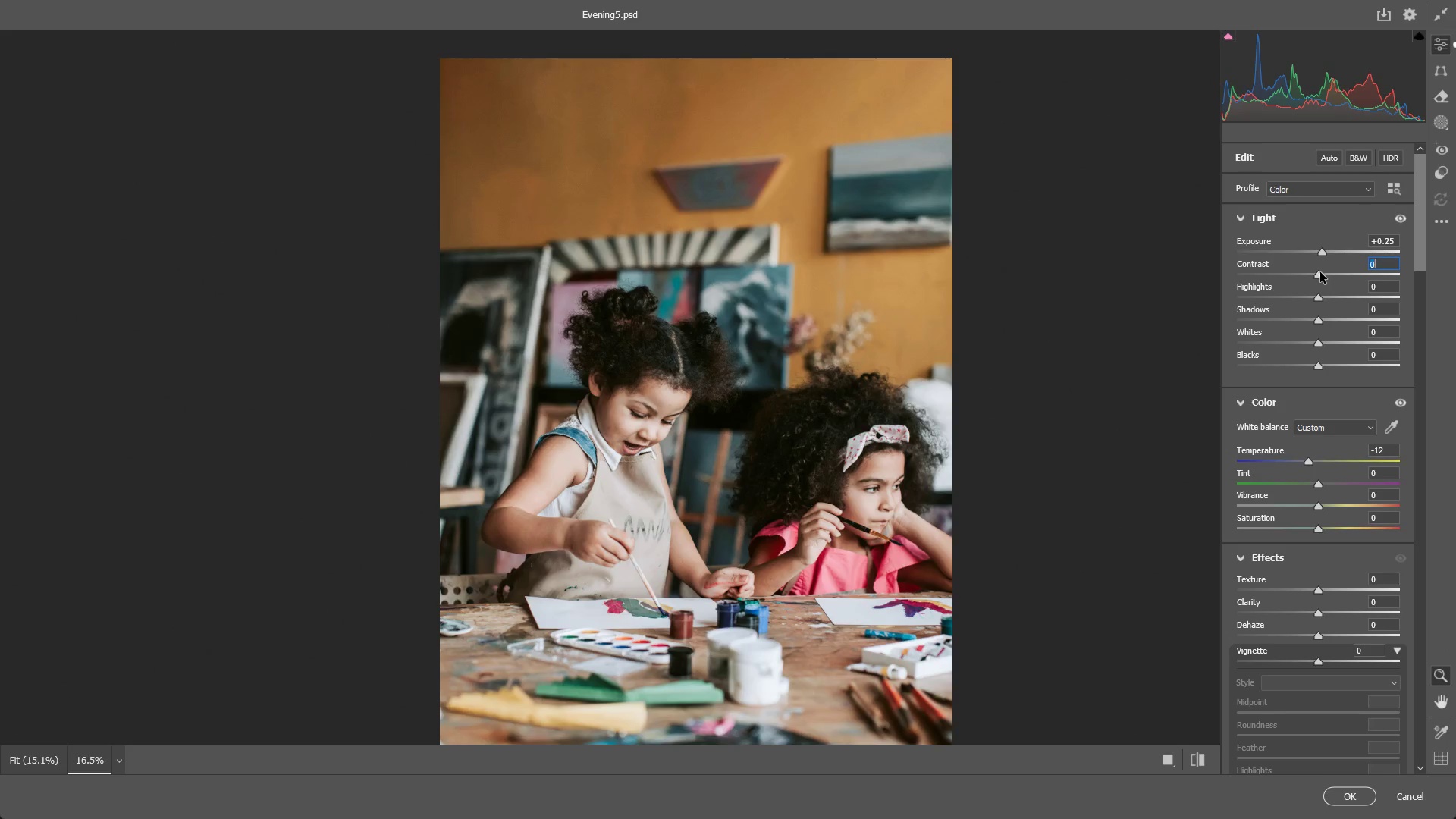 
left_click_drag(start_coordinate=[1320, 272], to_coordinate=[1329, 283])
 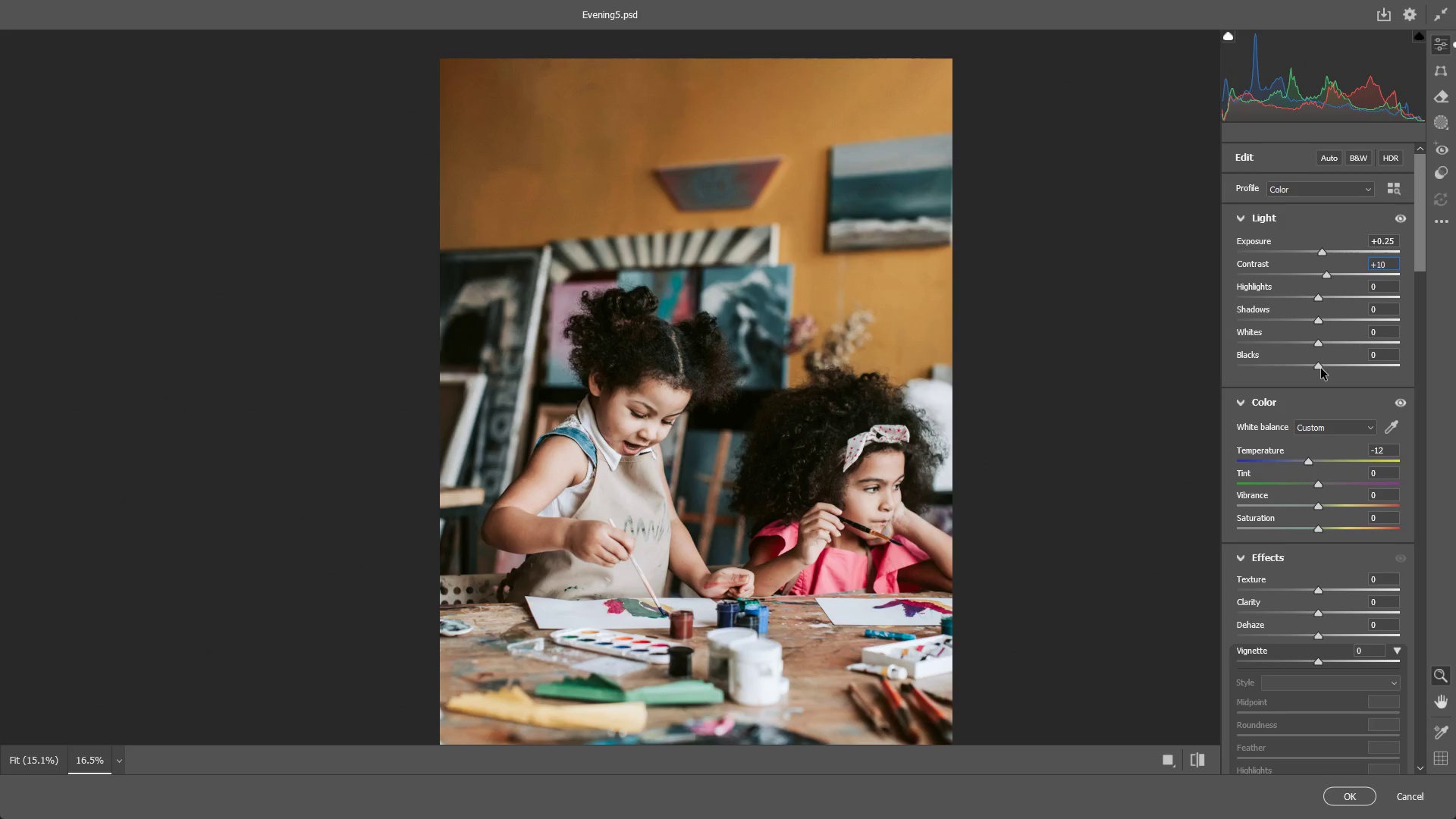 
left_click_drag(start_coordinate=[1321, 369], to_coordinate=[1343, 388])
 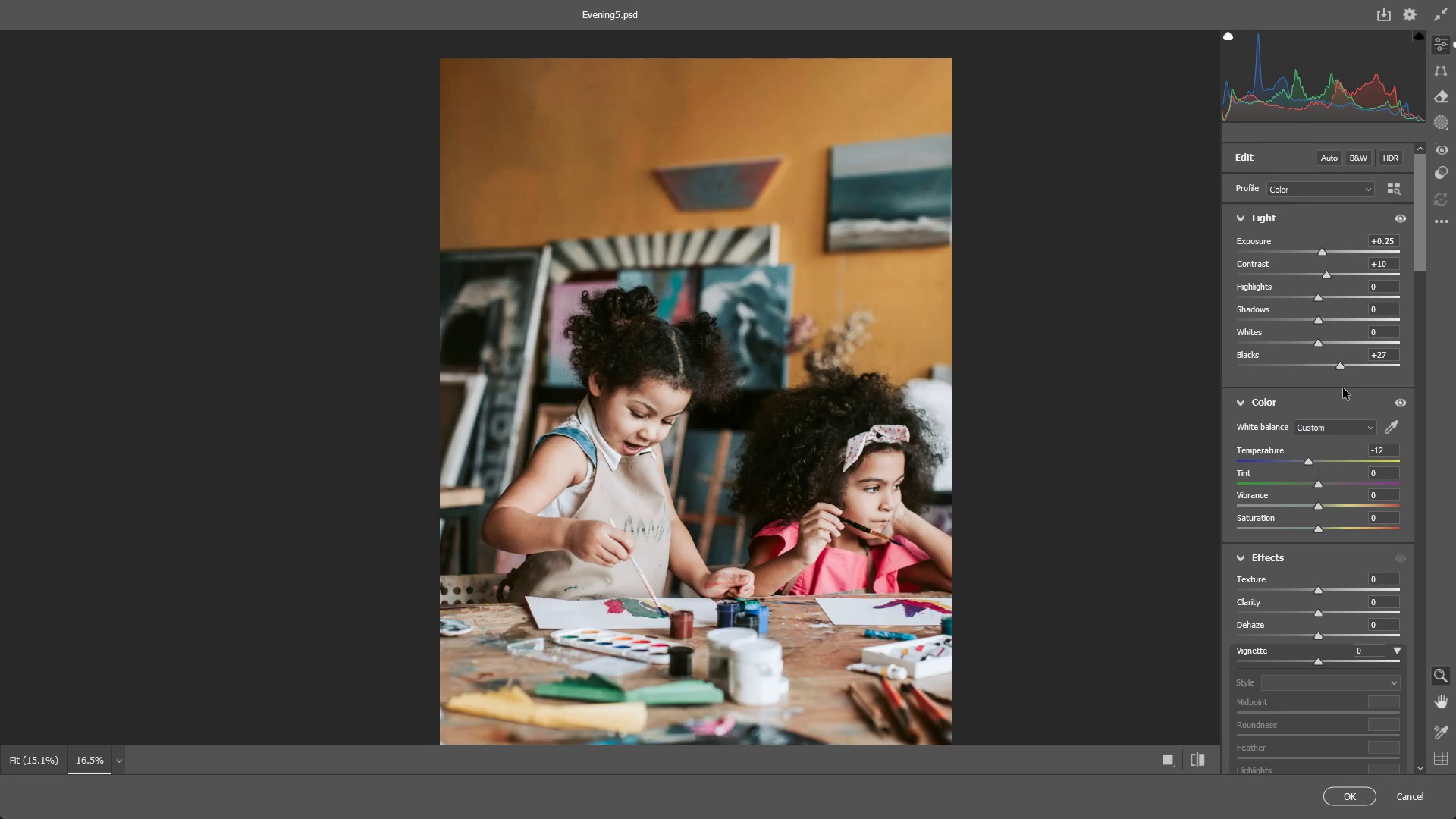 
key(Control+ControlLeft)
 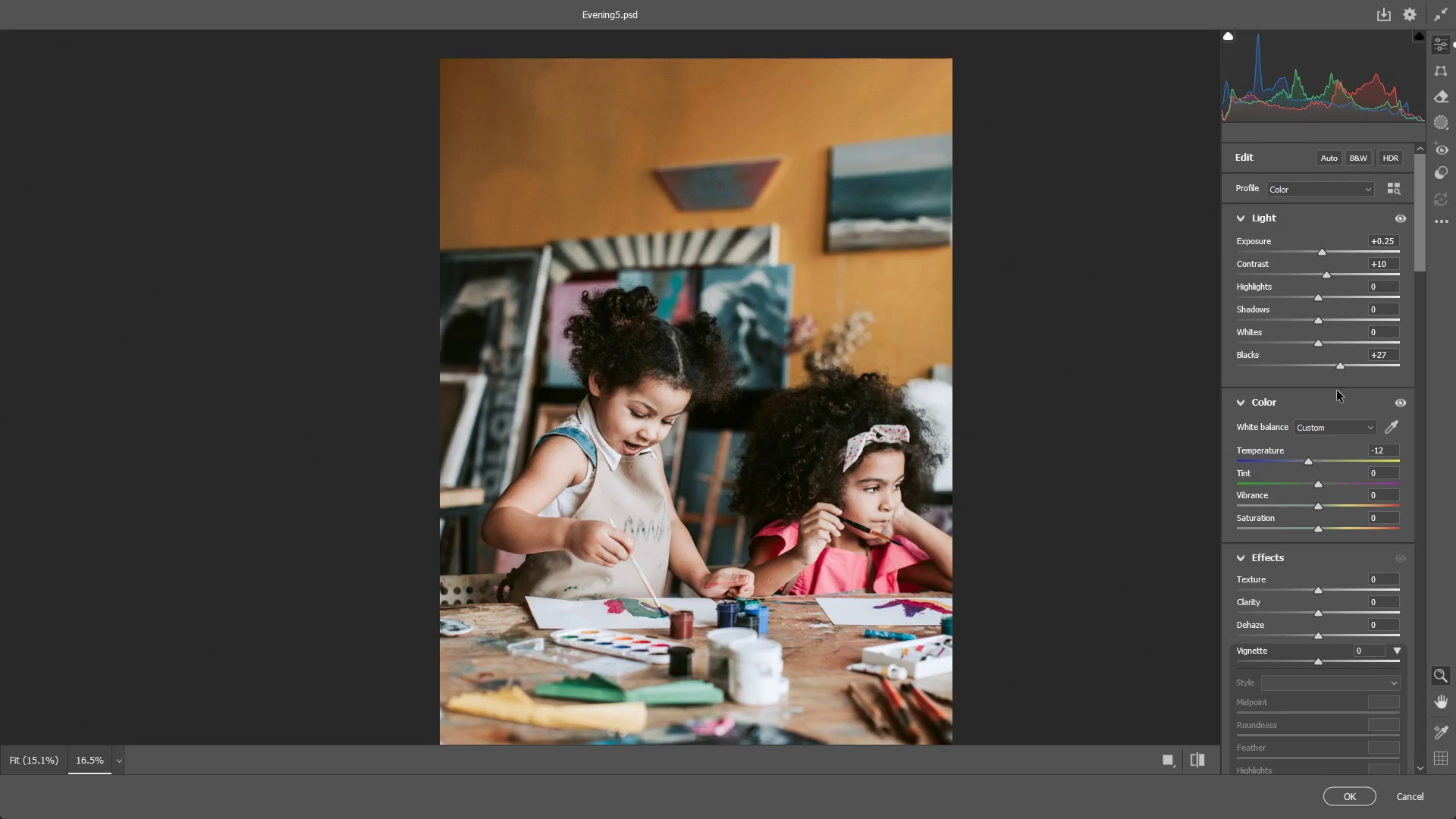 
key(Control+Z)
 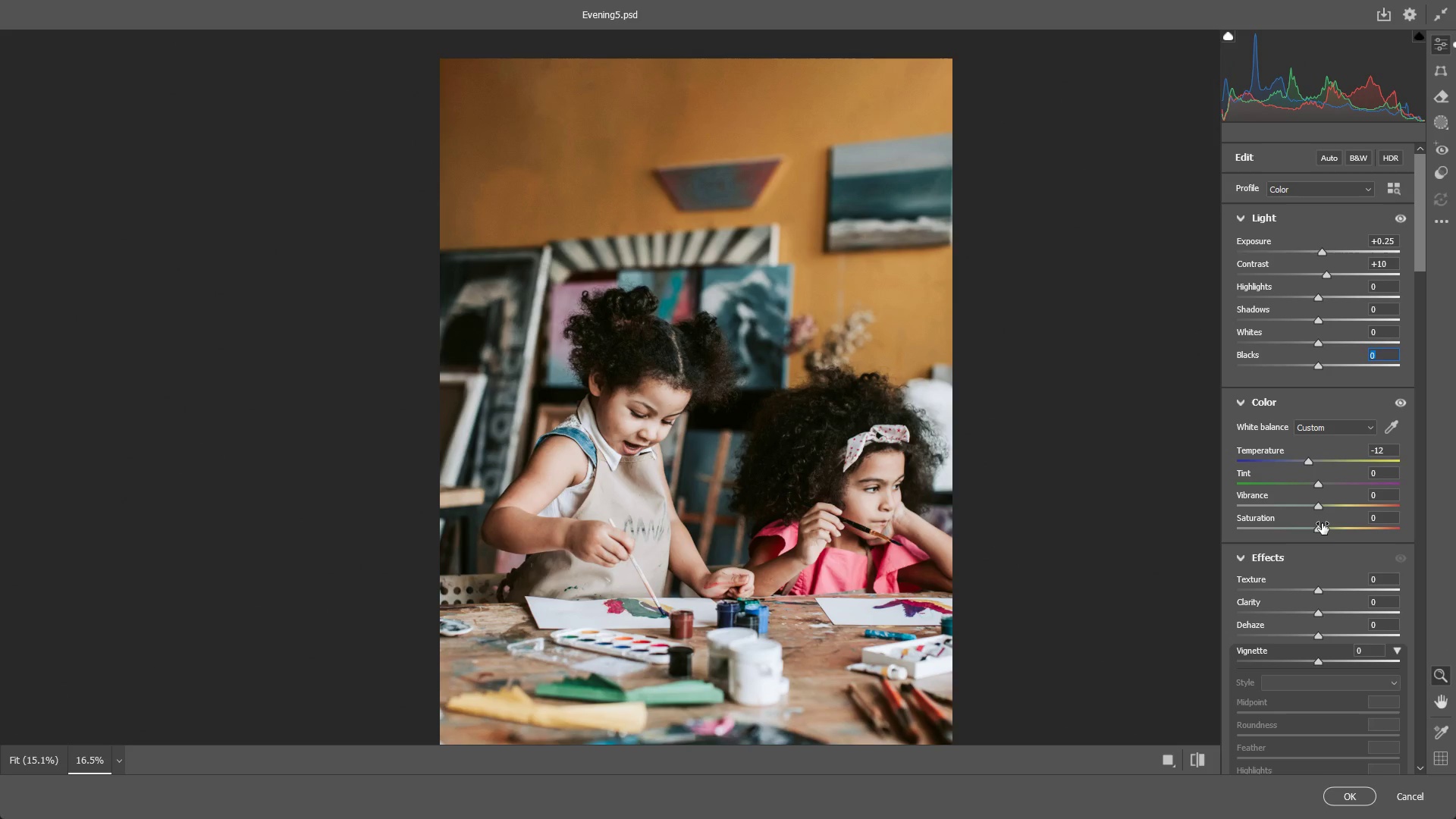 
left_click_drag(start_coordinate=[1320, 526], to_coordinate=[1307, 525])
 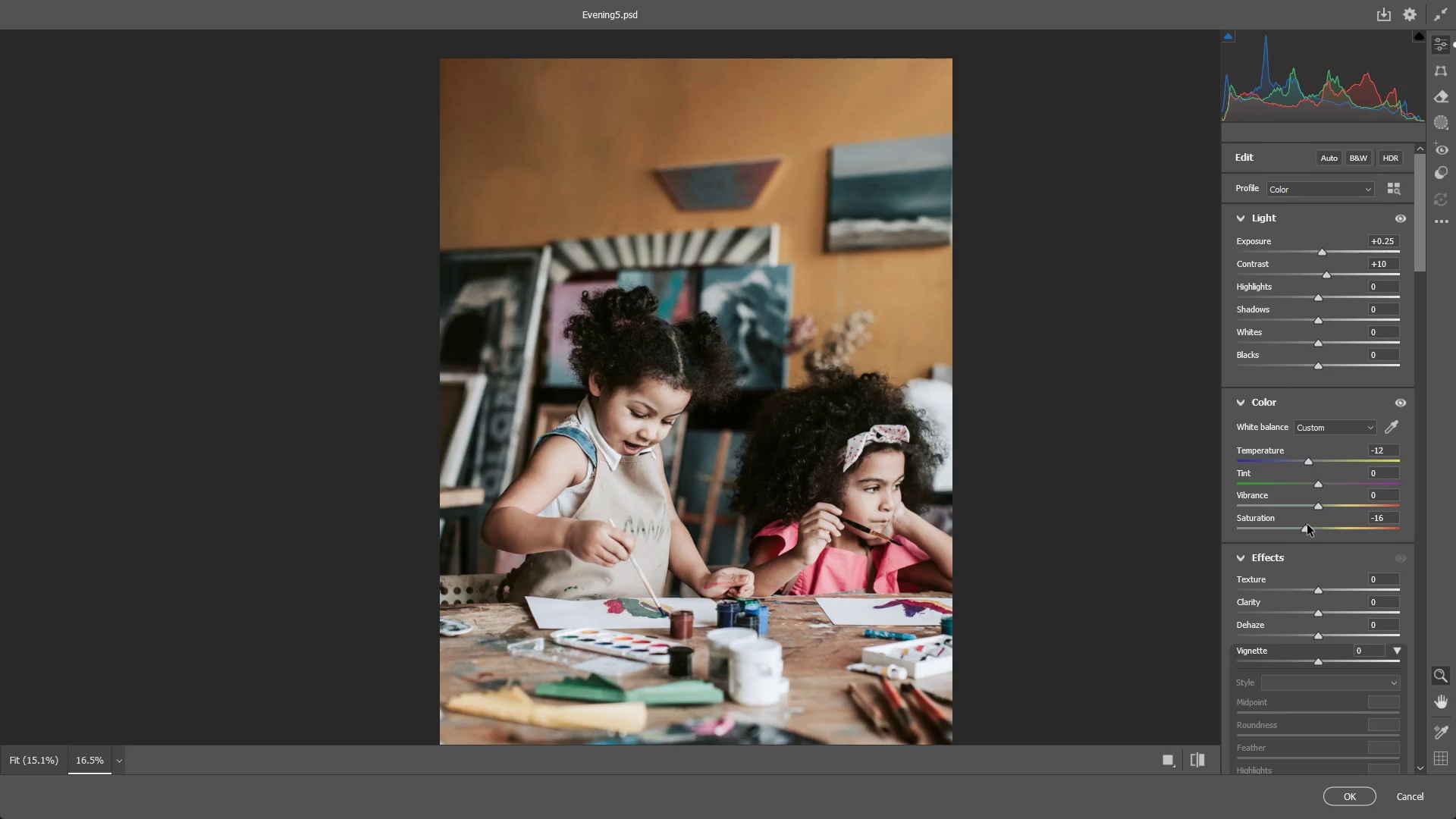 
key(Control+ControlLeft)
 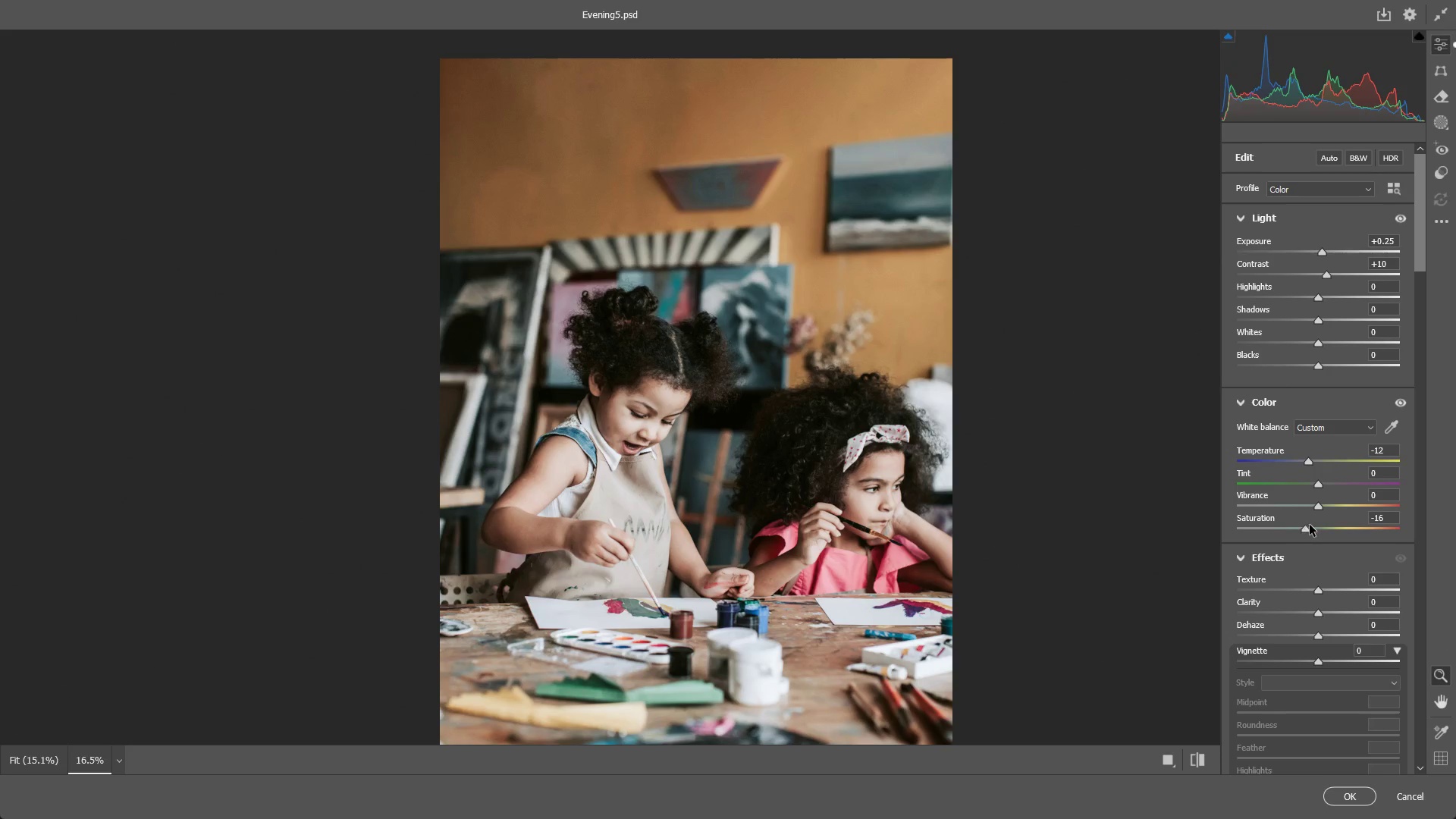 
key(Control+Z)
 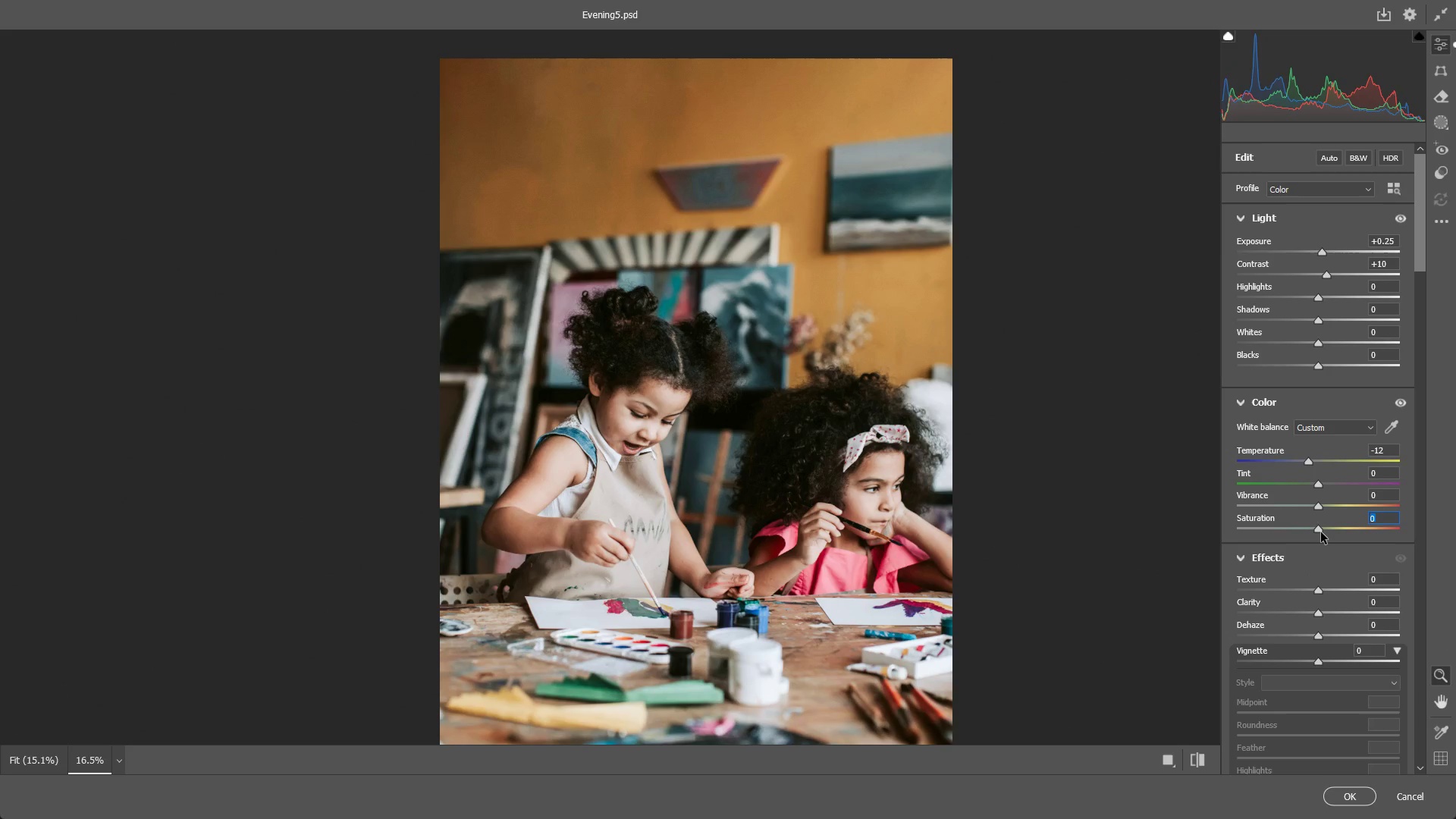 
left_click_drag(start_coordinate=[1321, 532], to_coordinate=[1318, 528])
 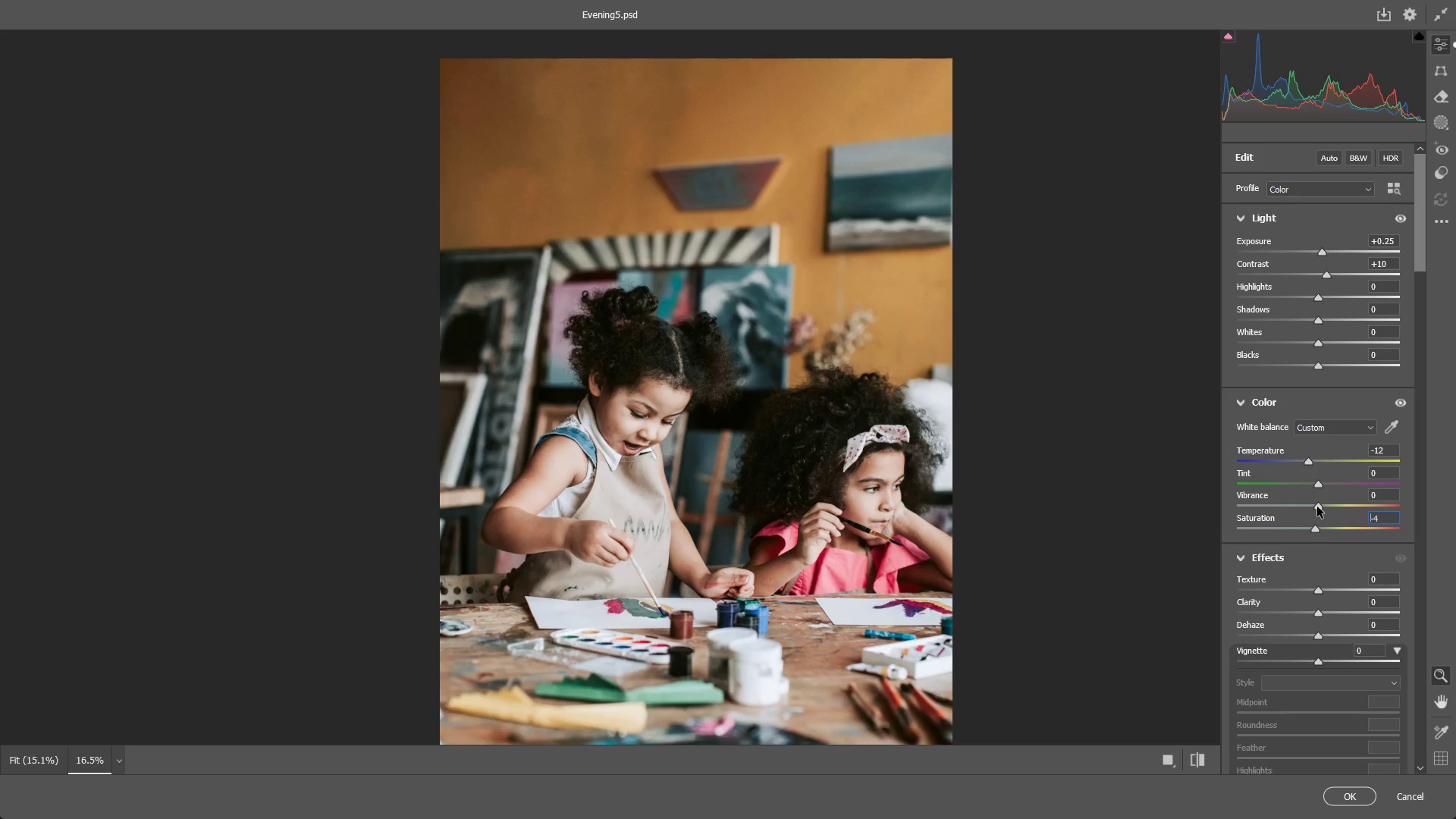 
left_click_drag(start_coordinate=[1317, 507], to_coordinate=[1384, 511])
 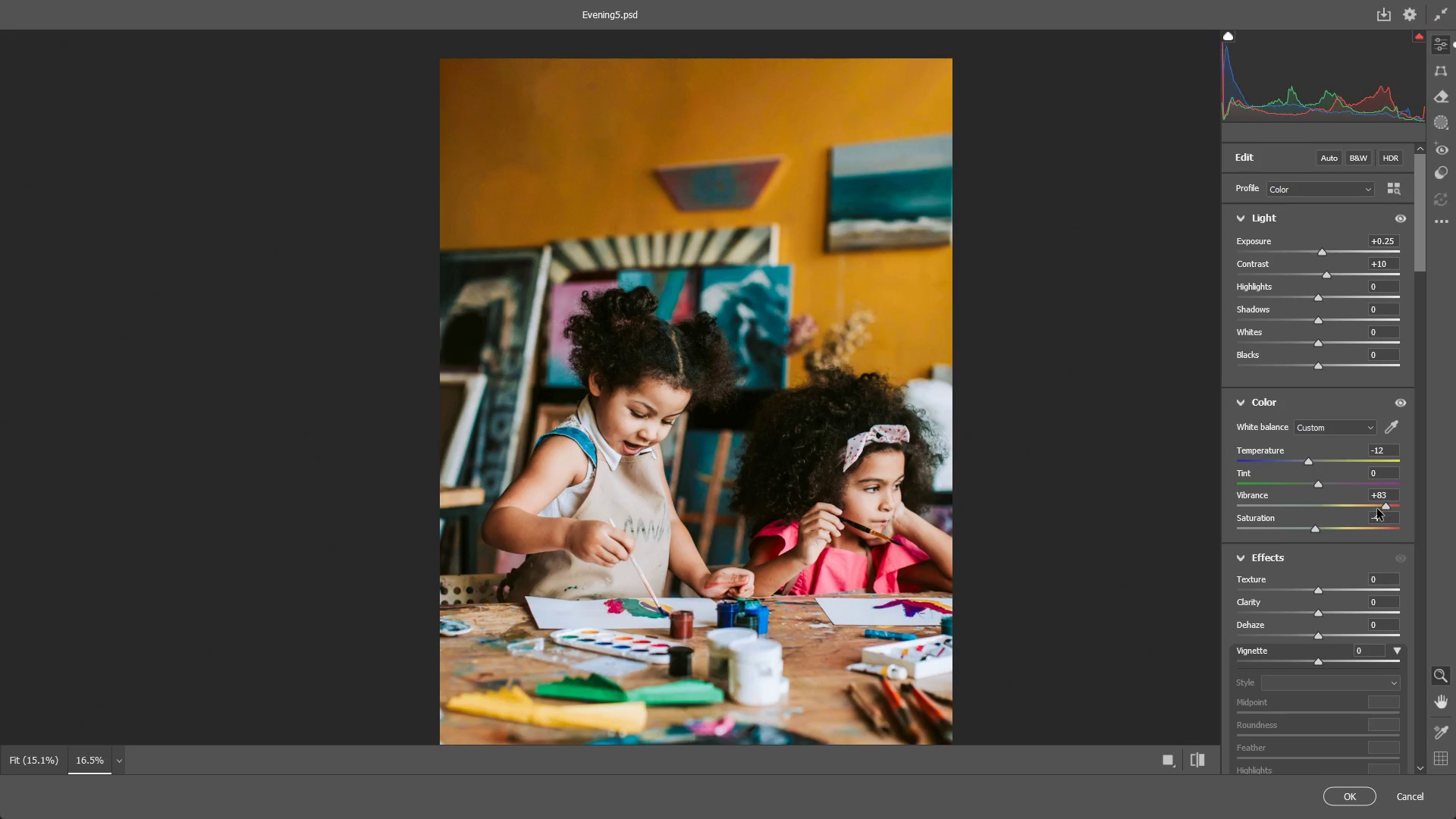 
key(Control+ControlLeft)
 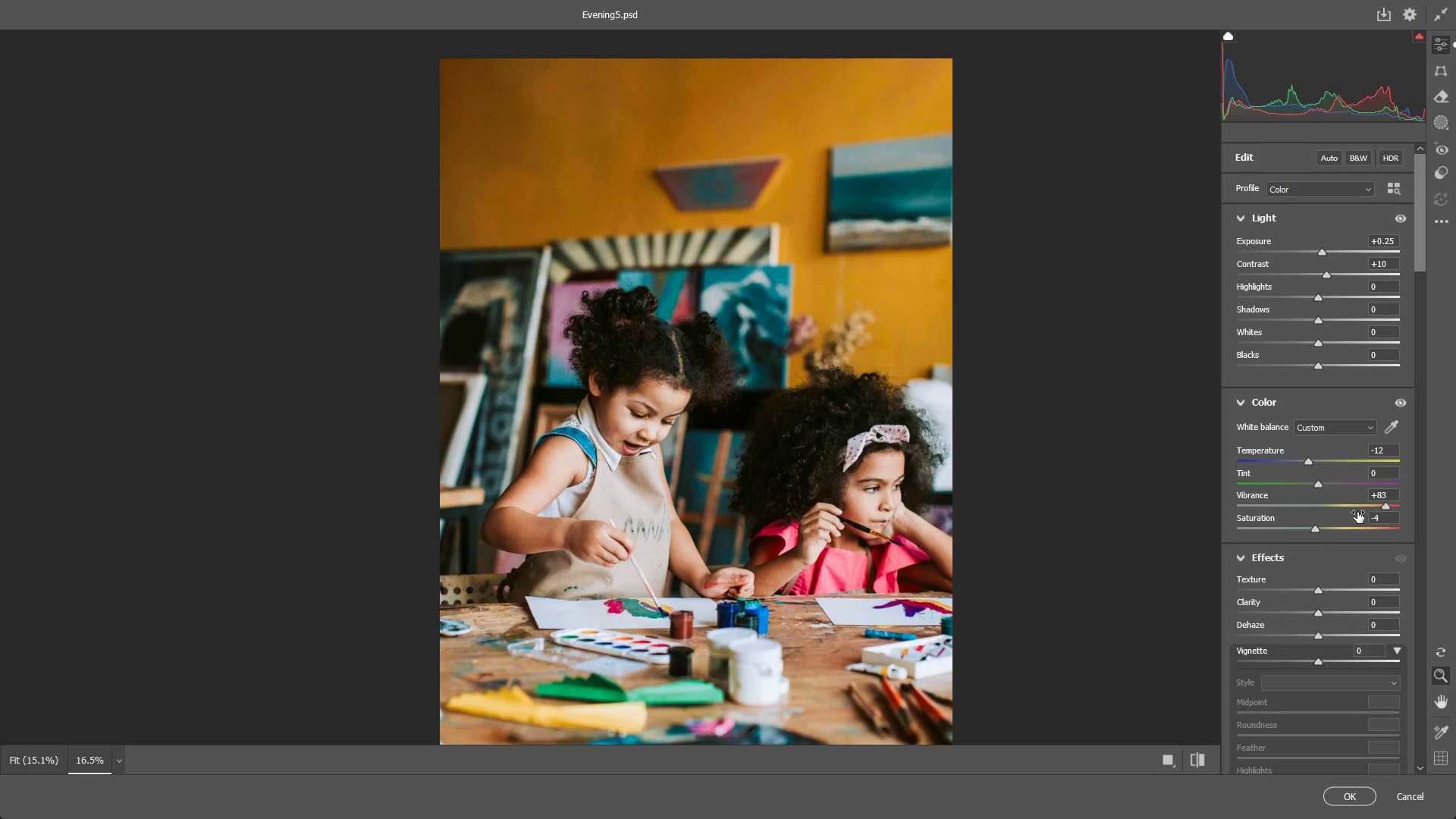 
key(Control+Z)
 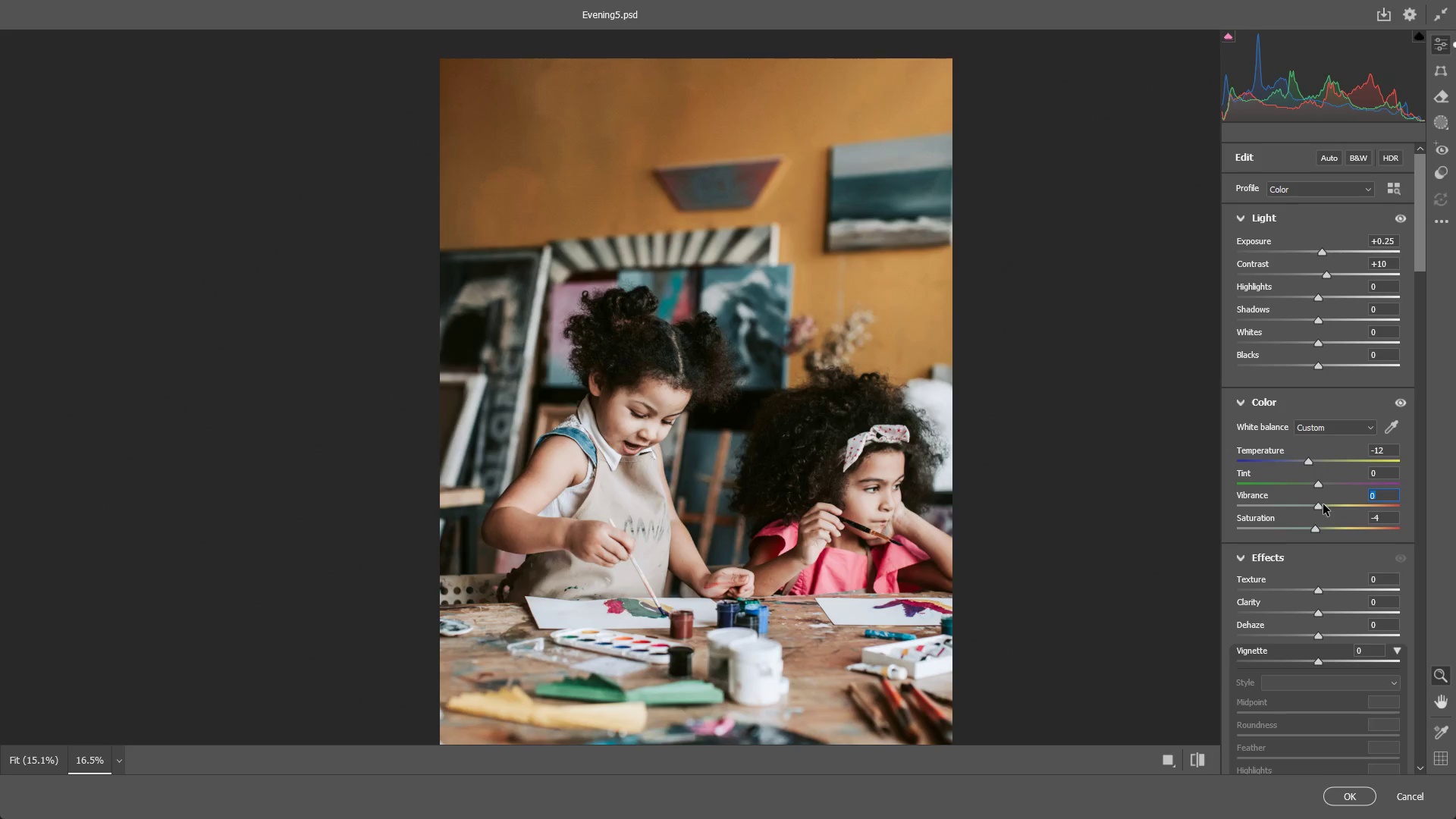 
left_click_drag(start_coordinate=[1326, 507], to_coordinate=[1339, 510])
 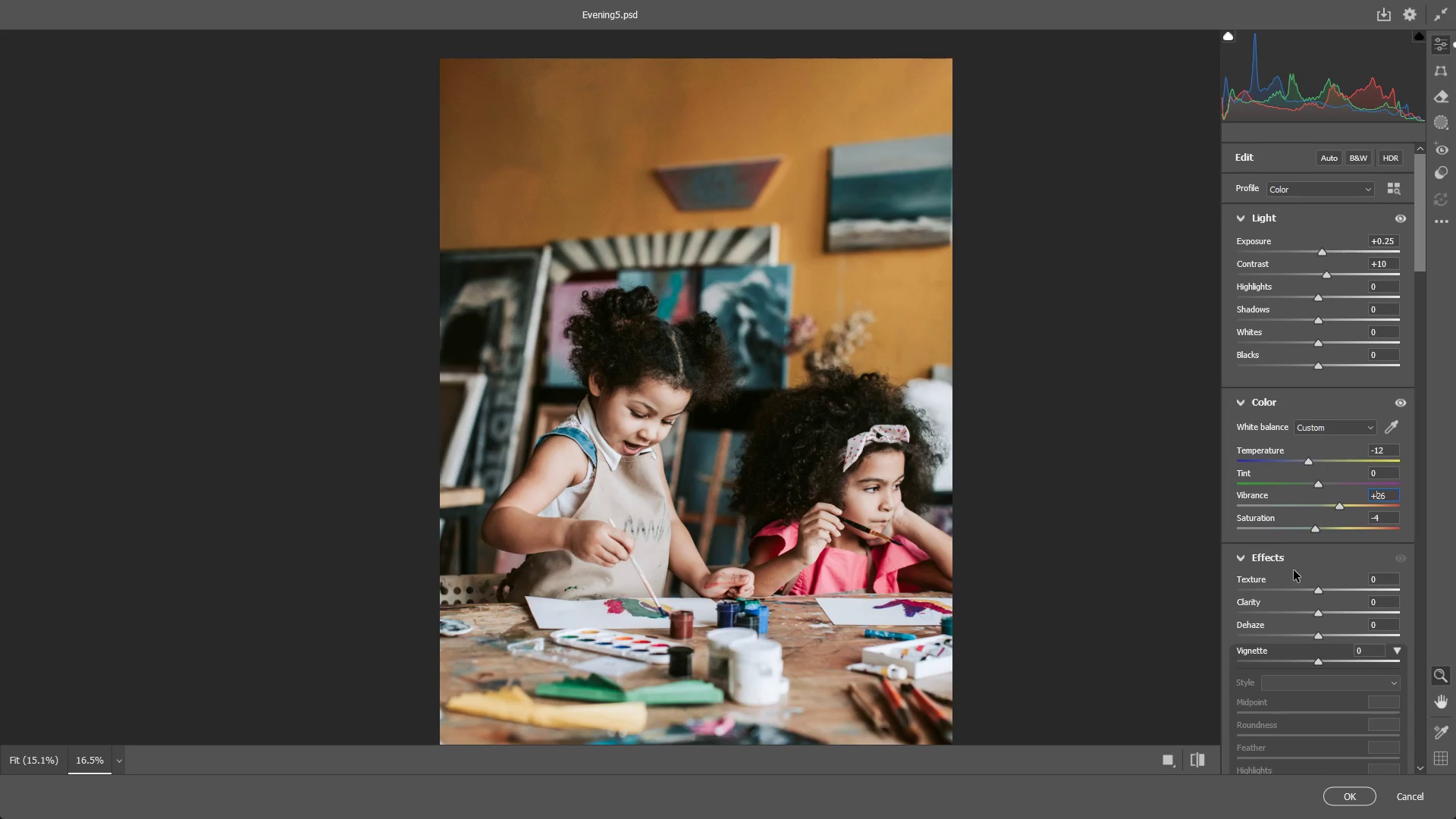 
wait(22.98)
 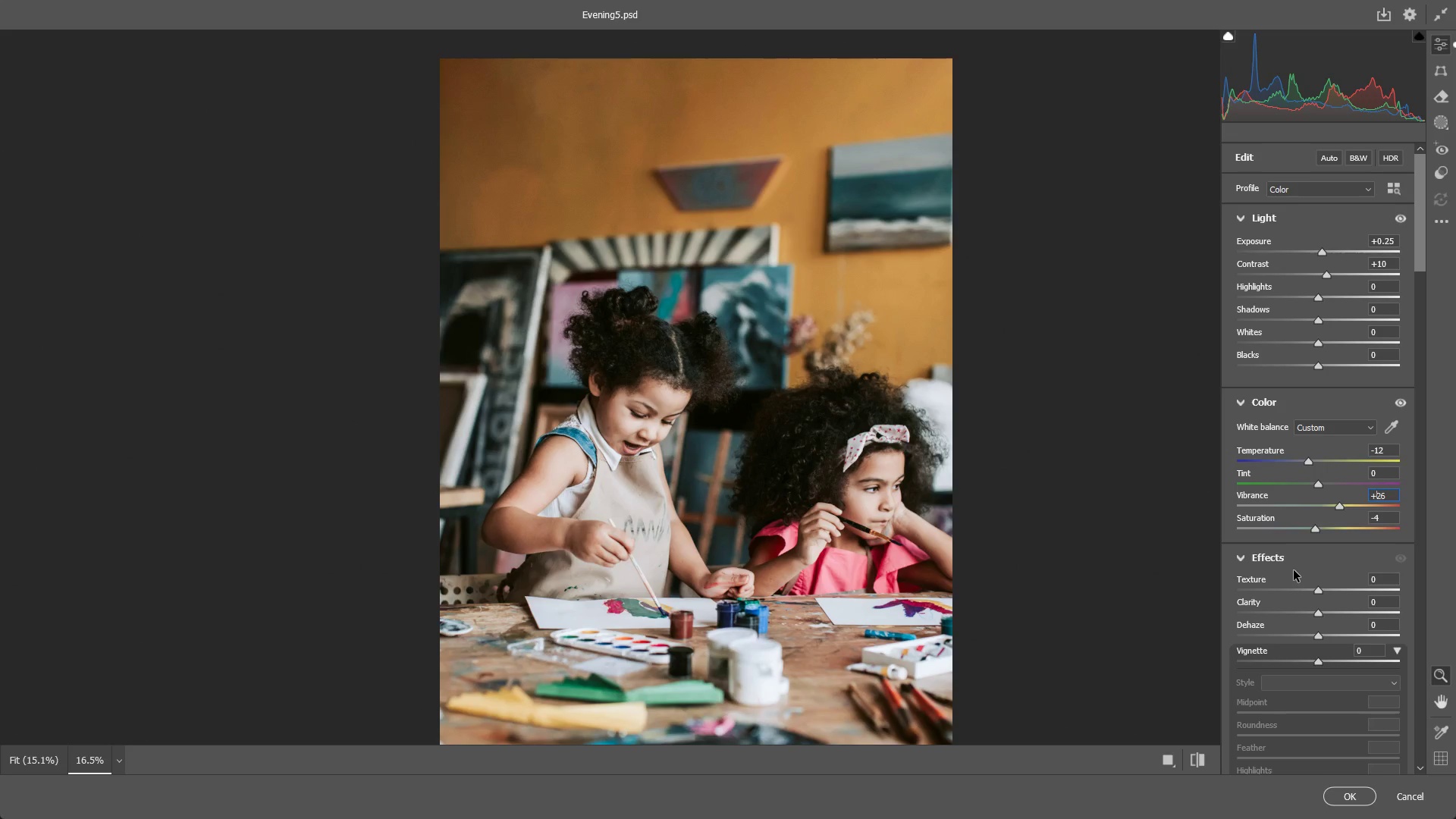 
scroll: coordinate [710, 544], scroll_direction: up, amount: 5.0
 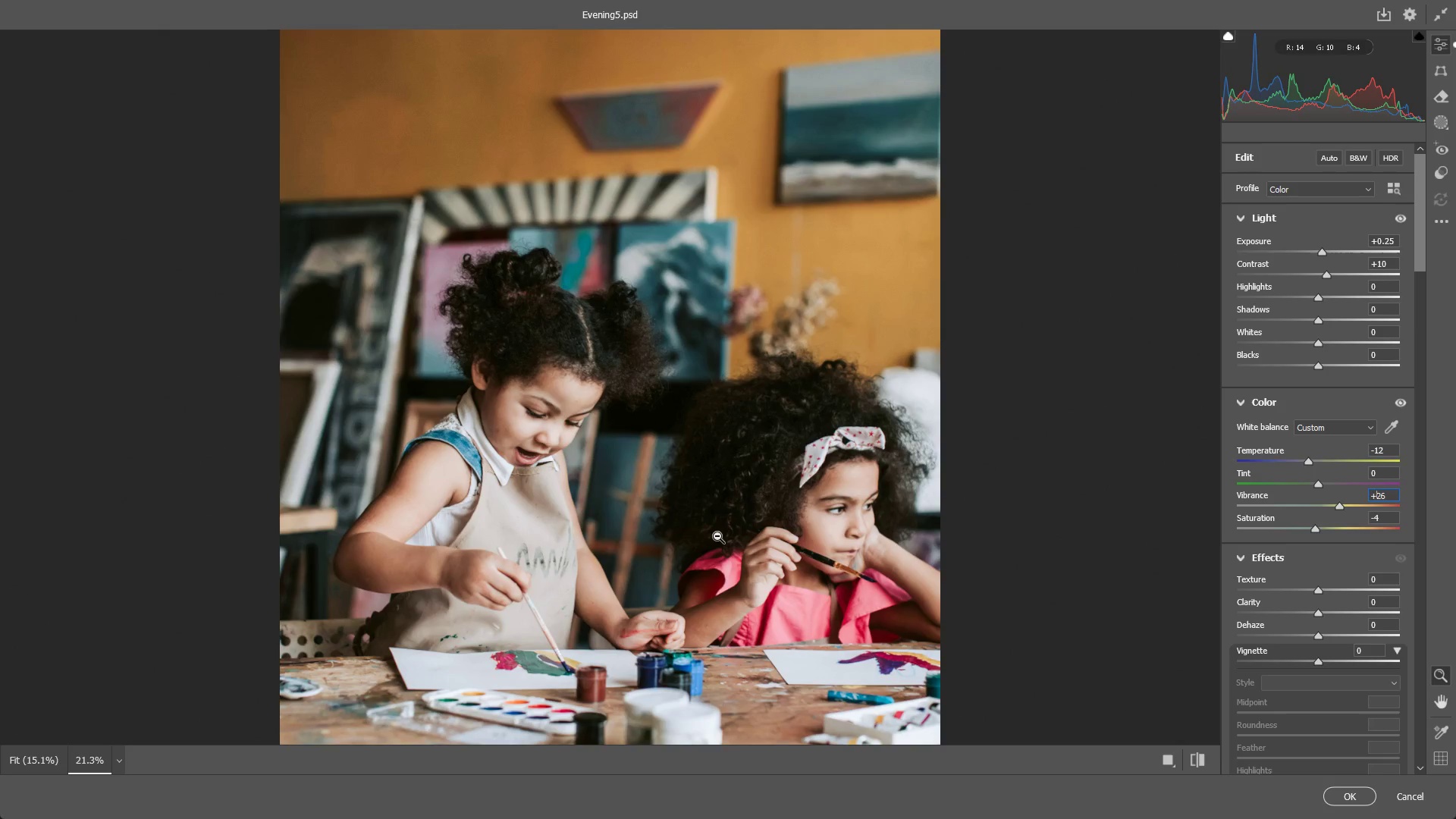 
left_click_drag(start_coordinate=[787, 449], to_coordinate=[777, 451])
 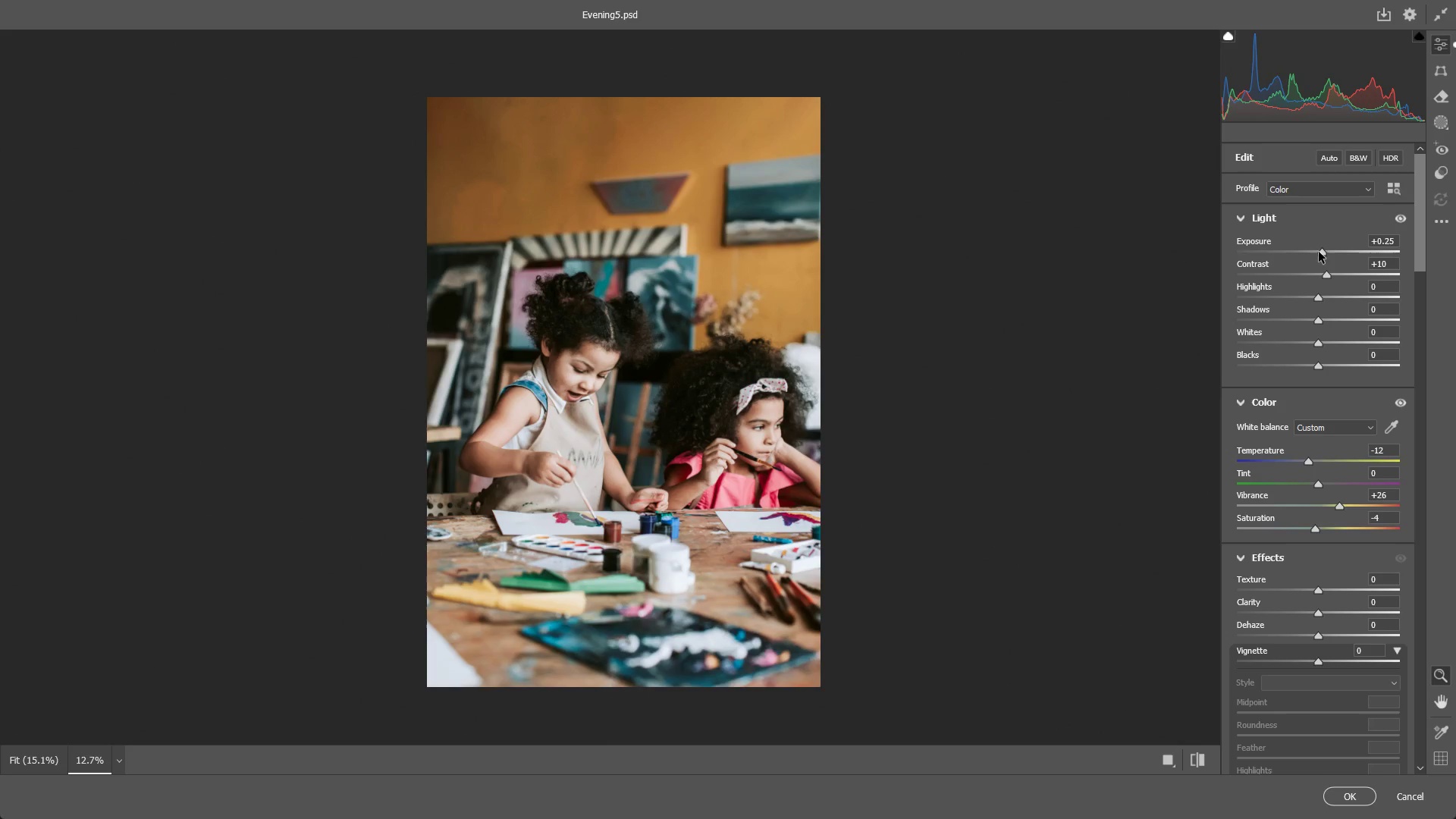 
scroll: coordinate [758, 471], scroll_direction: down, amount: 6.0
 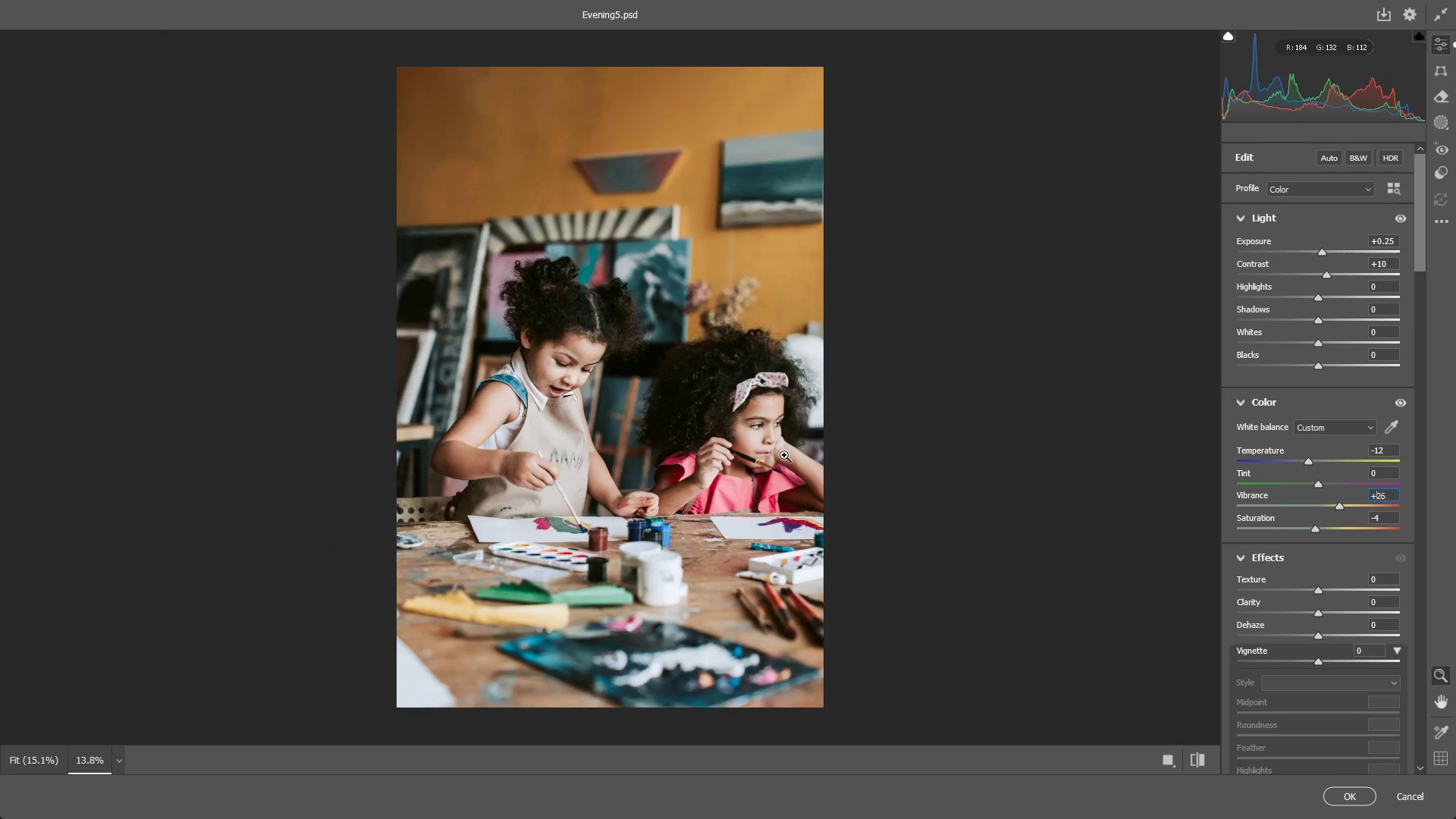 
left_click_drag(start_coordinate=[1320, 252], to_coordinate=[1307, 252])
 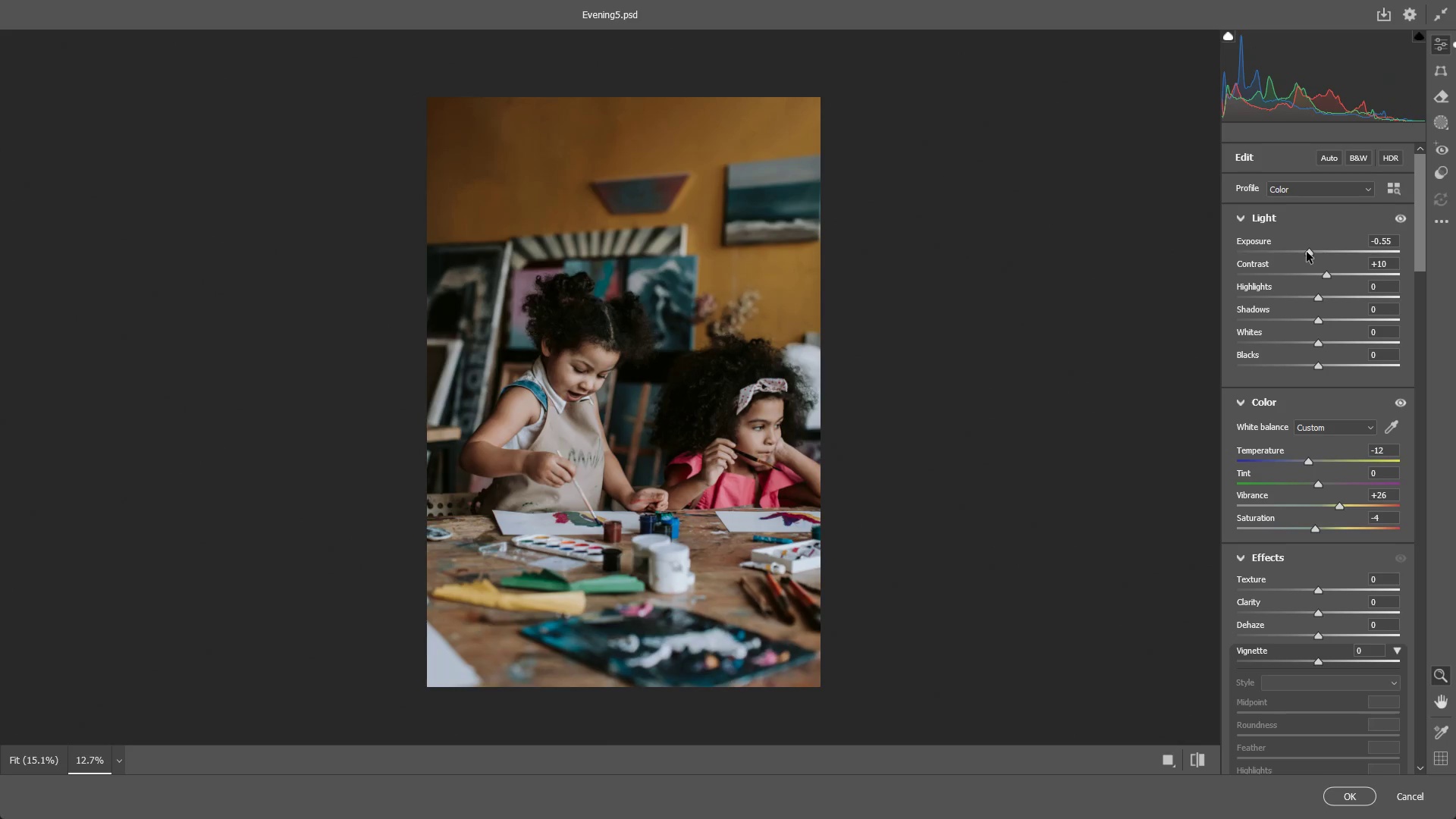 
key(Control+ControlLeft)
 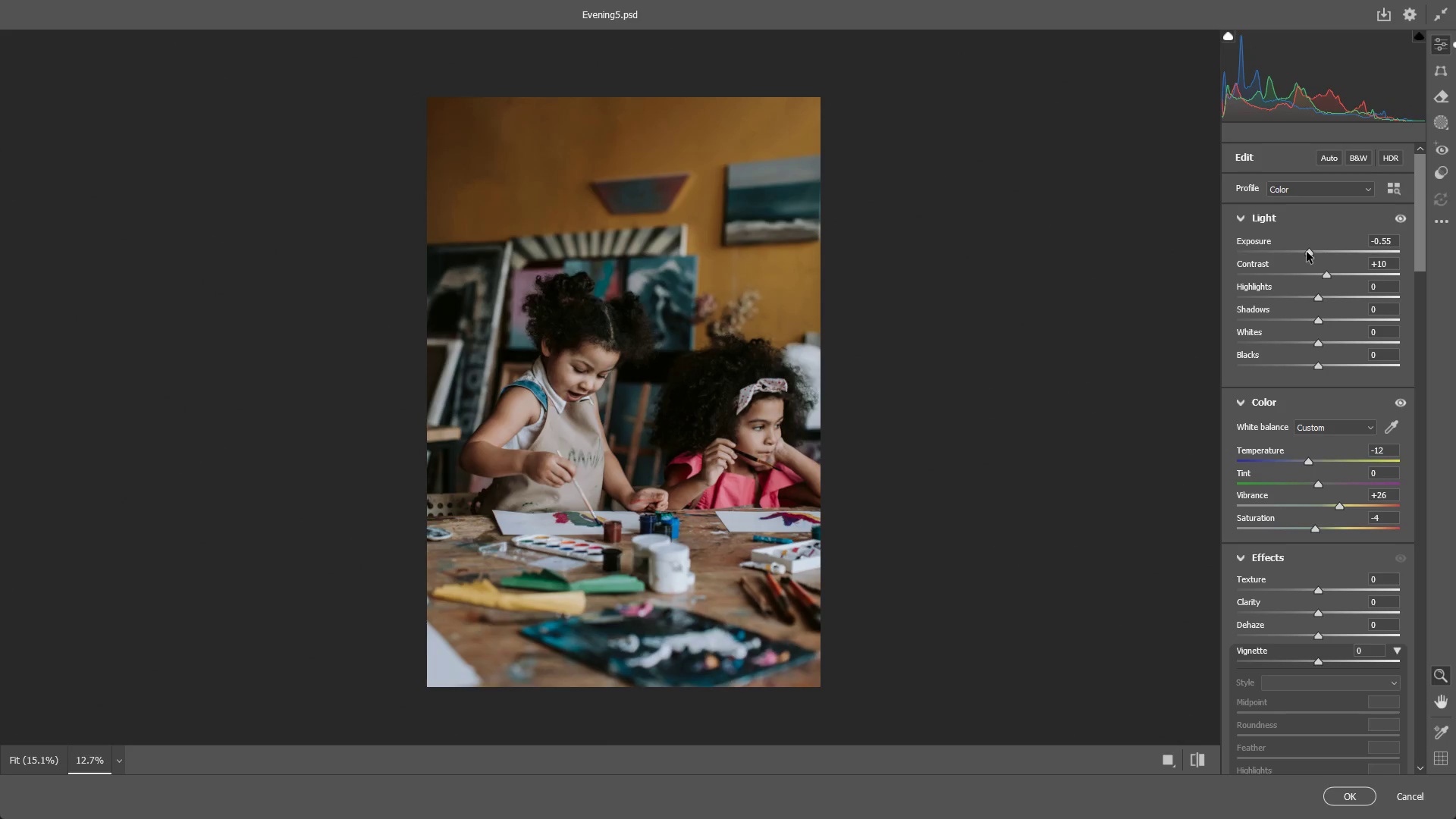 
key(Control+Z)
 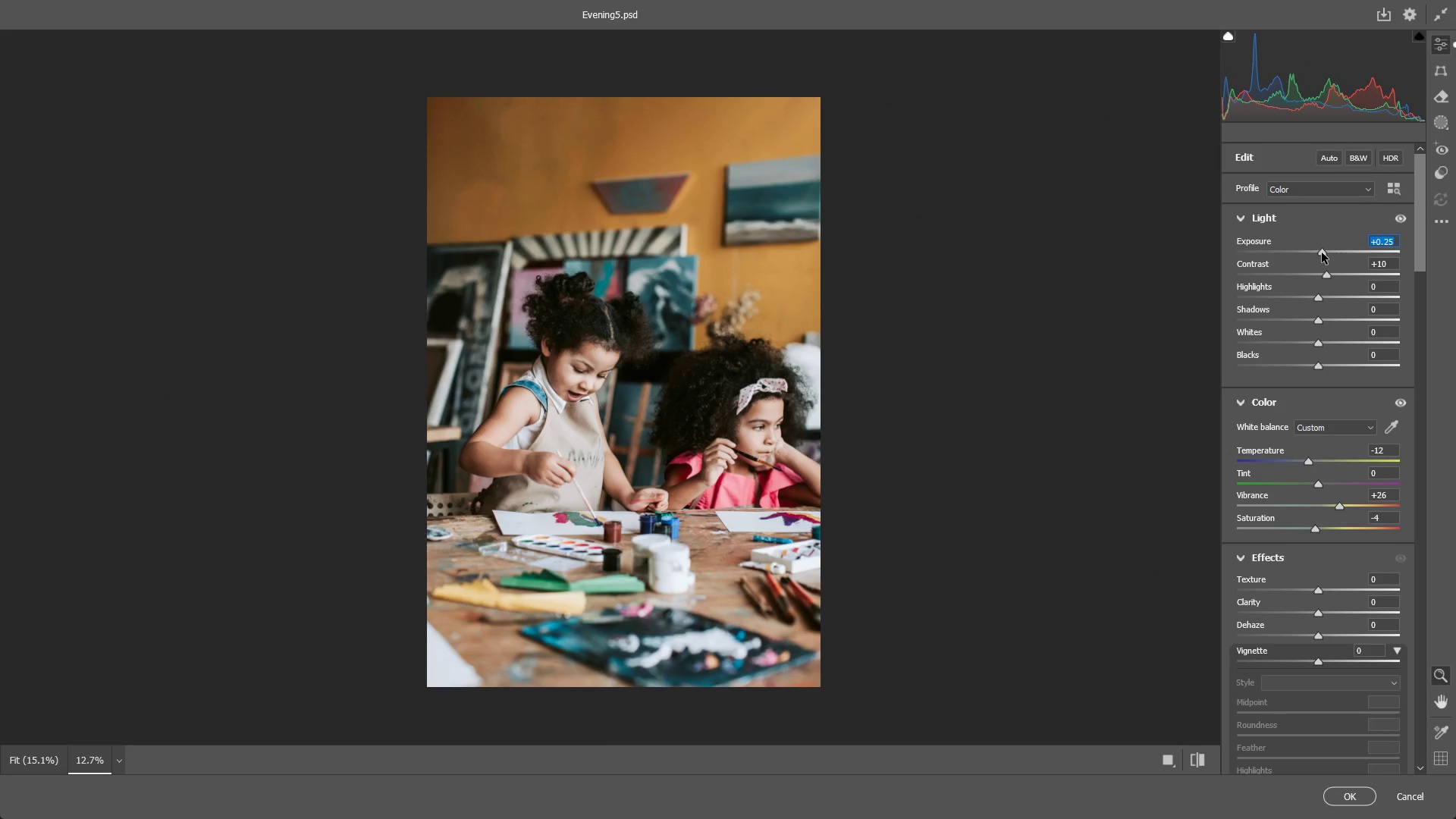 
left_click_drag(start_coordinate=[1322, 253], to_coordinate=[1318, 249])
 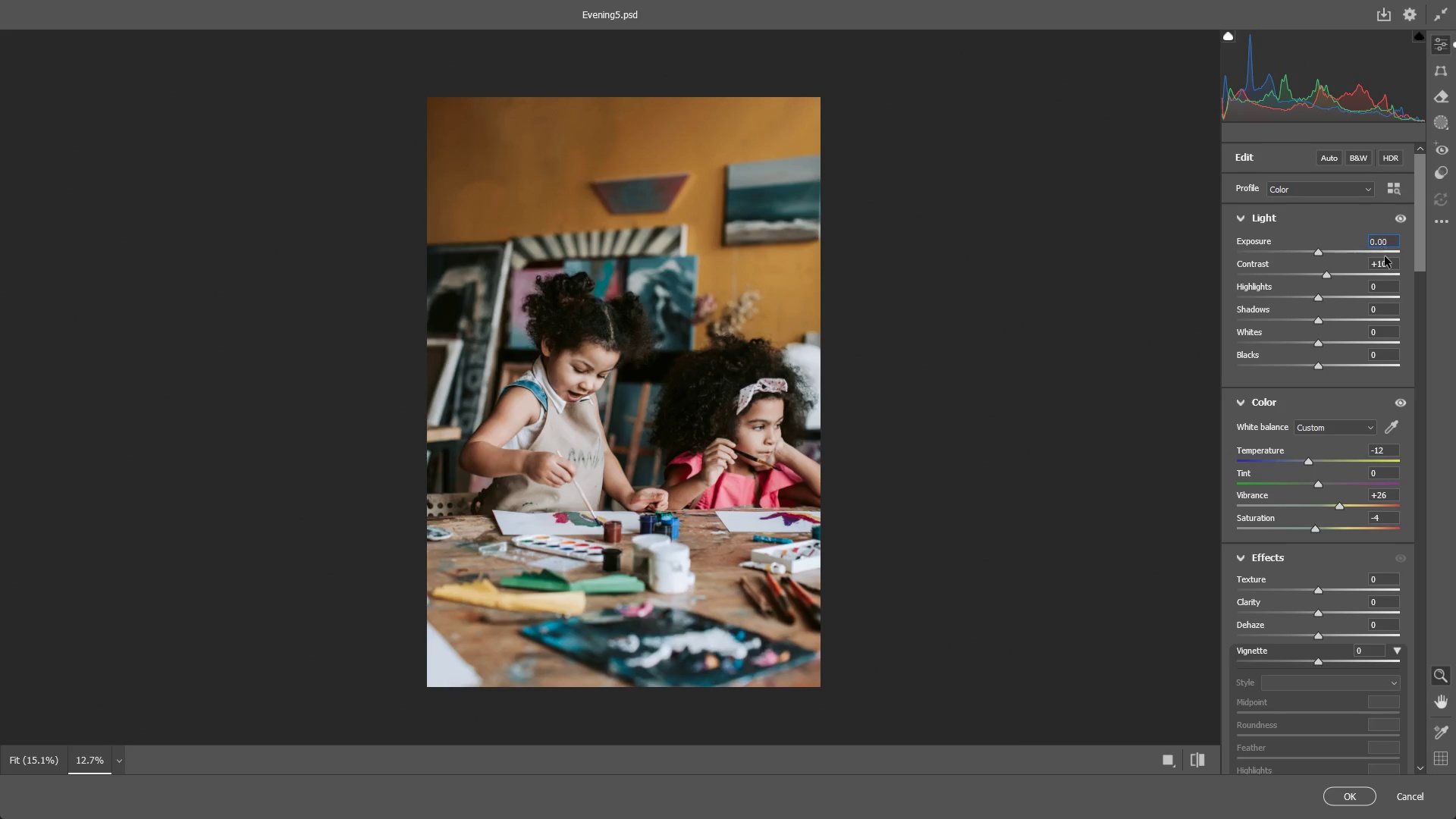 
key(Control+ControlLeft)
 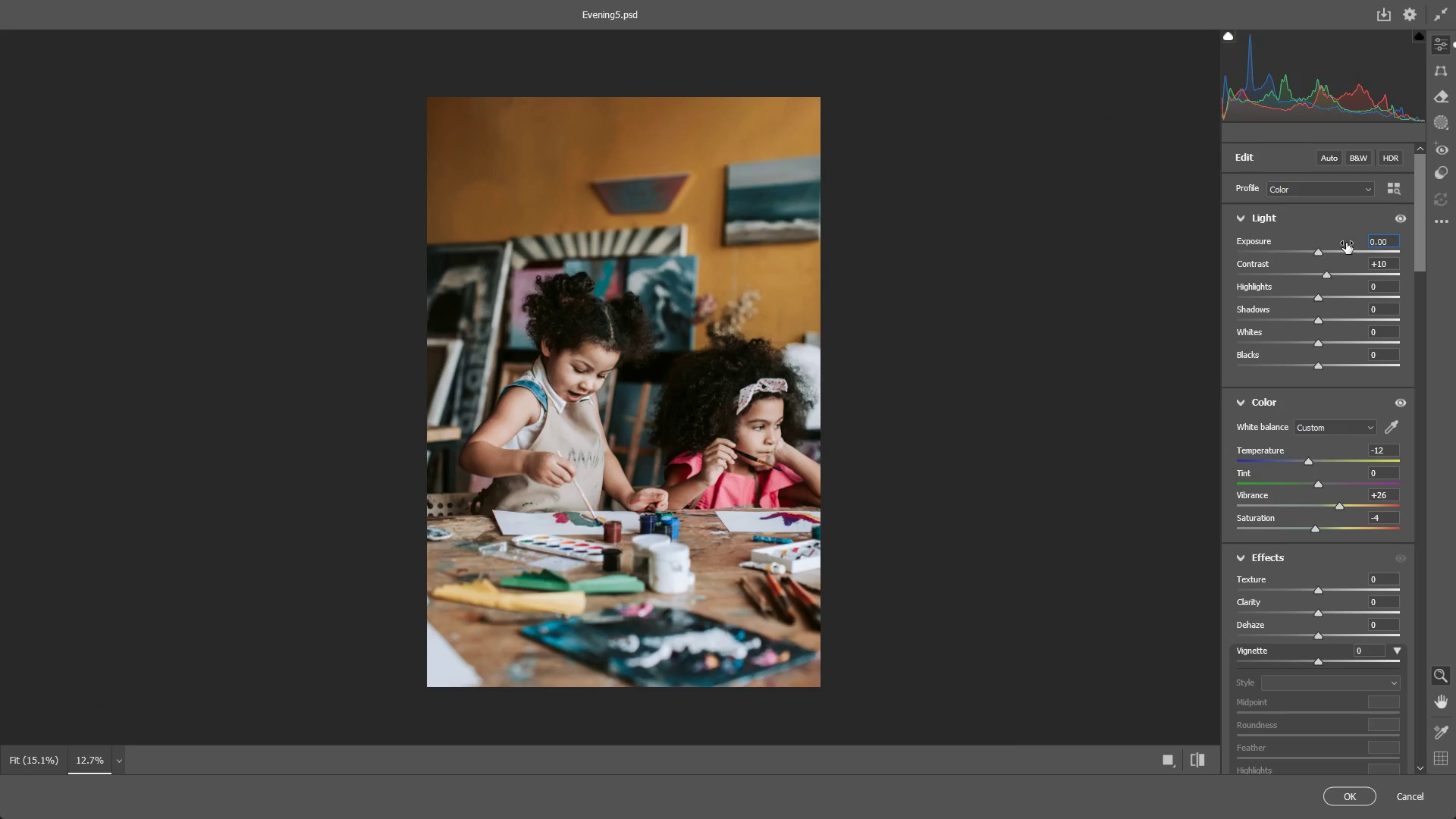 
key(Control+Z)
 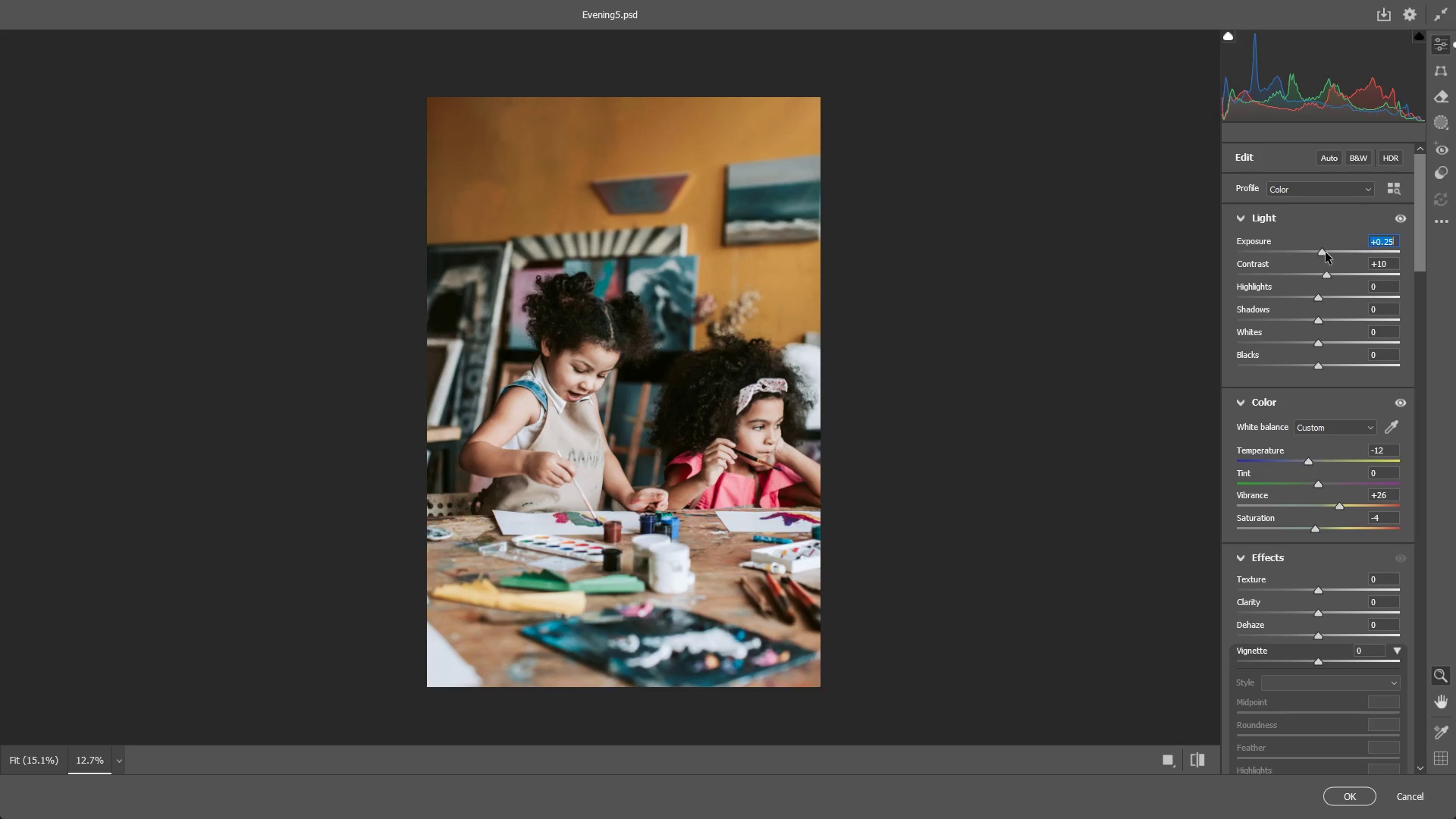 
left_click_drag(start_coordinate=[1326, 253], to_coordinate=[1319, 253])
 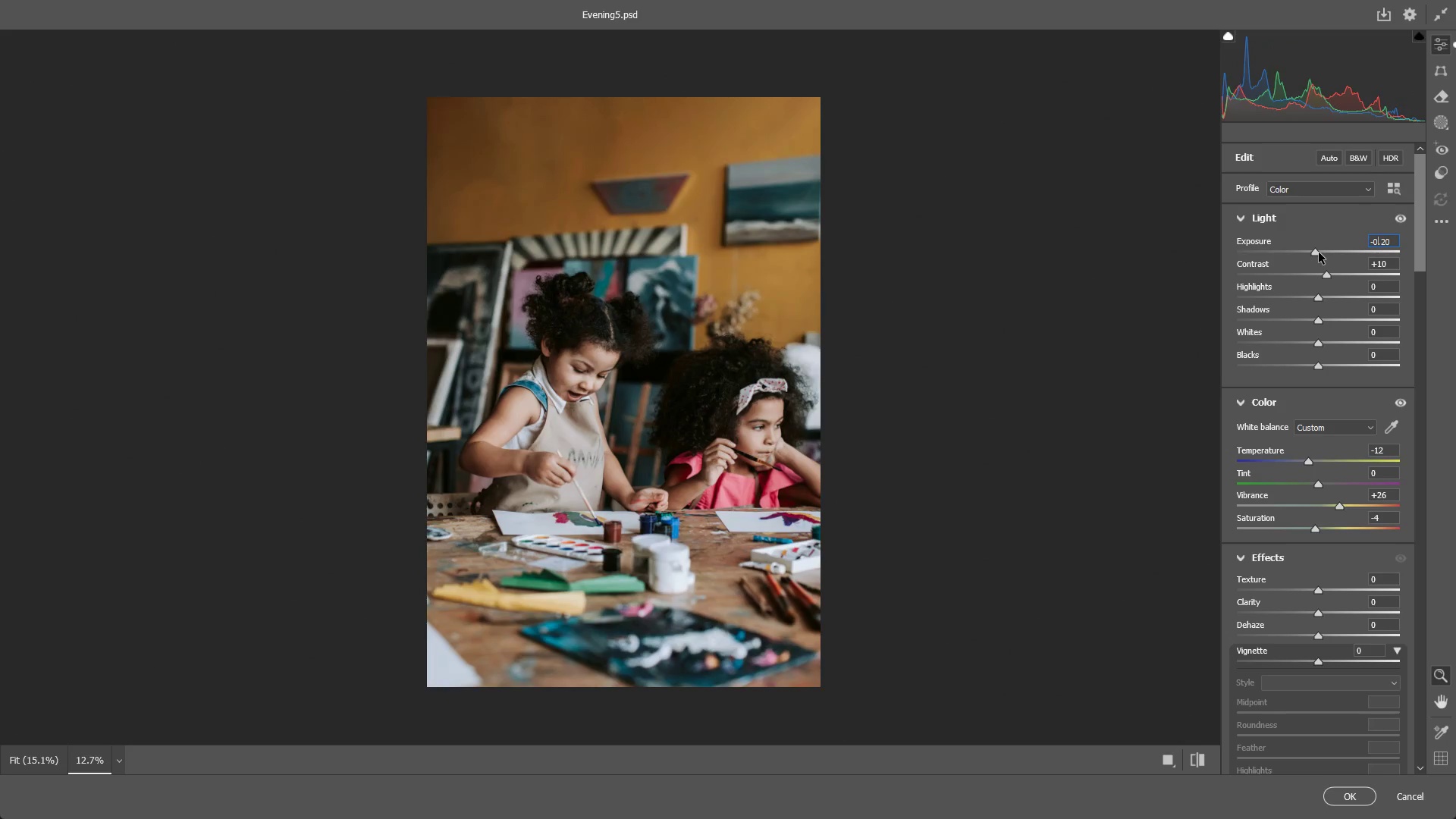 
key(Control+ControlLeft)
 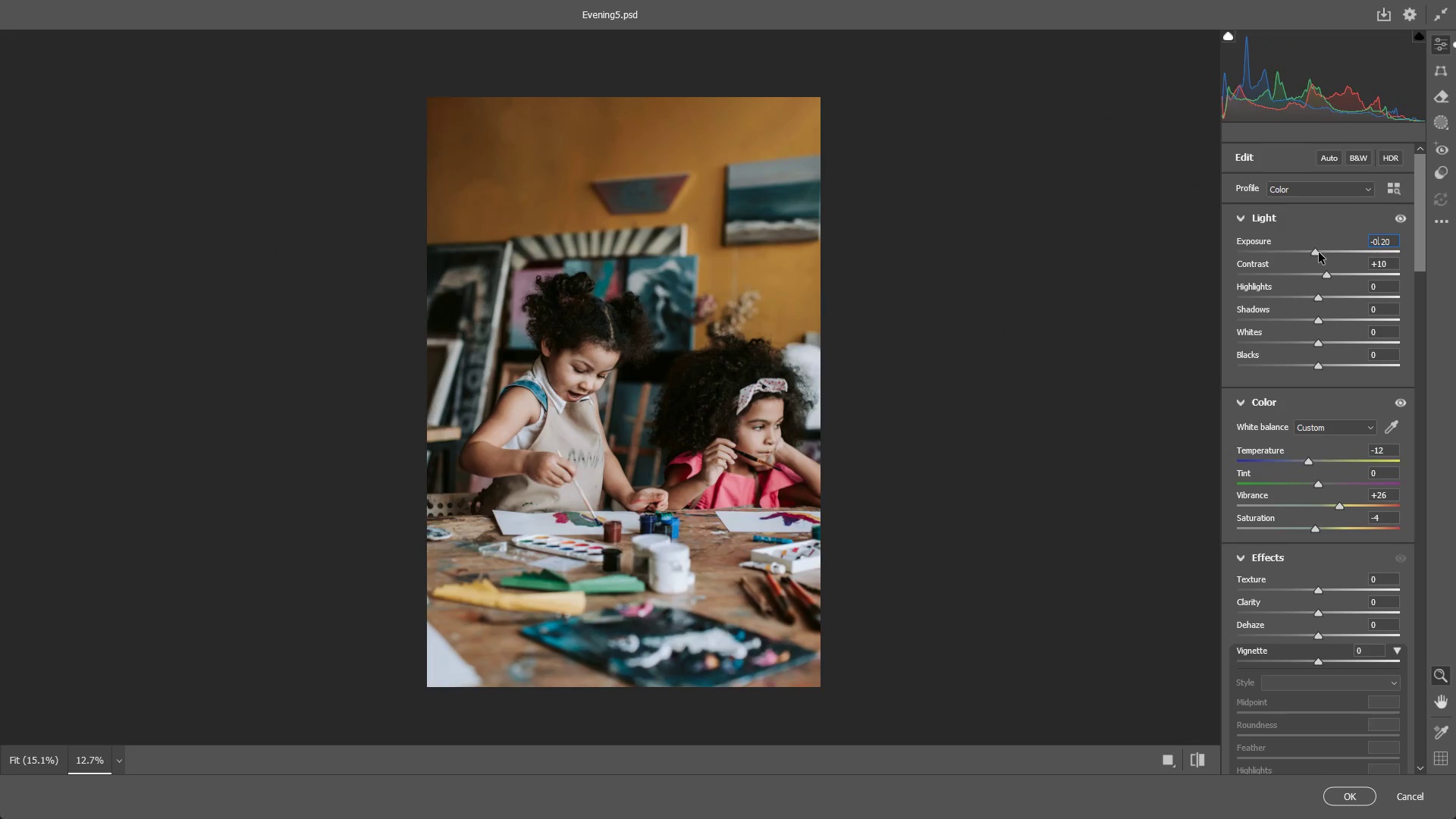 
key(Control+Z)
 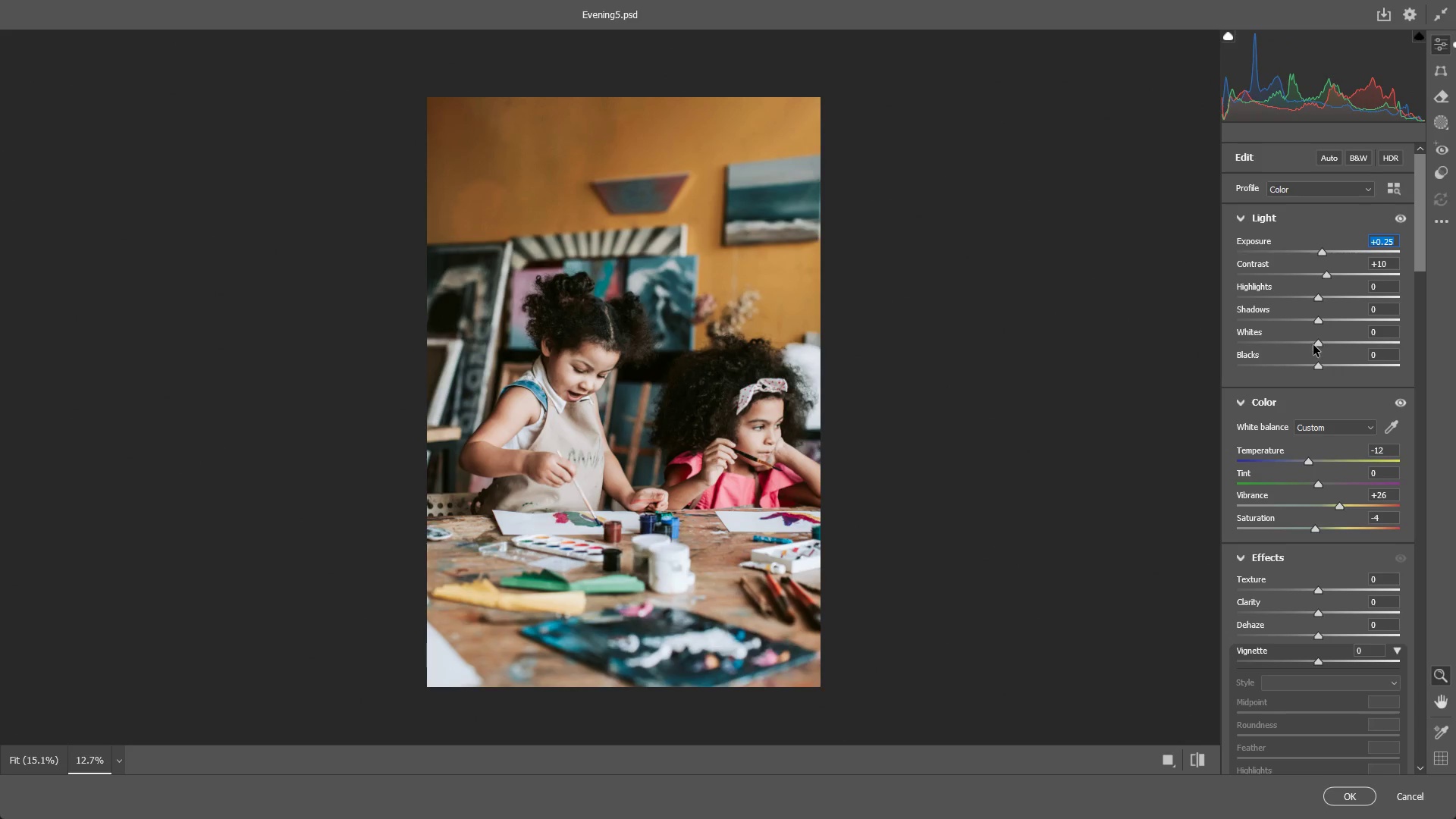 
left_click_drag(start_coordinate=[1320, 345], to_coordinate=[1392, 336])
 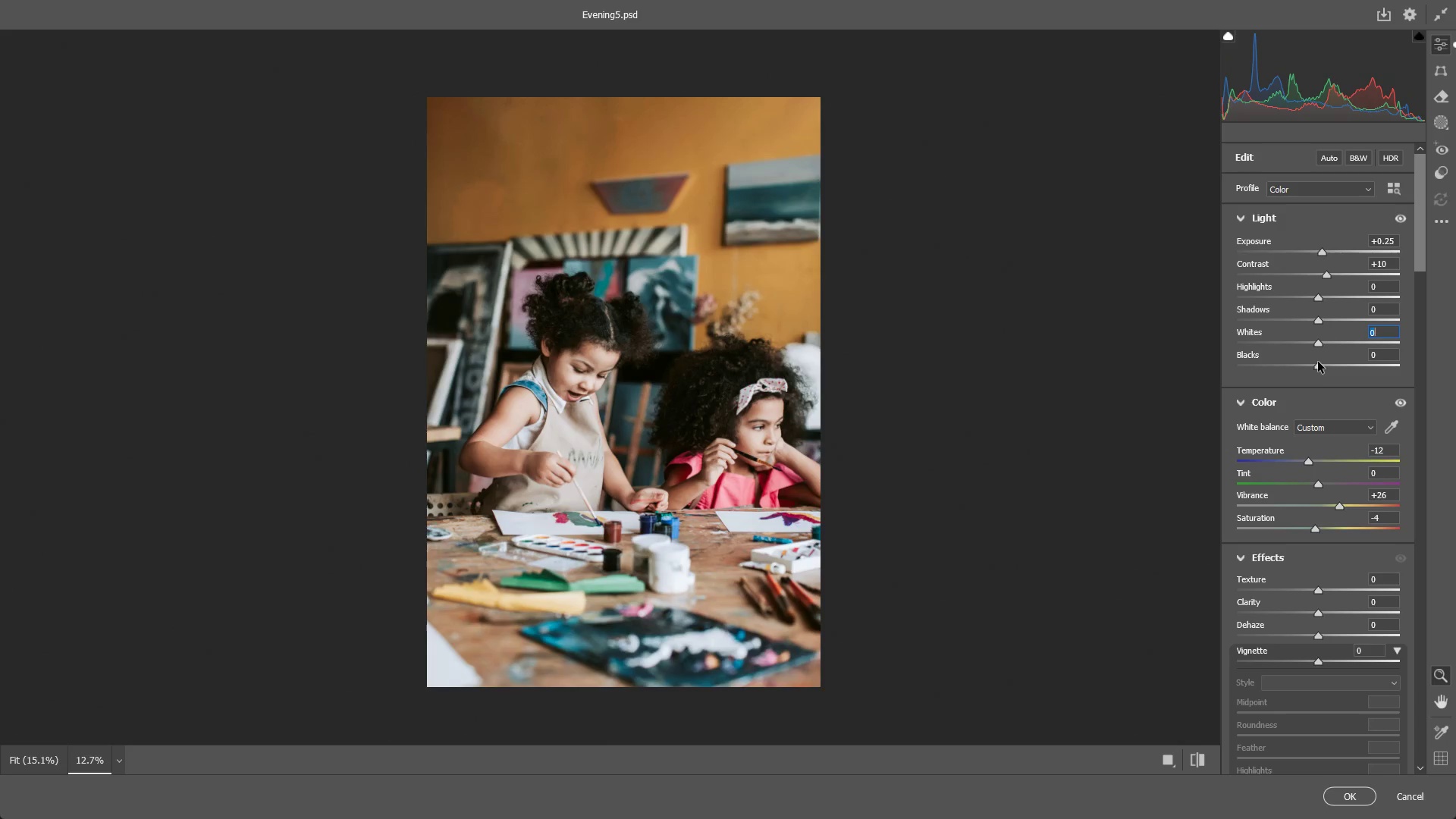 
key(Control+ControlLeft)
 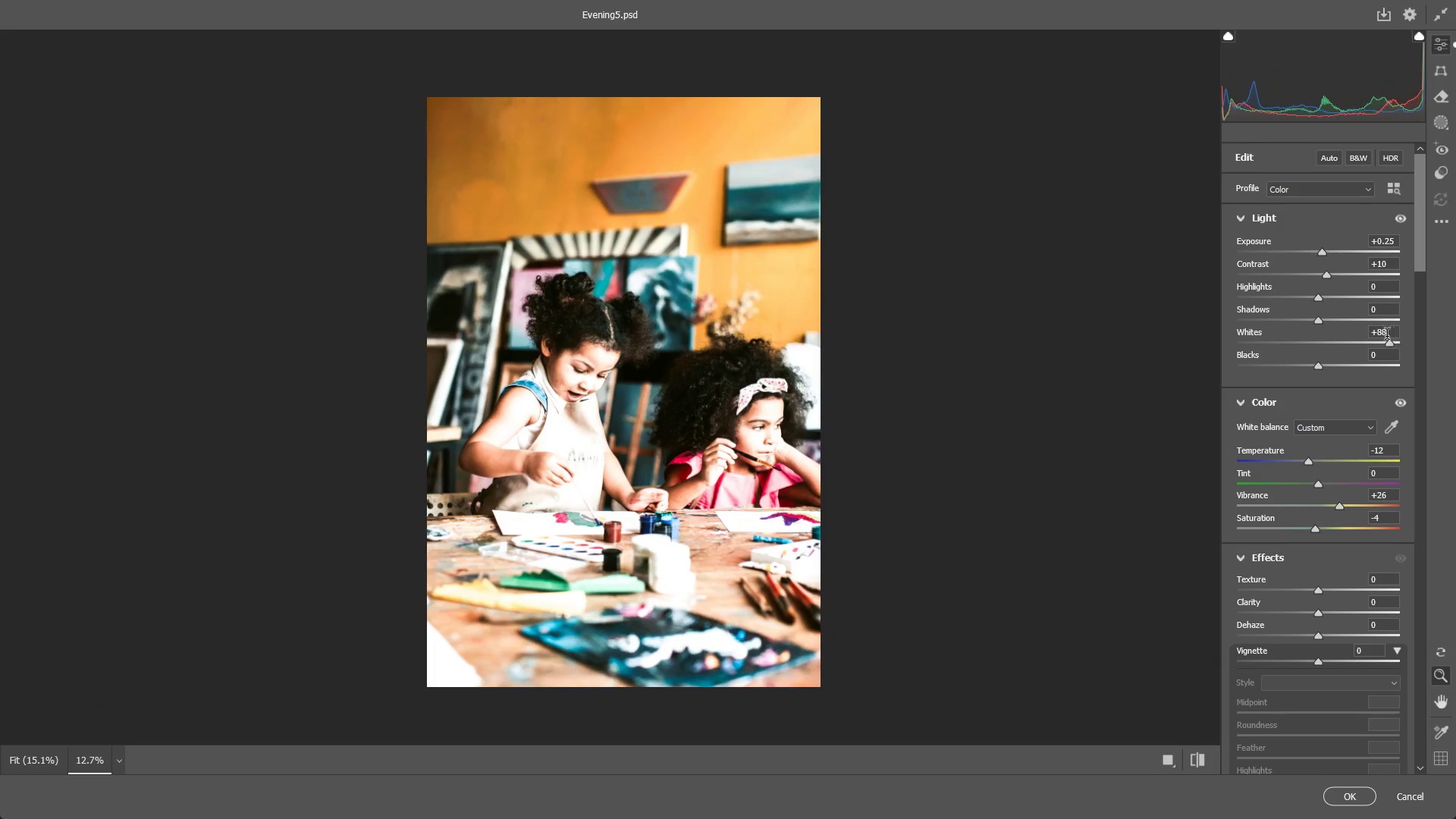 
key(Control+Z)
 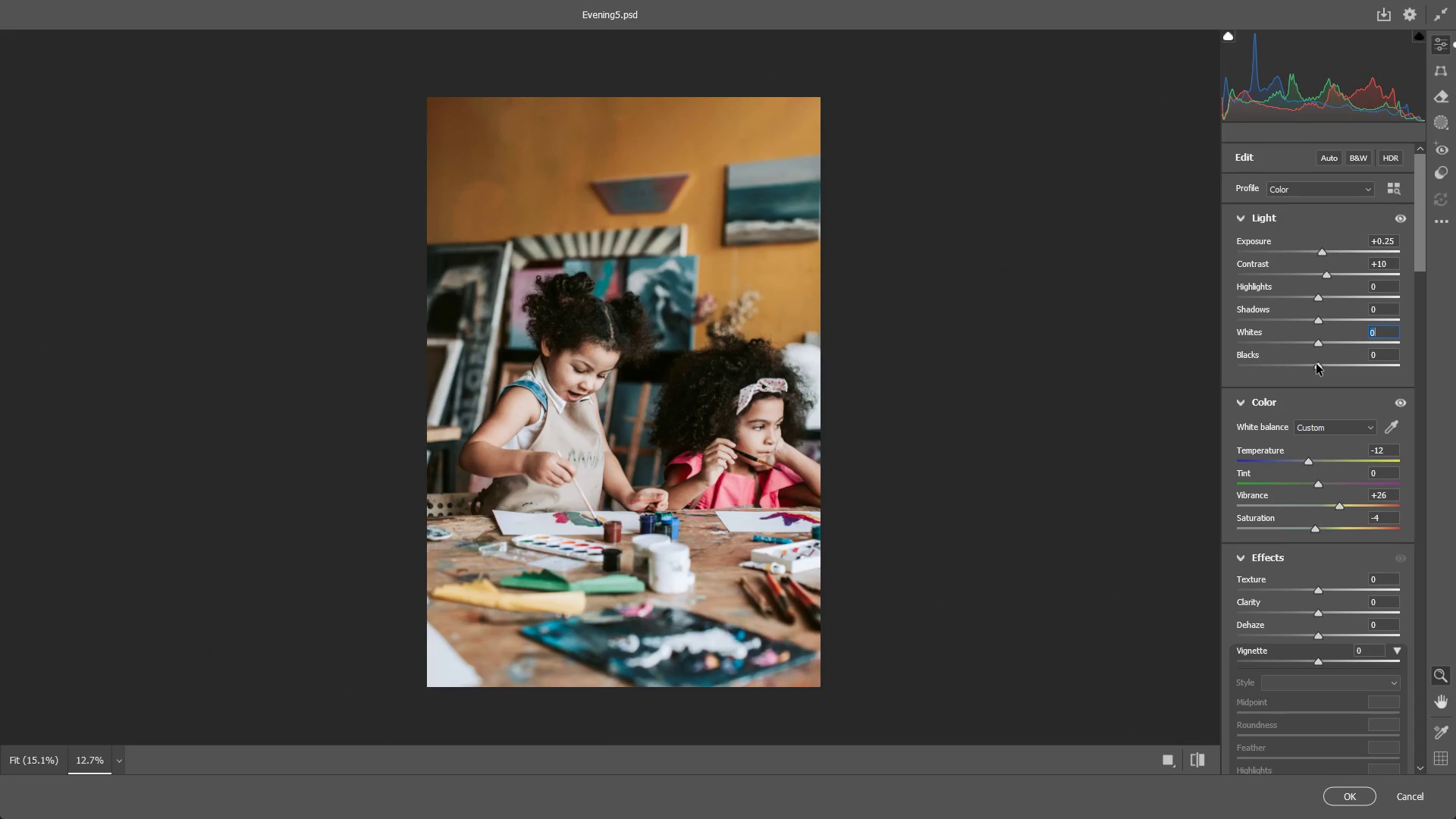 
left_click_drag(start_coordinate=[1316, 364], to_coordinate=[1304, 380])
 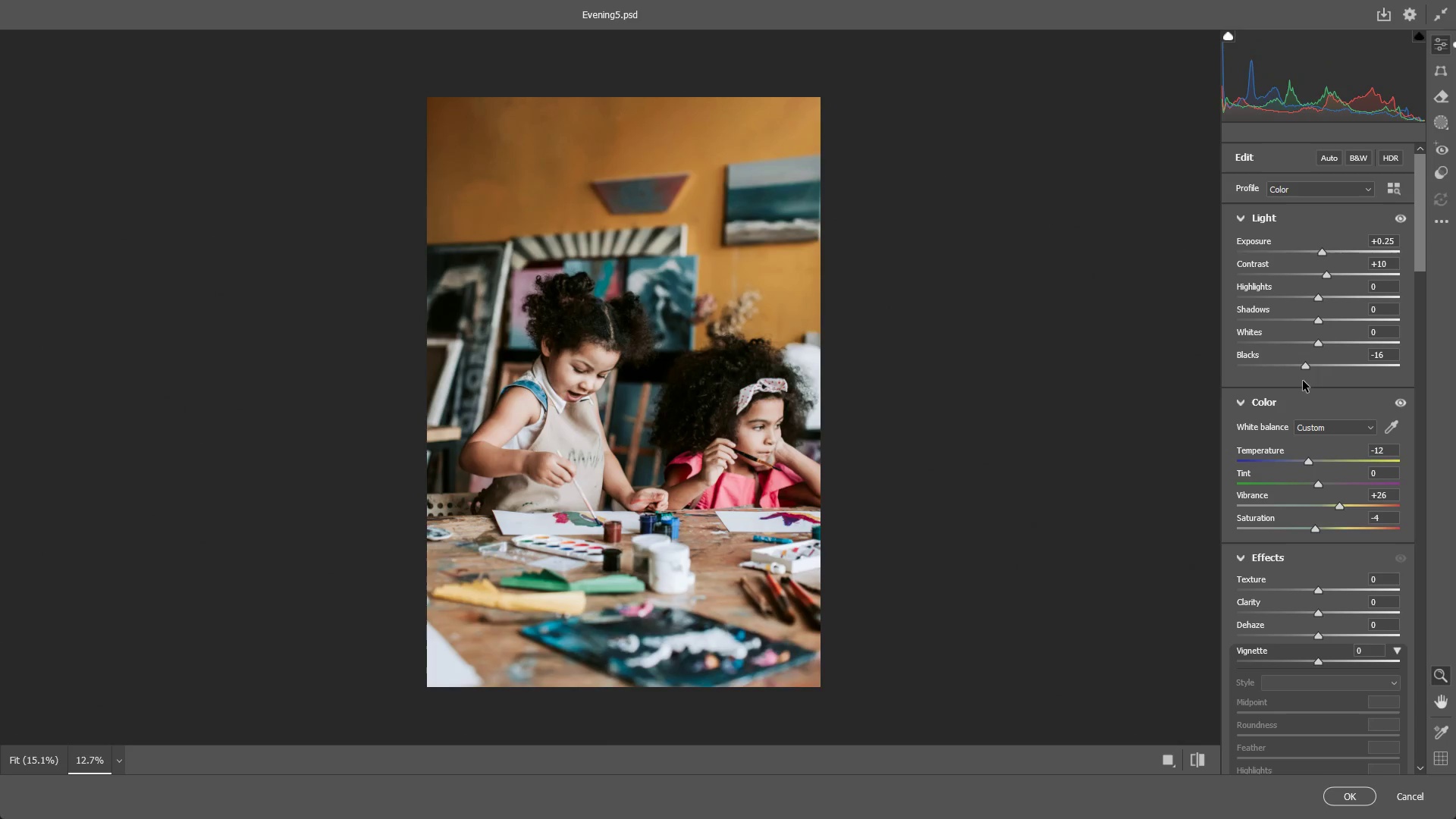 
key(Control+ControlLeft)
 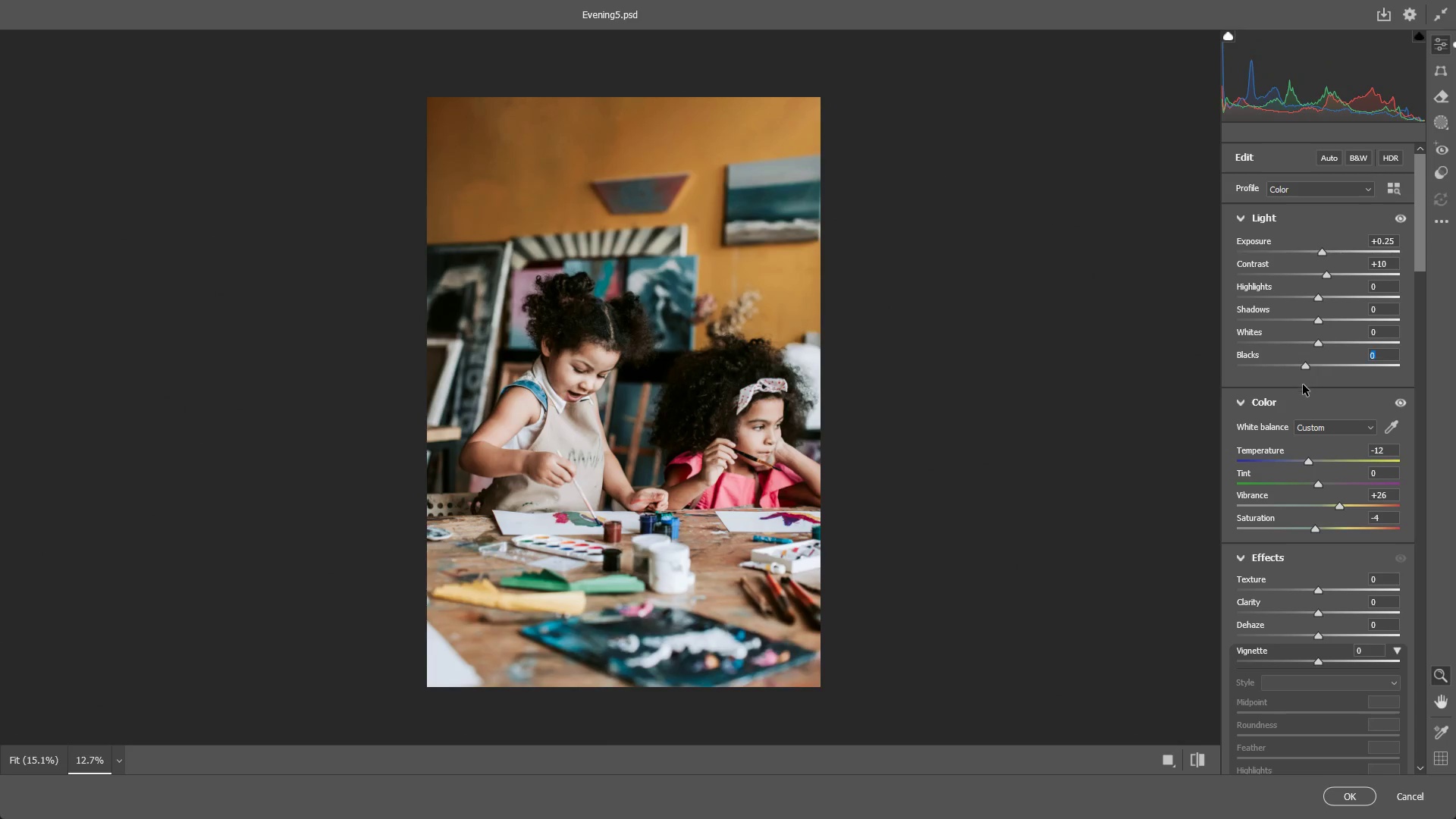 
key(Control+Z)
 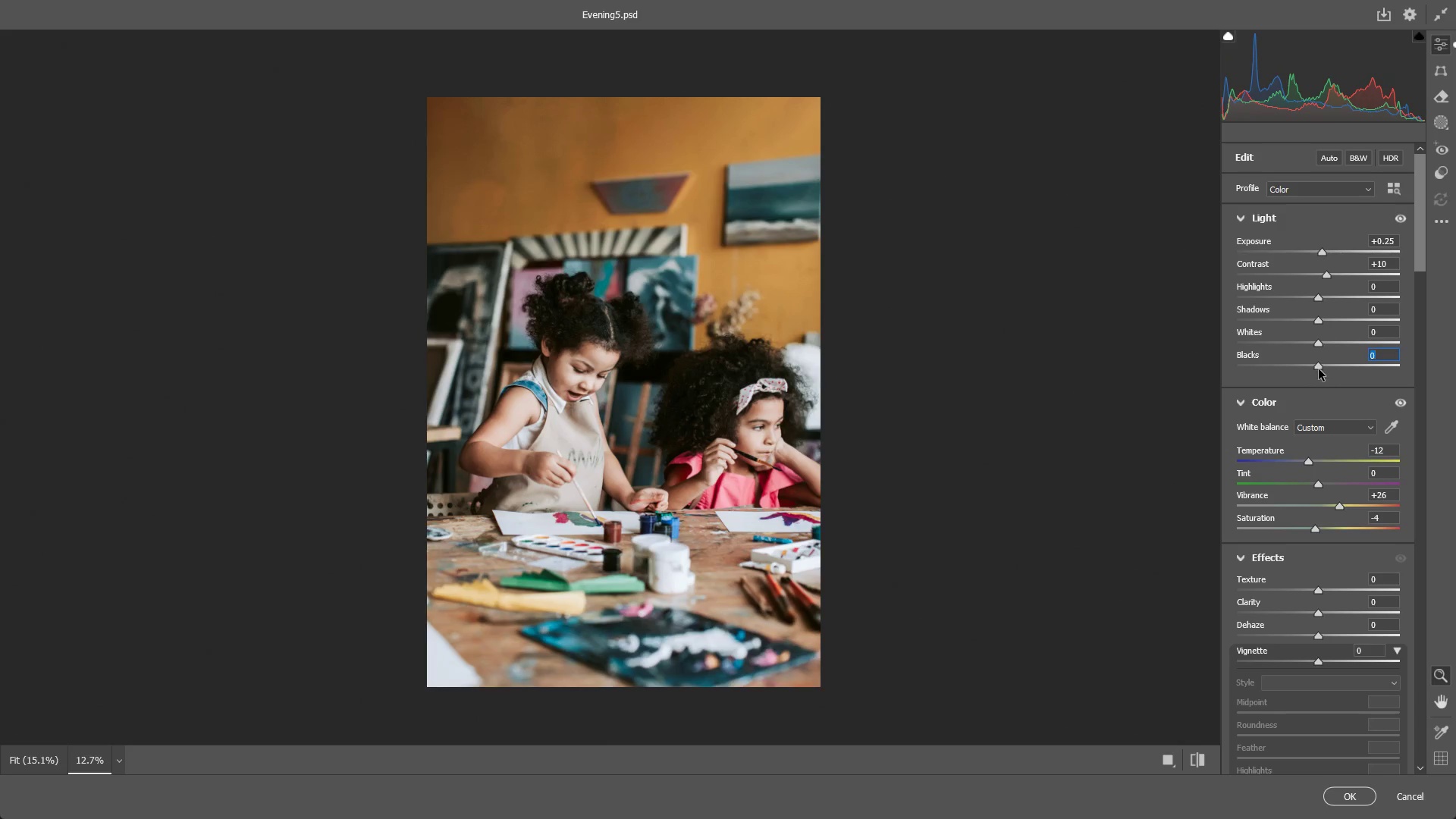 
left_click_drag(start_coordinate=[1319, 366], to_coordinate=[1310, 365])
 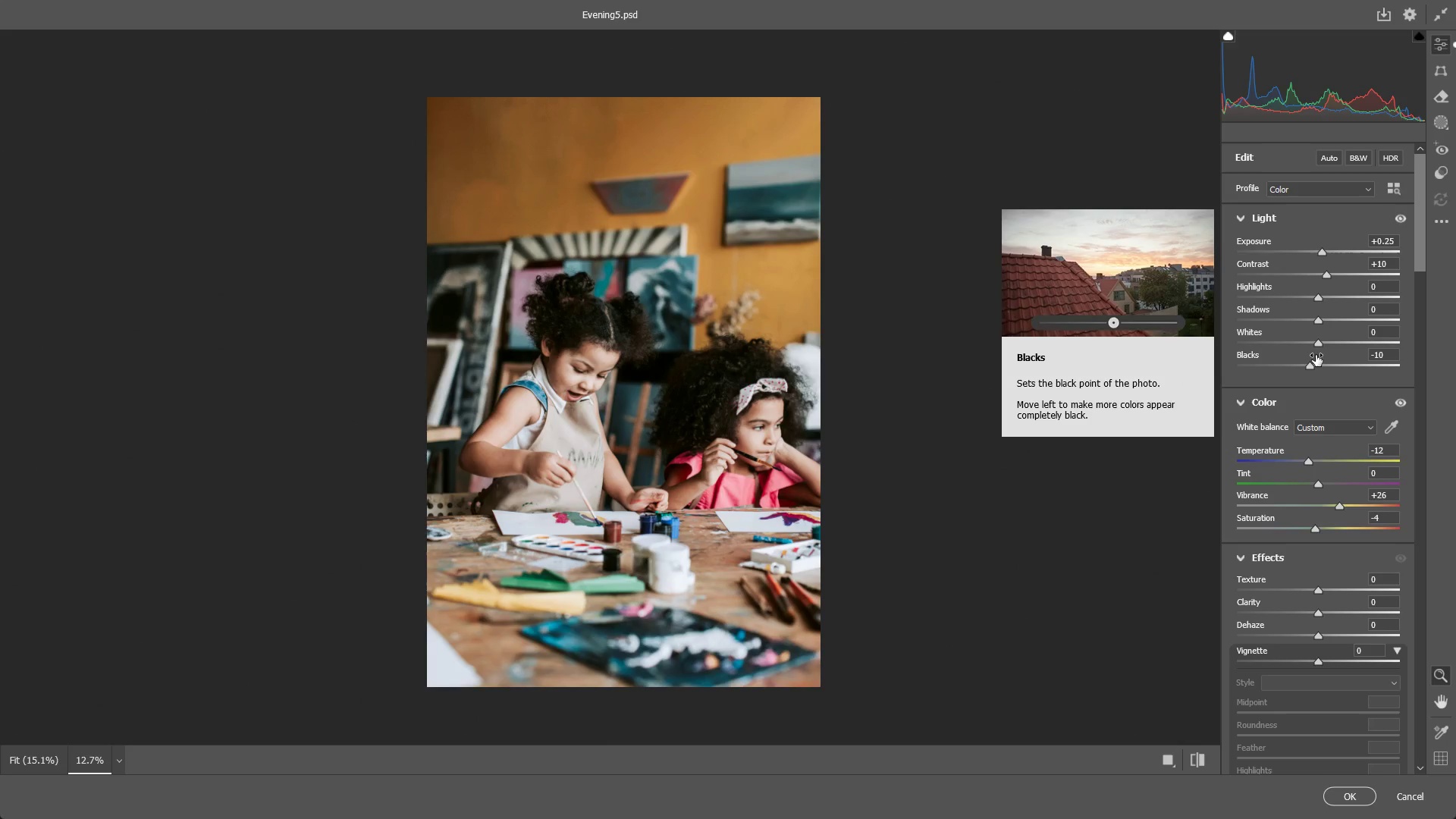 
wait(8.72)
 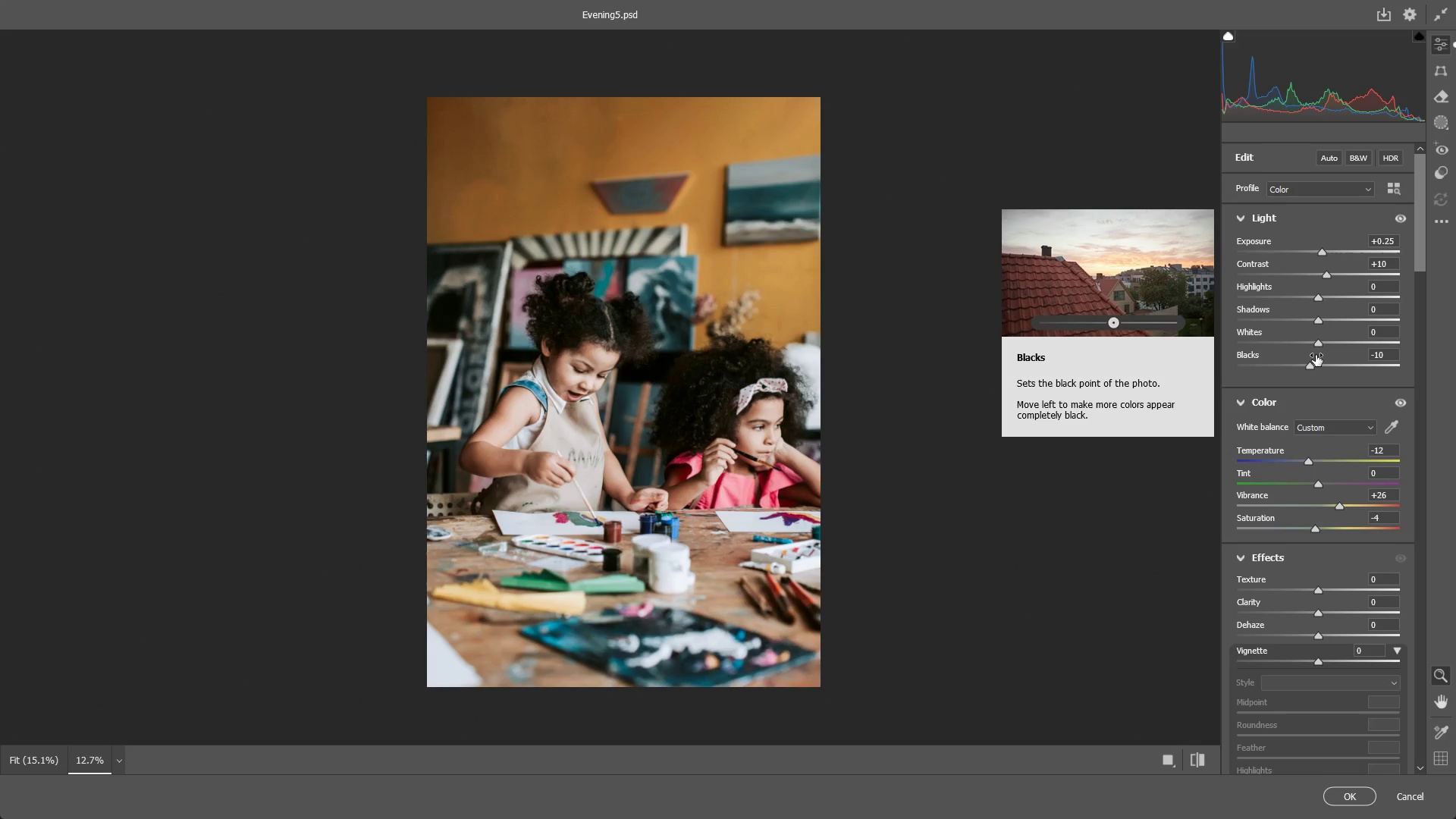 
left_click_drag(start_coordinate=[632, 402], to_coordinate=[610, 403])
 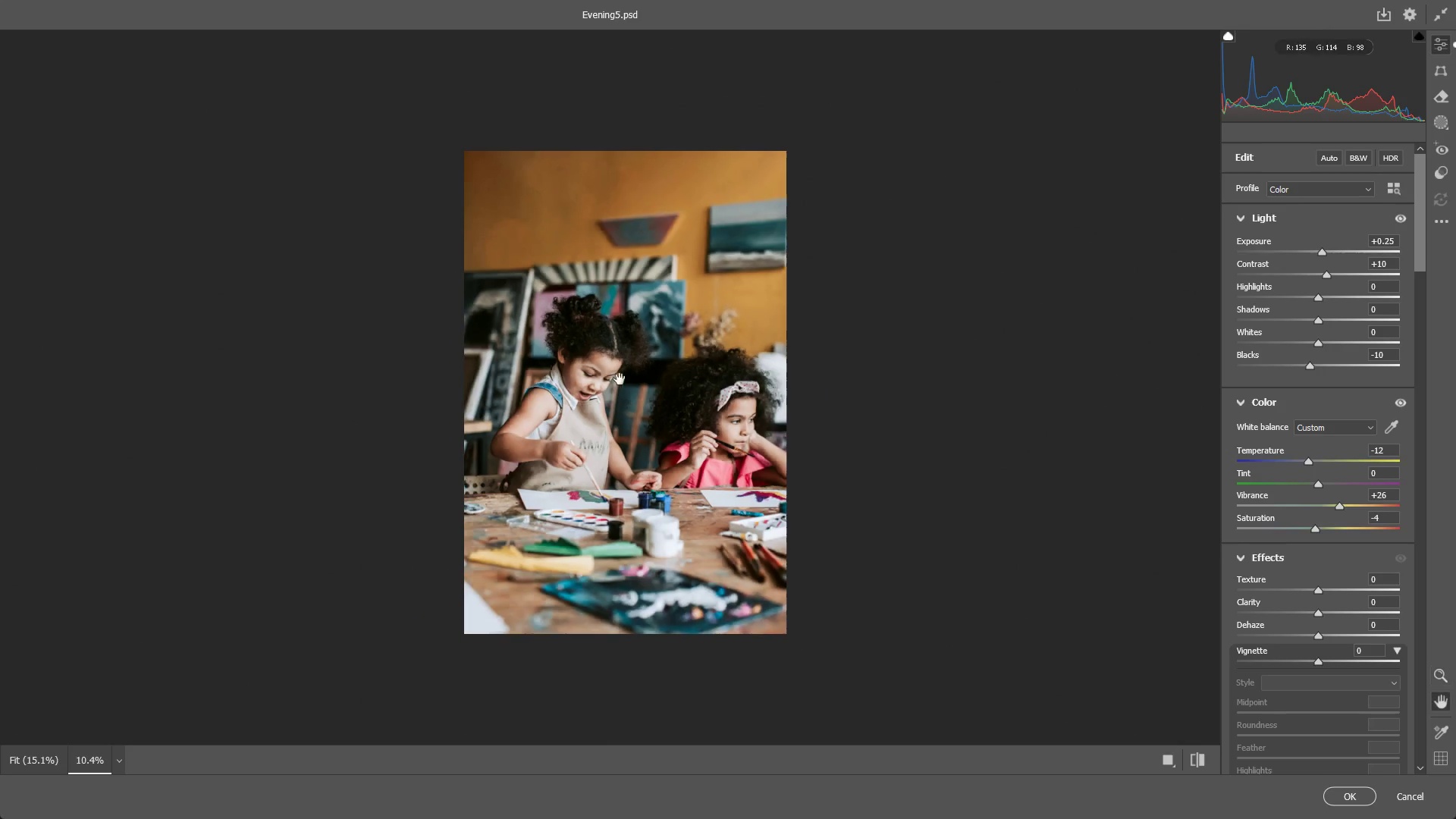 
hold_key(key=Space, duration=0.75)
 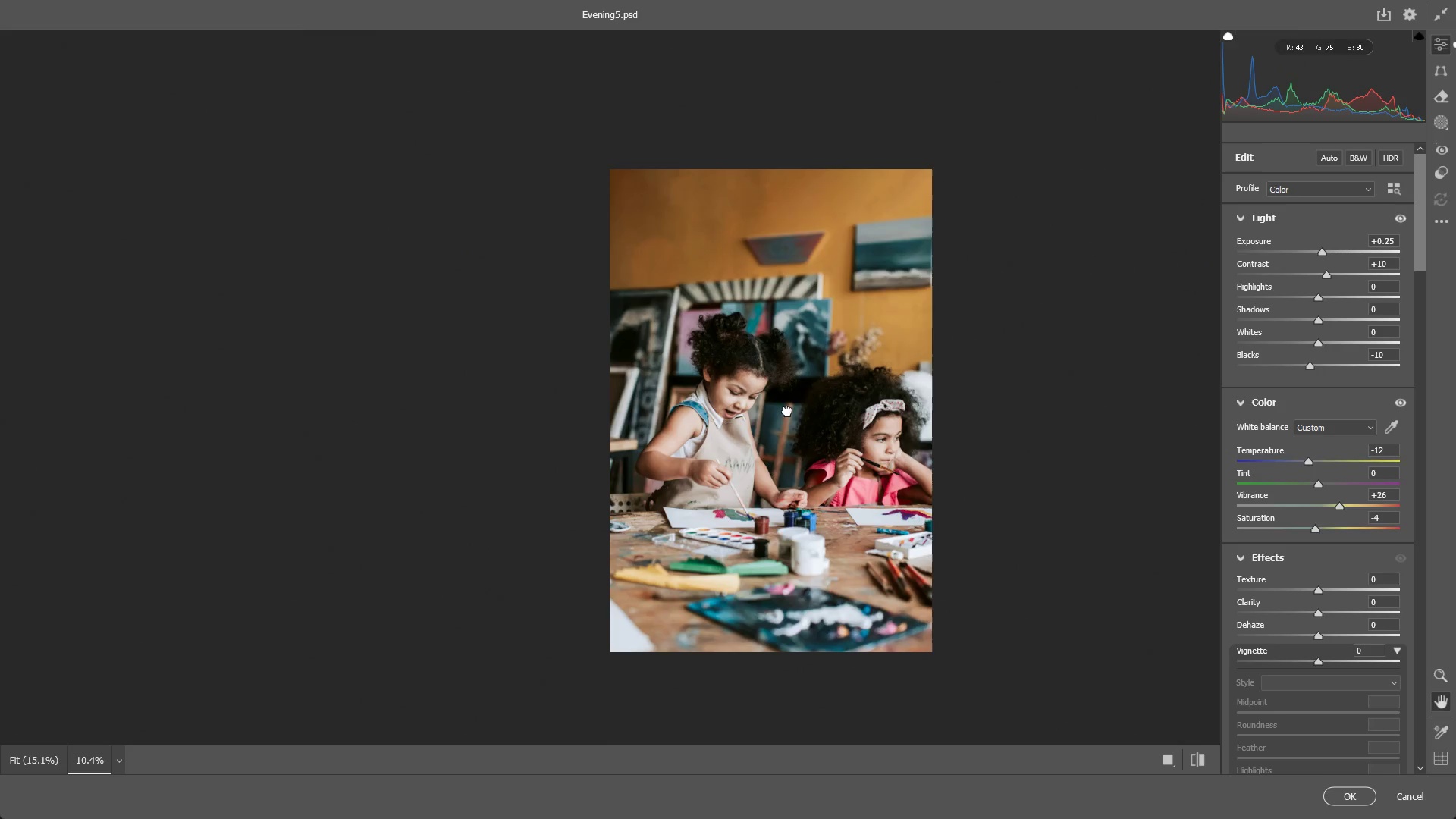 
left_click_drag(start_coordinate=[632, 393], to_coordinate=[838, 410])
 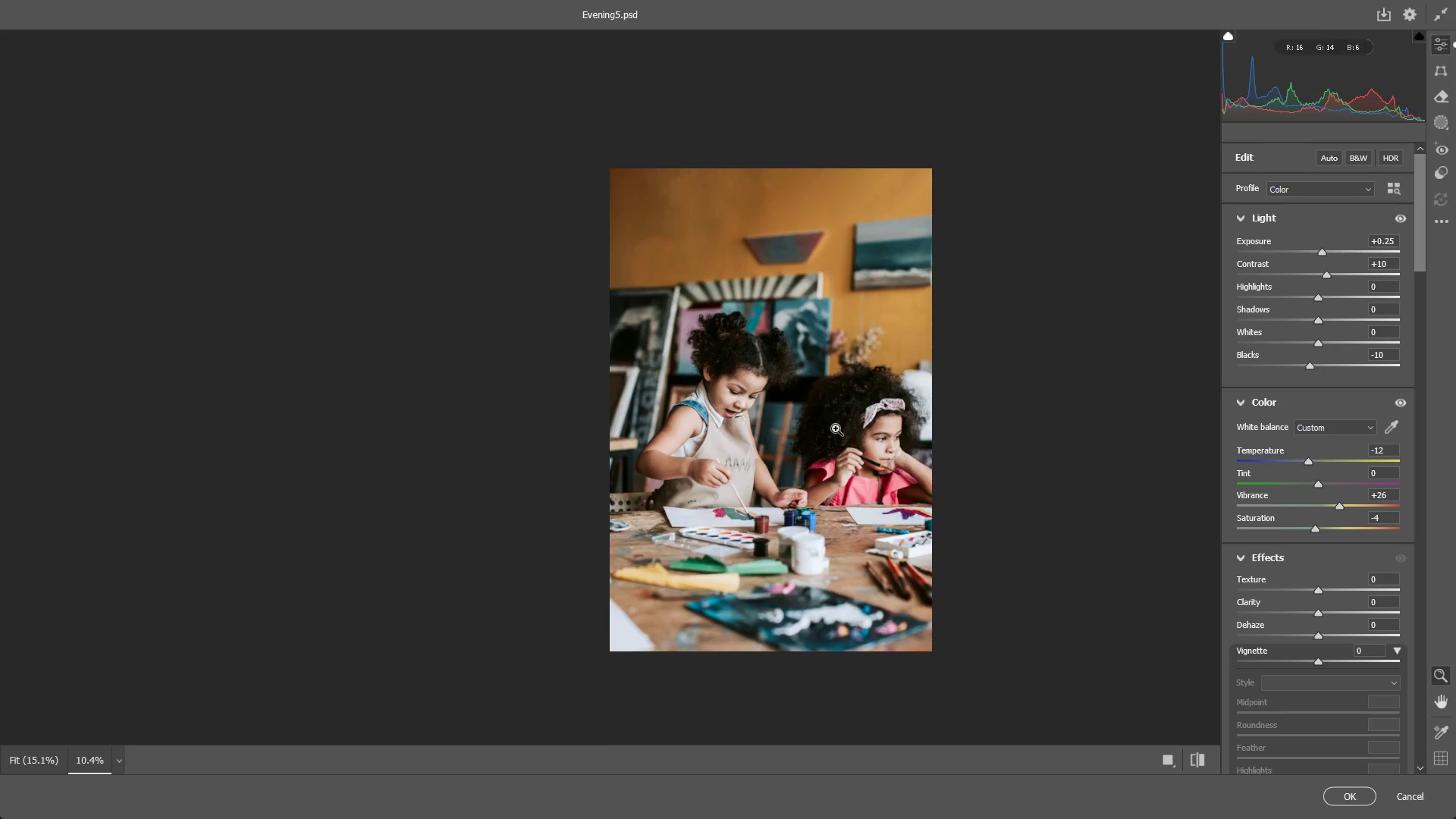 
hold_key(key=Space, duration=0.44)
 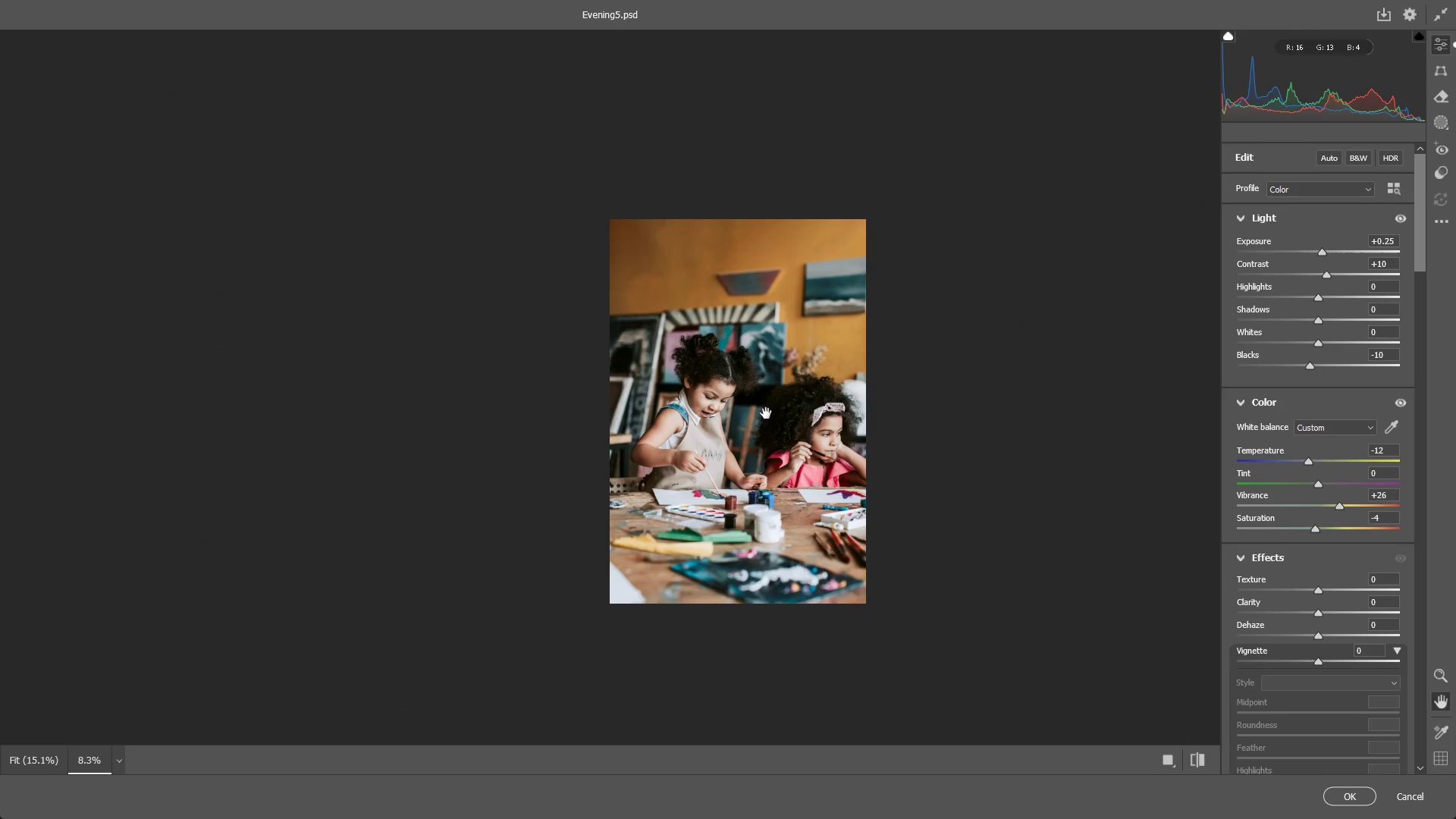 
left_click_drag(start_coordinate=[782, 410], to_coordinate=[847, 409])
 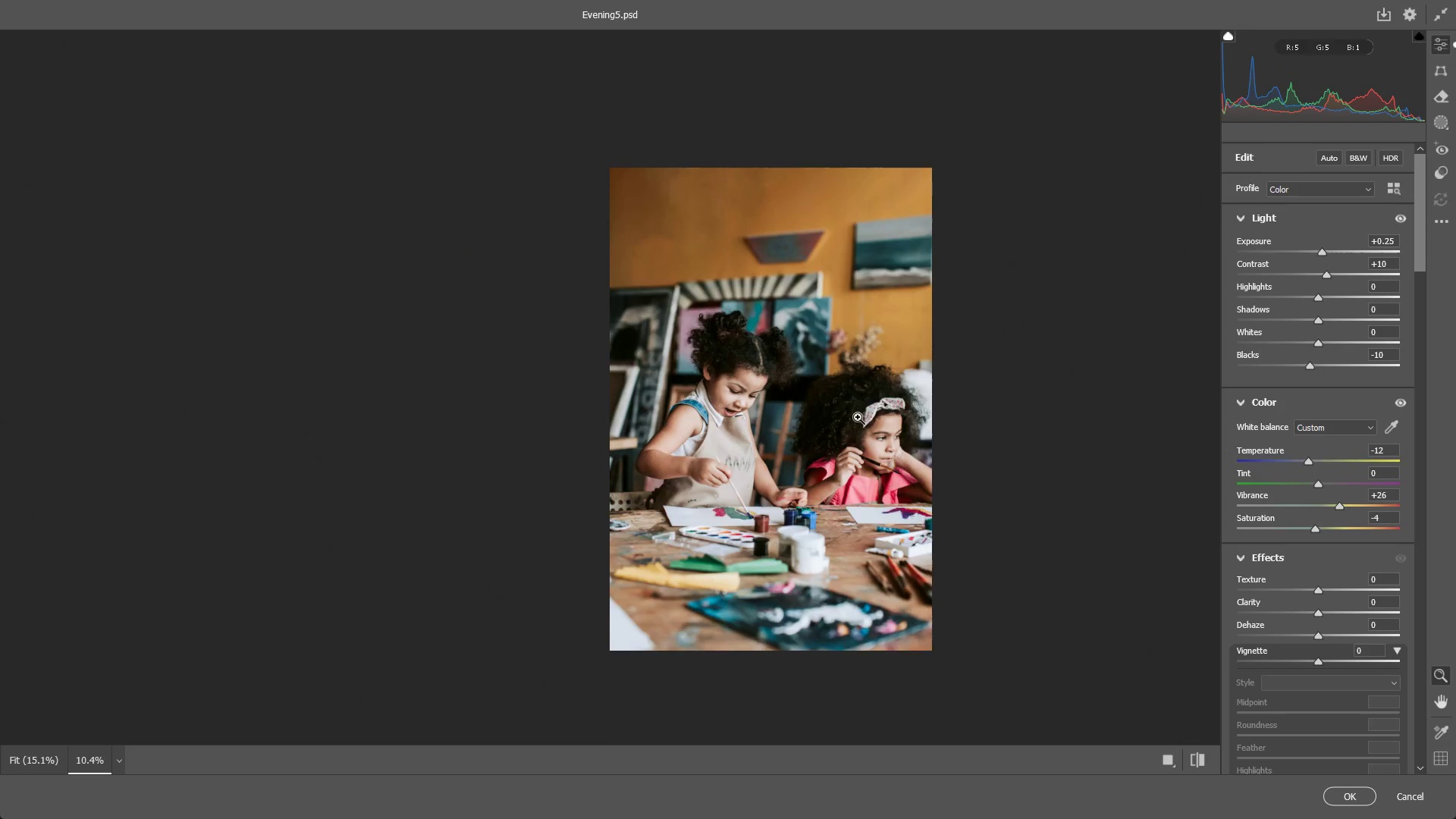 
left_click_drag(start_coordinate=[854, 419], to_coordinate=[829, 422])
 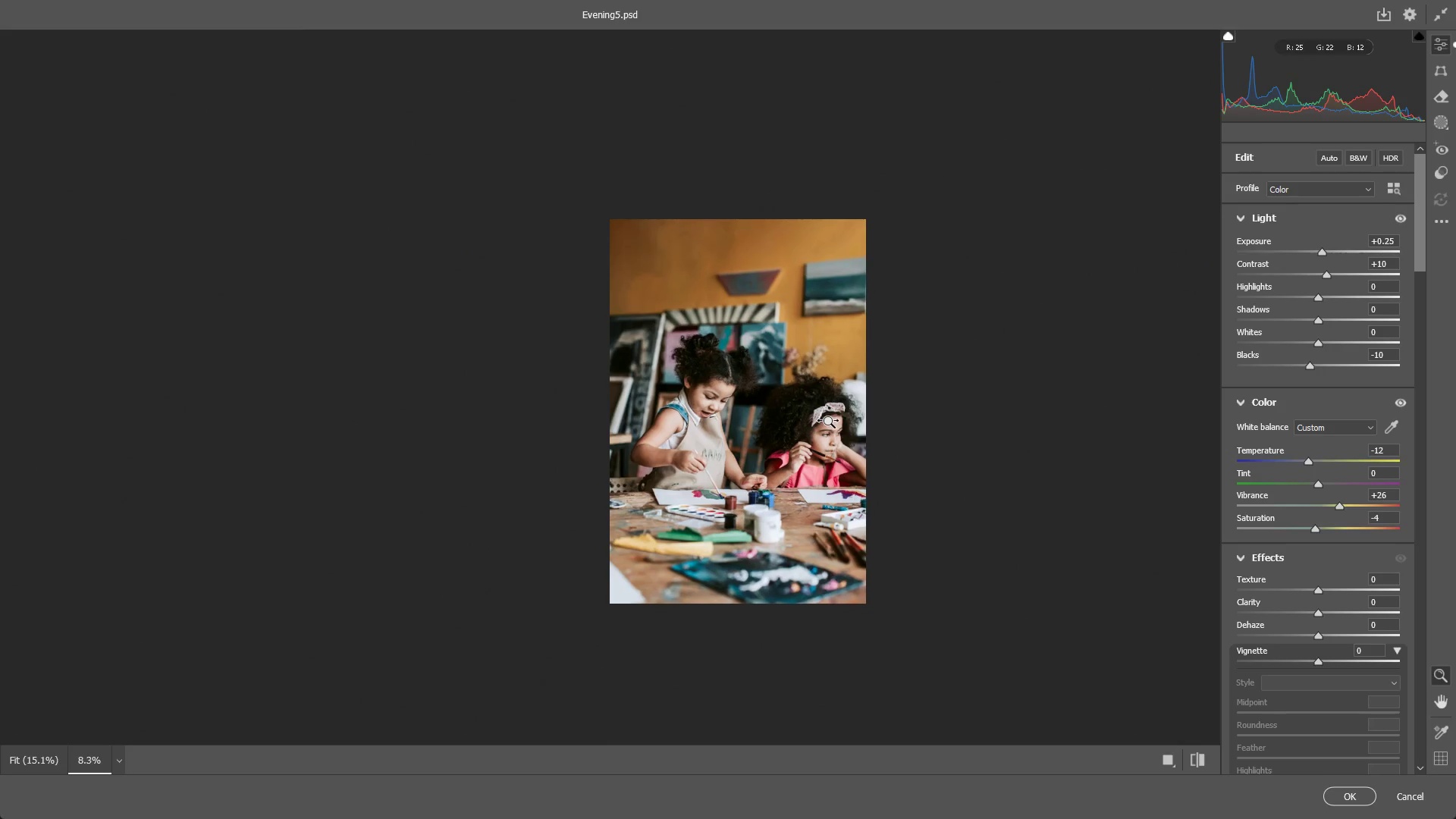 
hold_key(key=Space, duration=0.48)
 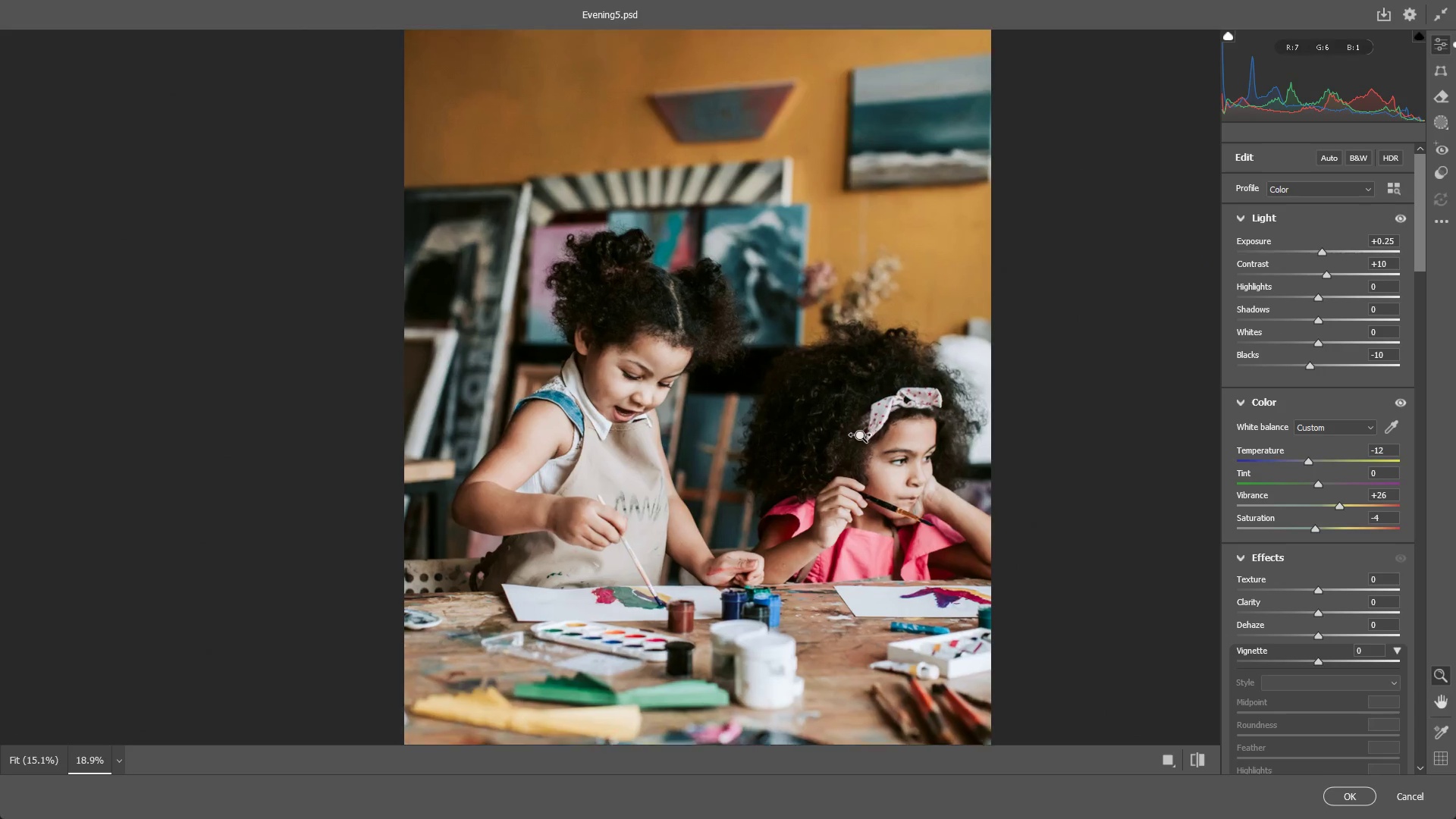 
left_click_drag(start_coordinate=[766, 415], to_coordinate=[883, 432])
 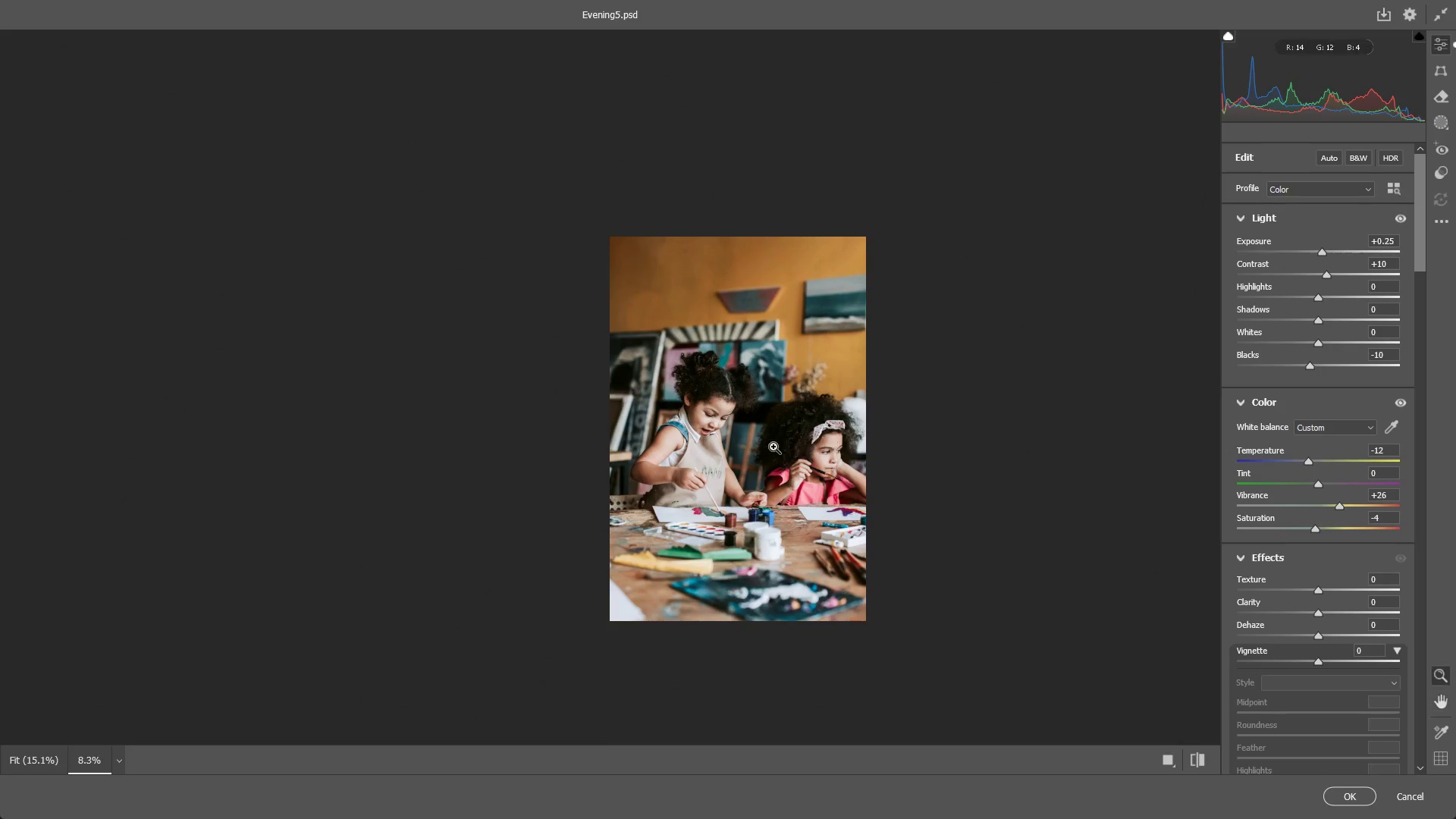 
left_click_drag(start_coordinate=[769, 444], to_coordinate=[894, 435])
 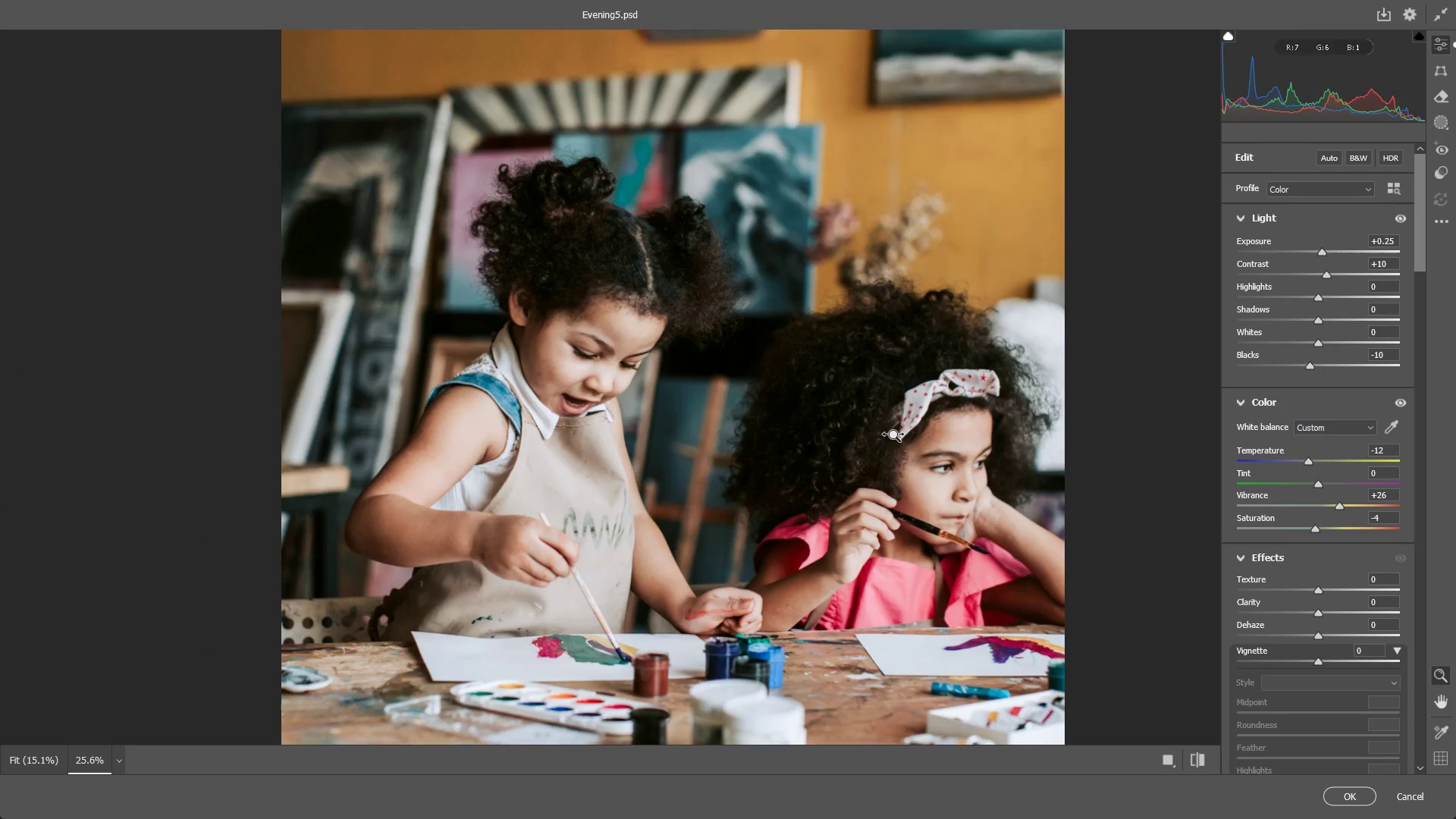 
hold_key(key=Space, duration=1.45)
 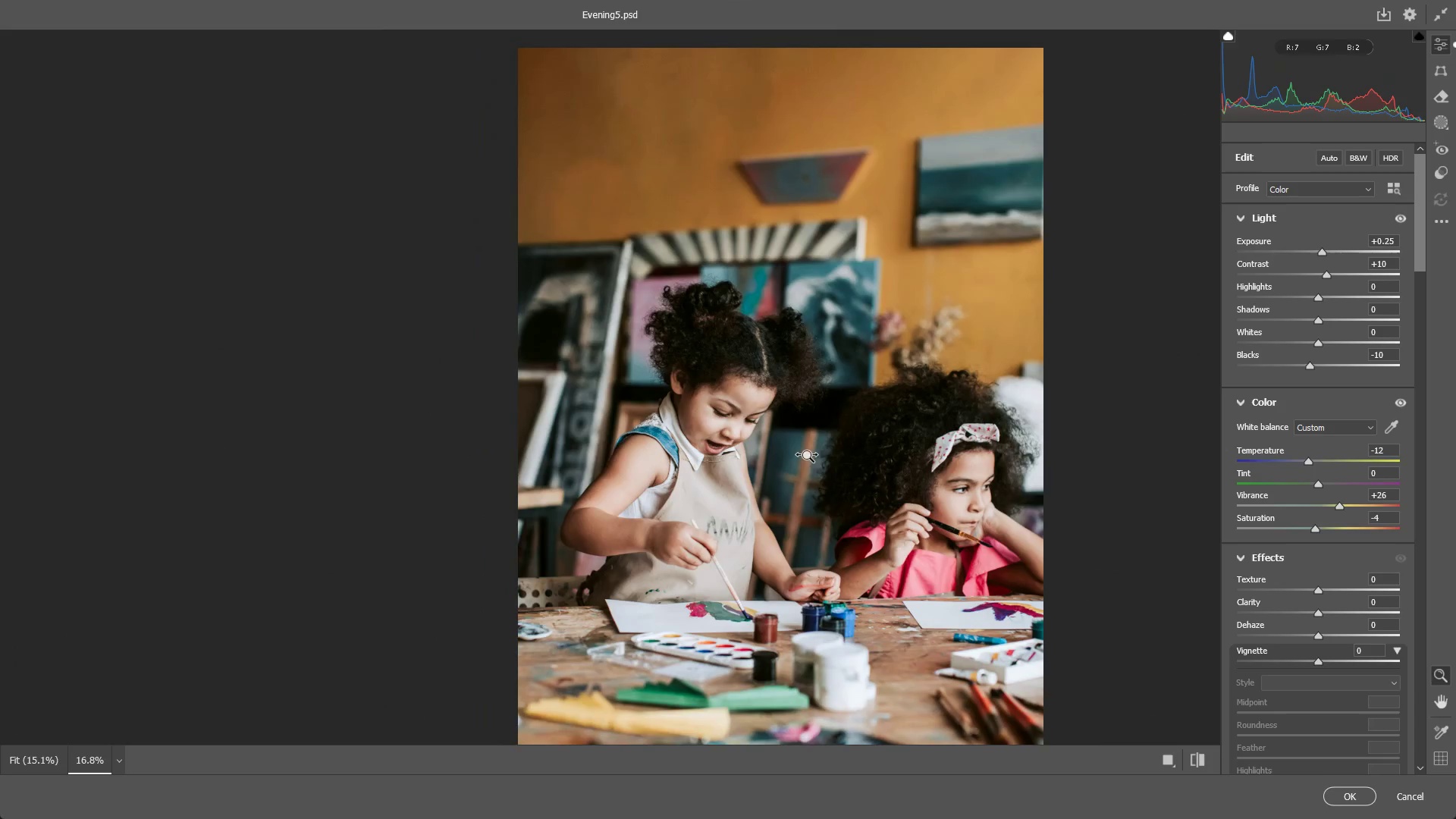 
left_click_drag(start_coordinate=[748, 427], to_coordinate=[818, 465])
 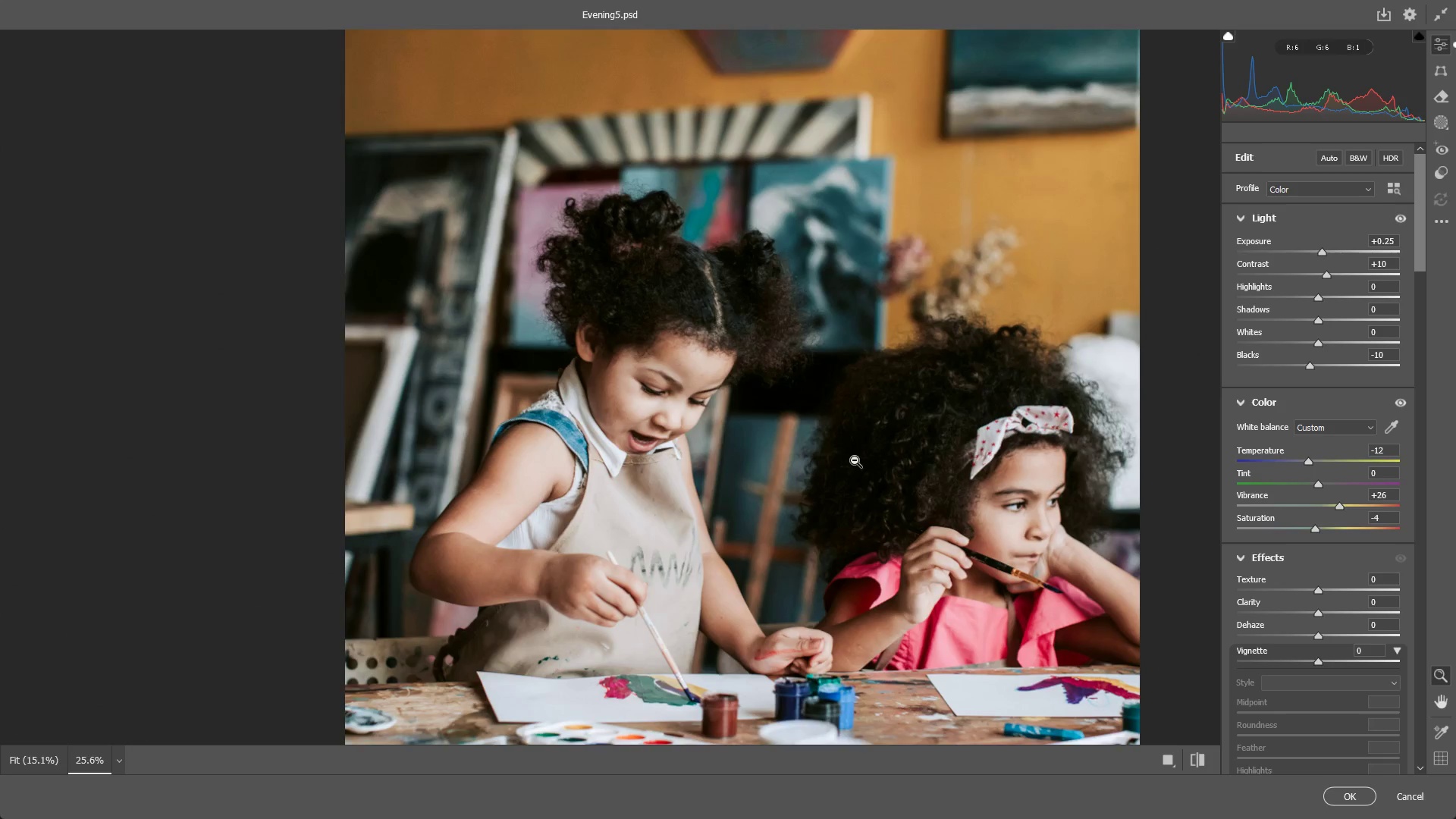 
left_click_drag(start_coordinate=[855, 460], to_coordinate=[807, 456])
 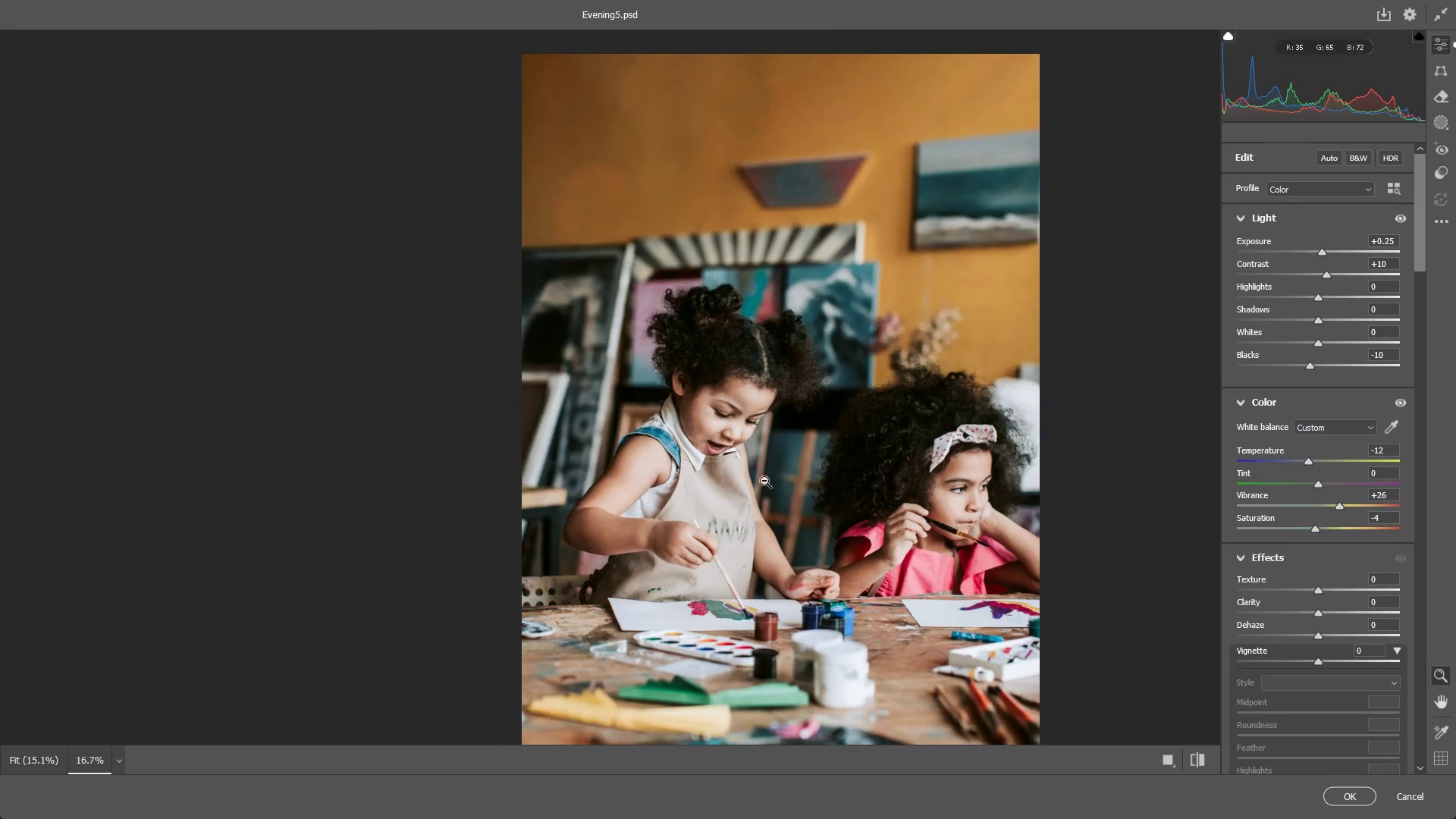 
hold_key(key=Space, duration=0.48)
 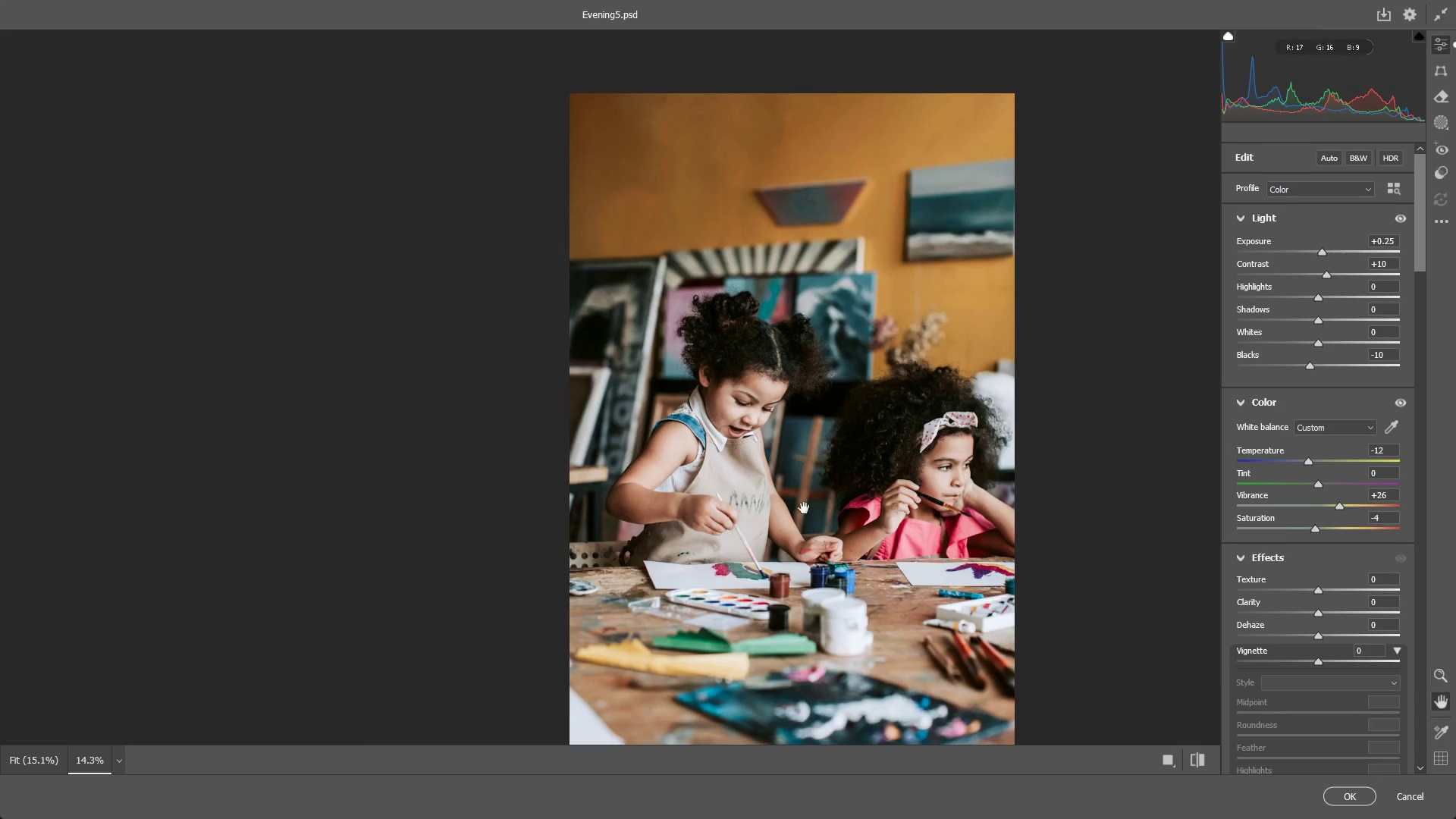 
left_click_drag(start_coordinate=[763, 485], to_coordinate=[764, 469])
 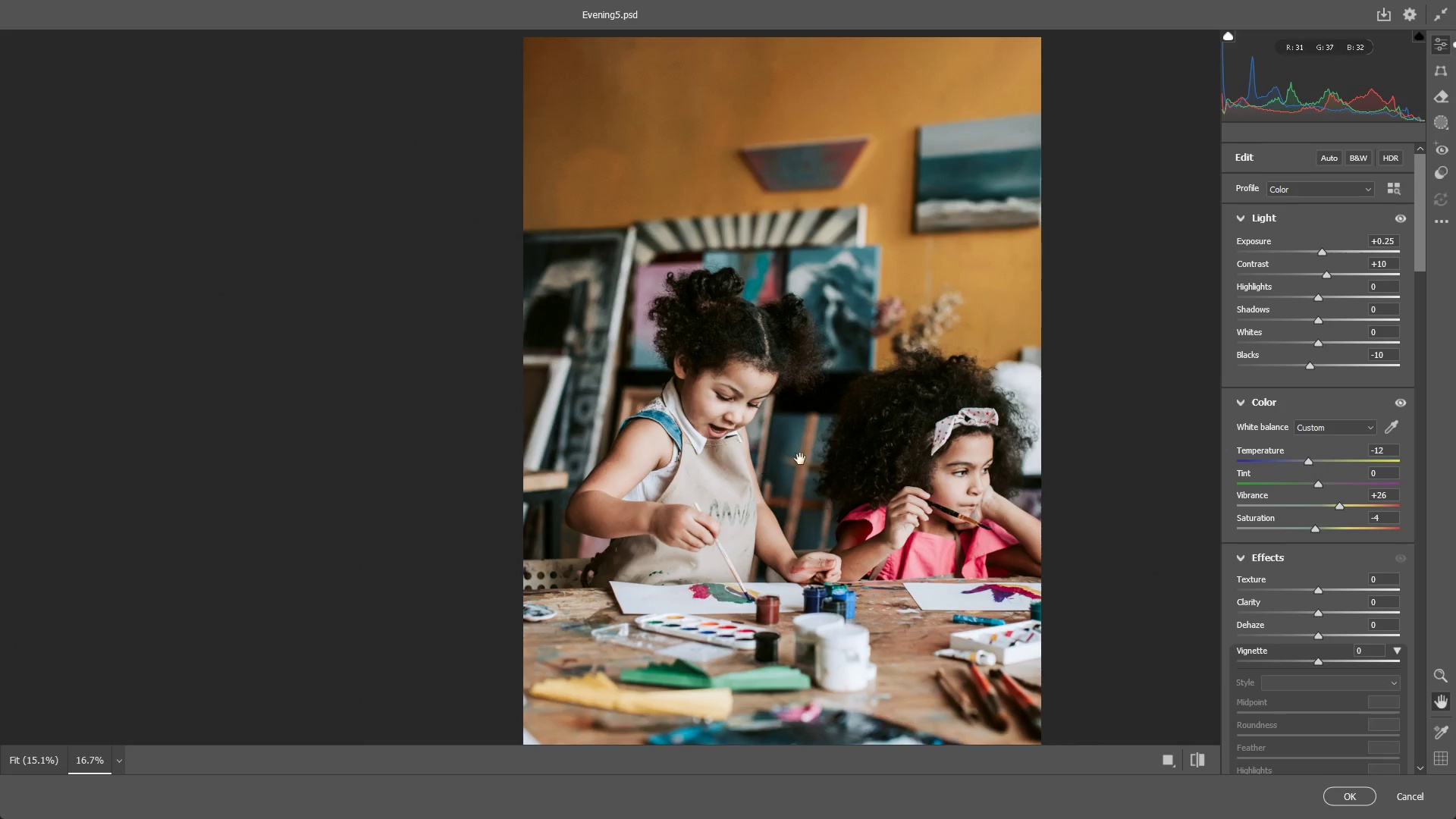 
left_click_drag(start_coordinate=[856, 440], to_coordinate=[839, 439])
 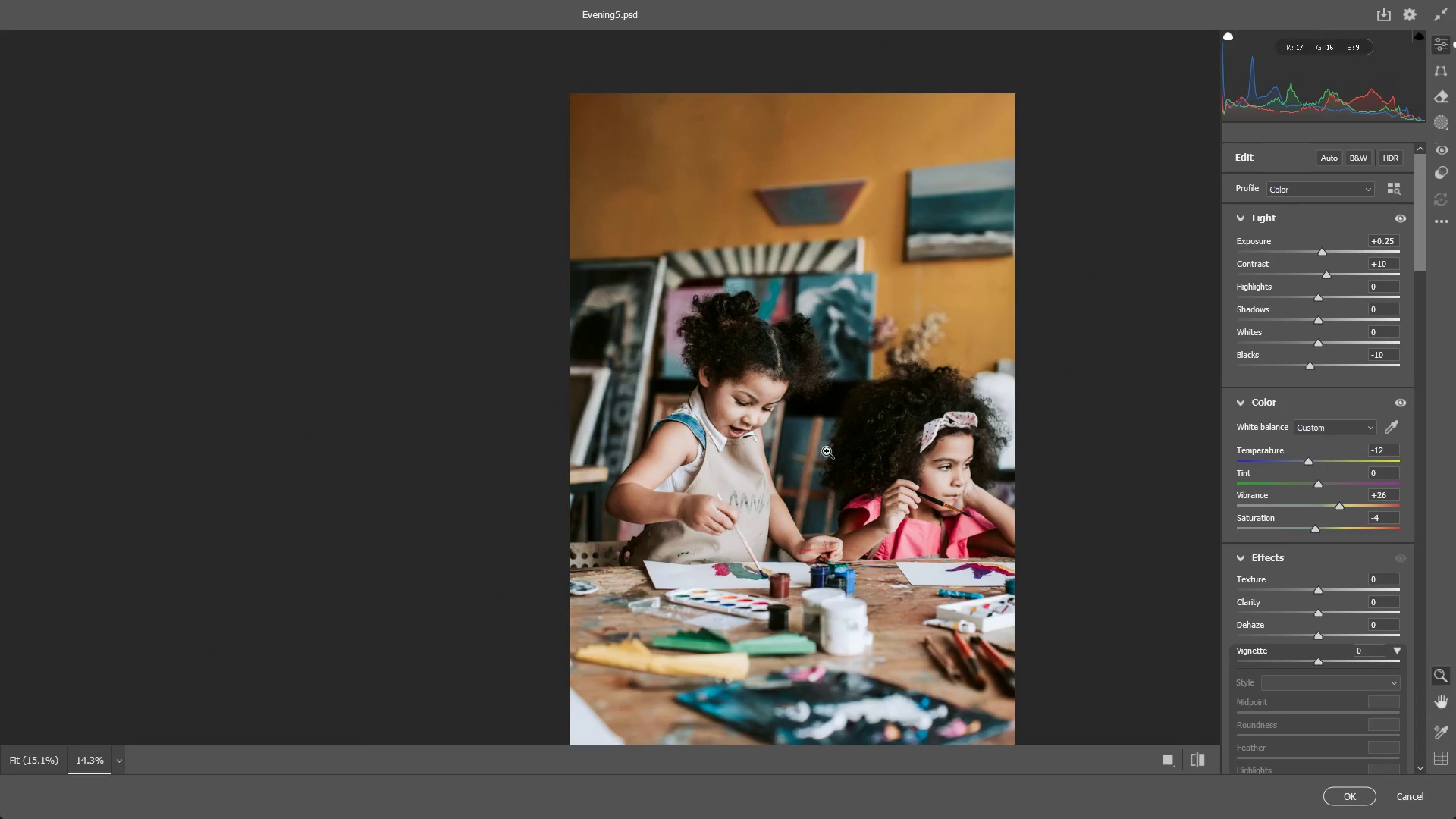 
hold_key(key=Space, duration=0.77)
 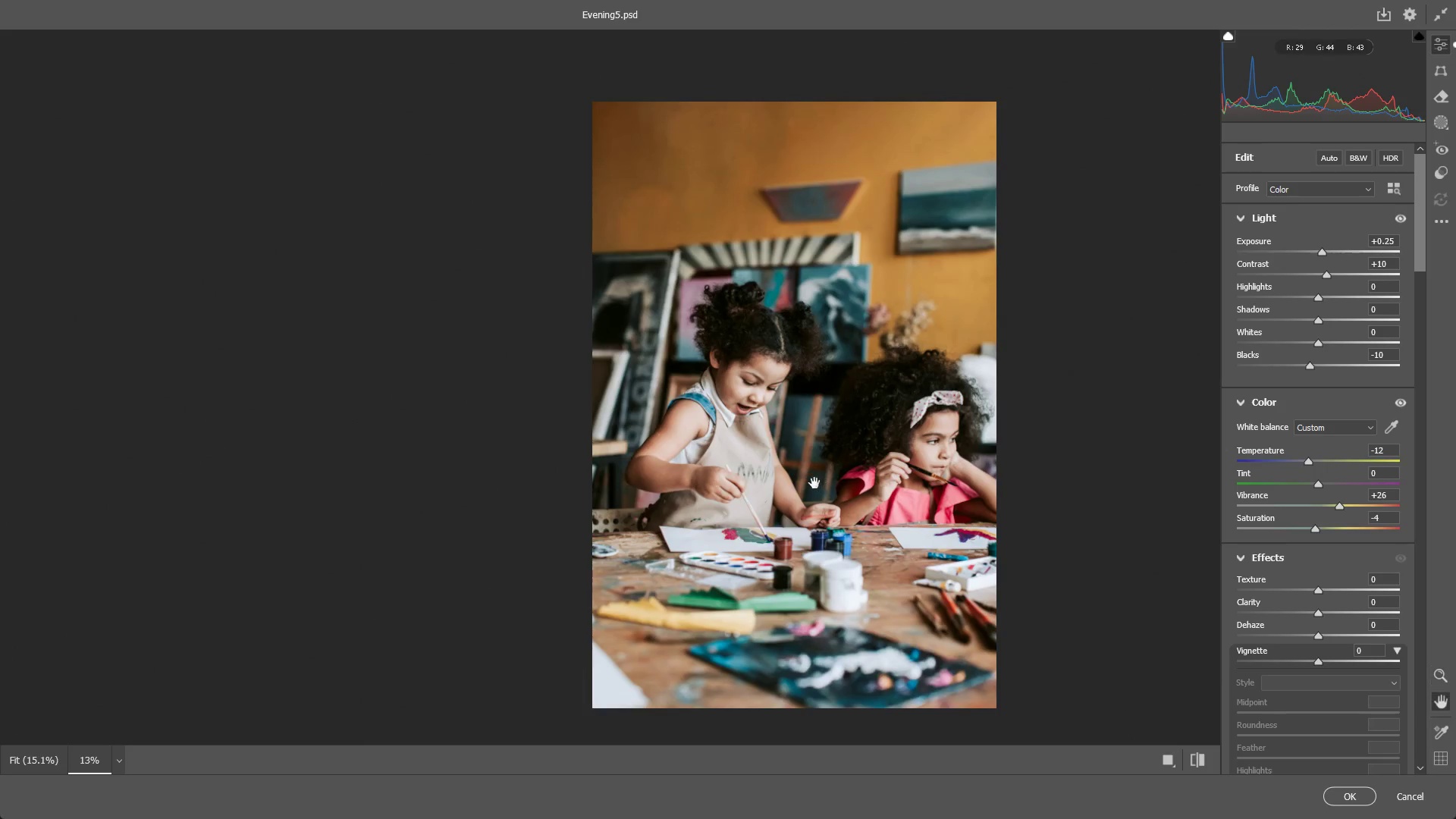 
left_click_drag(start_coordinate=[802, 509], to_coordinate=[802, 479])
 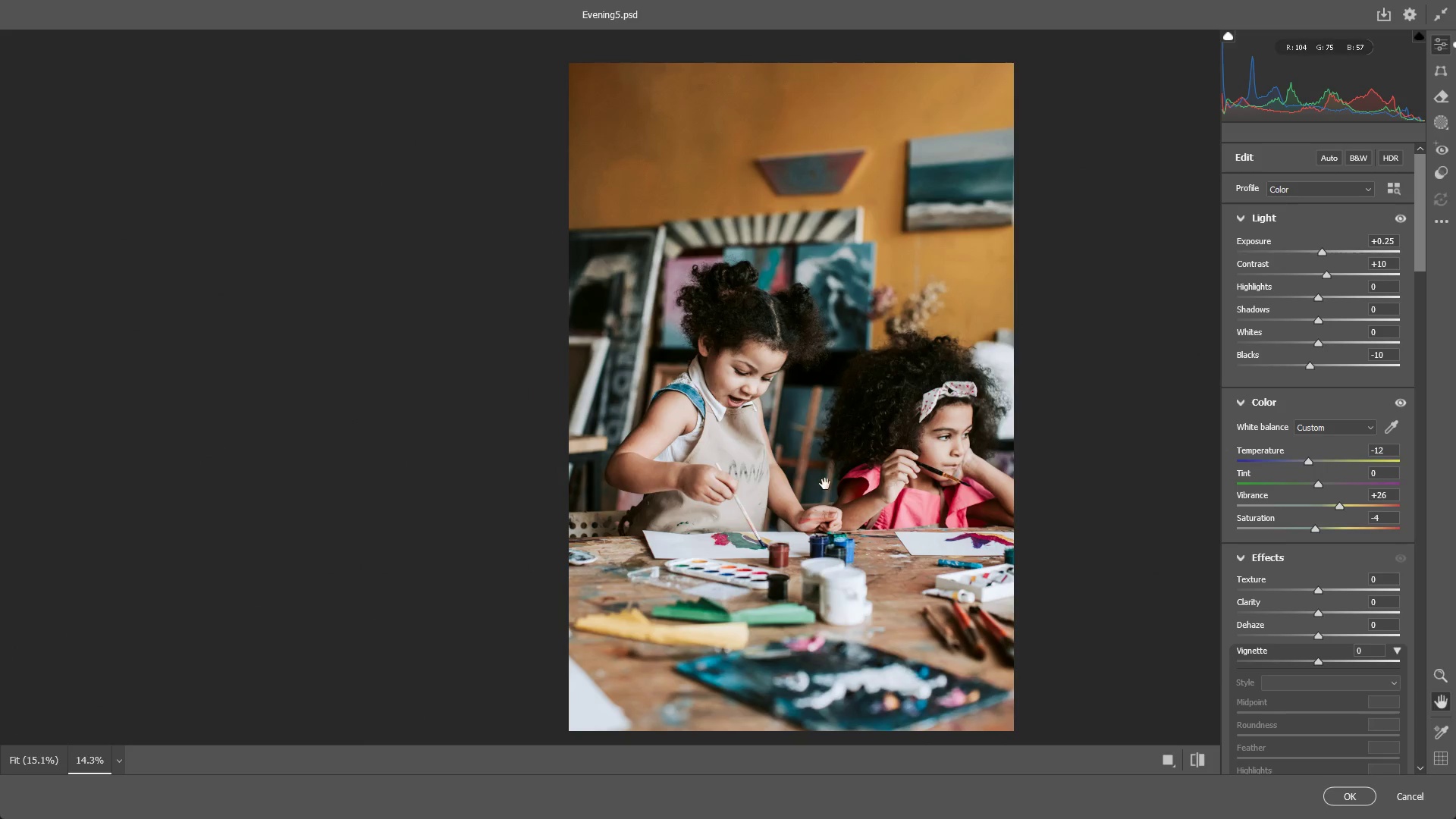 
left_click_drag(start_coordinate=[826, 484], to_coordinate=[814, 483])
 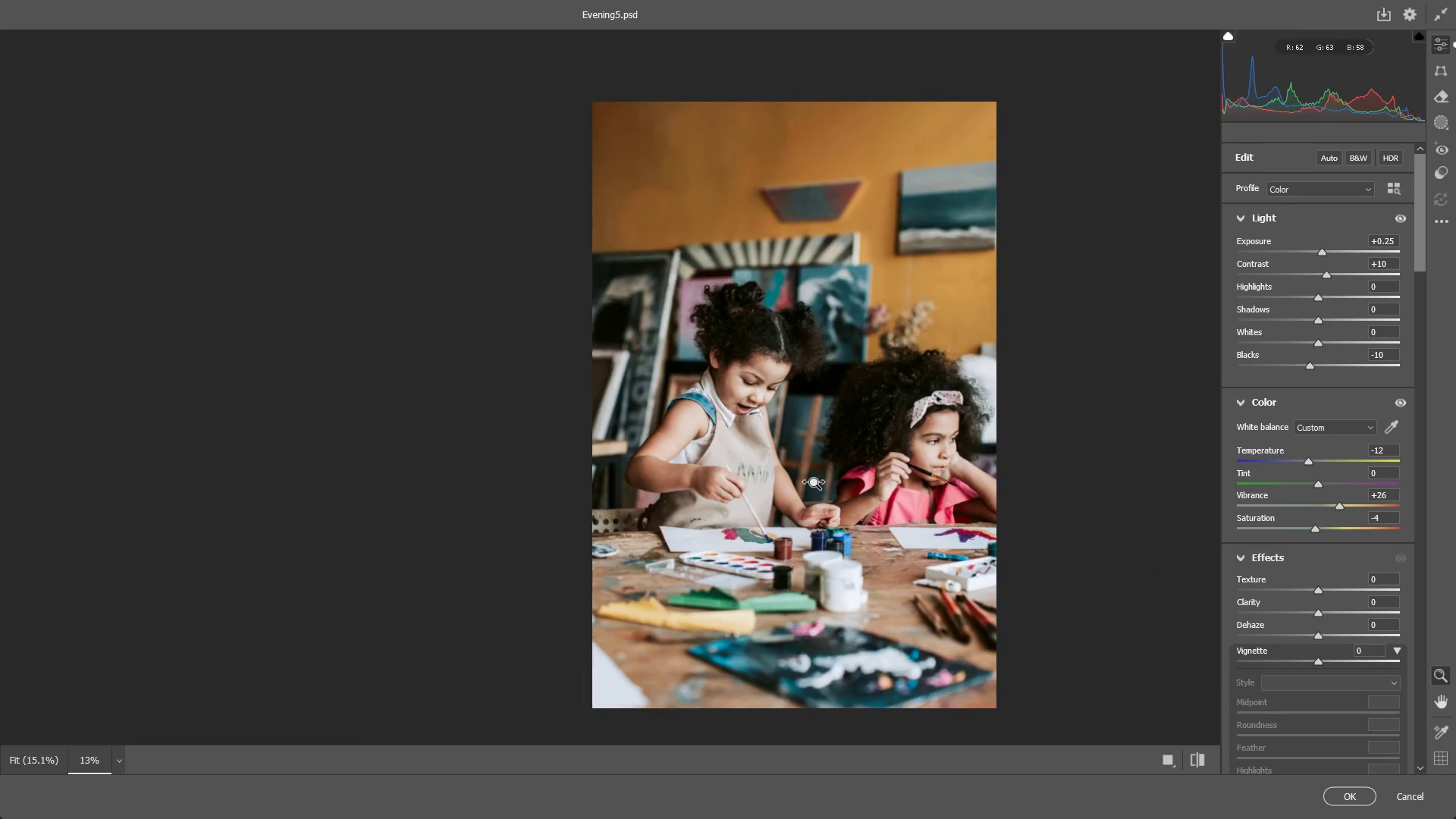 
hold_key(key=Space, duration=0.47)
 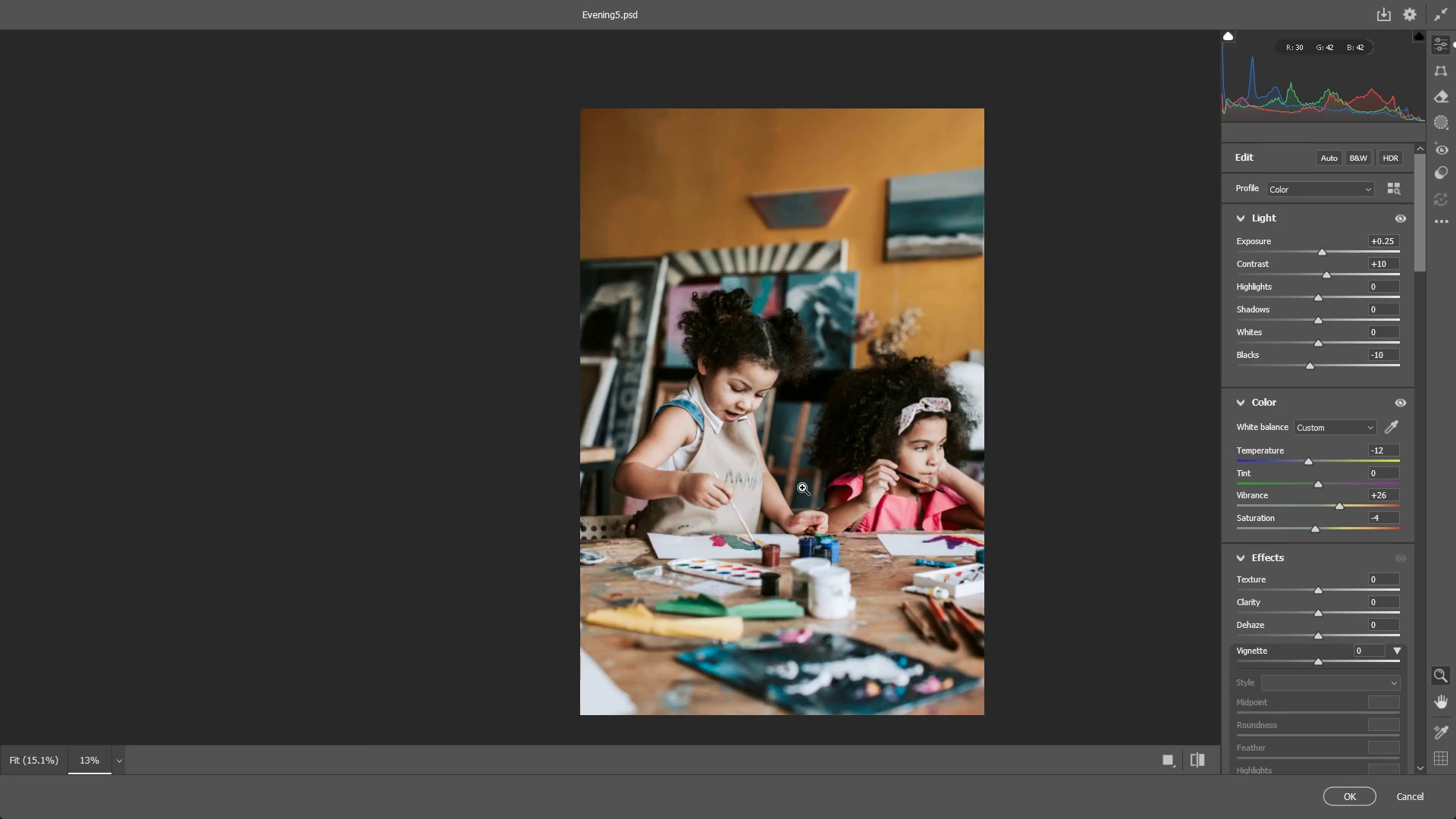 
left_click_drag(start_coordinate=[814, 481], to_coordinate=[802, 488])
 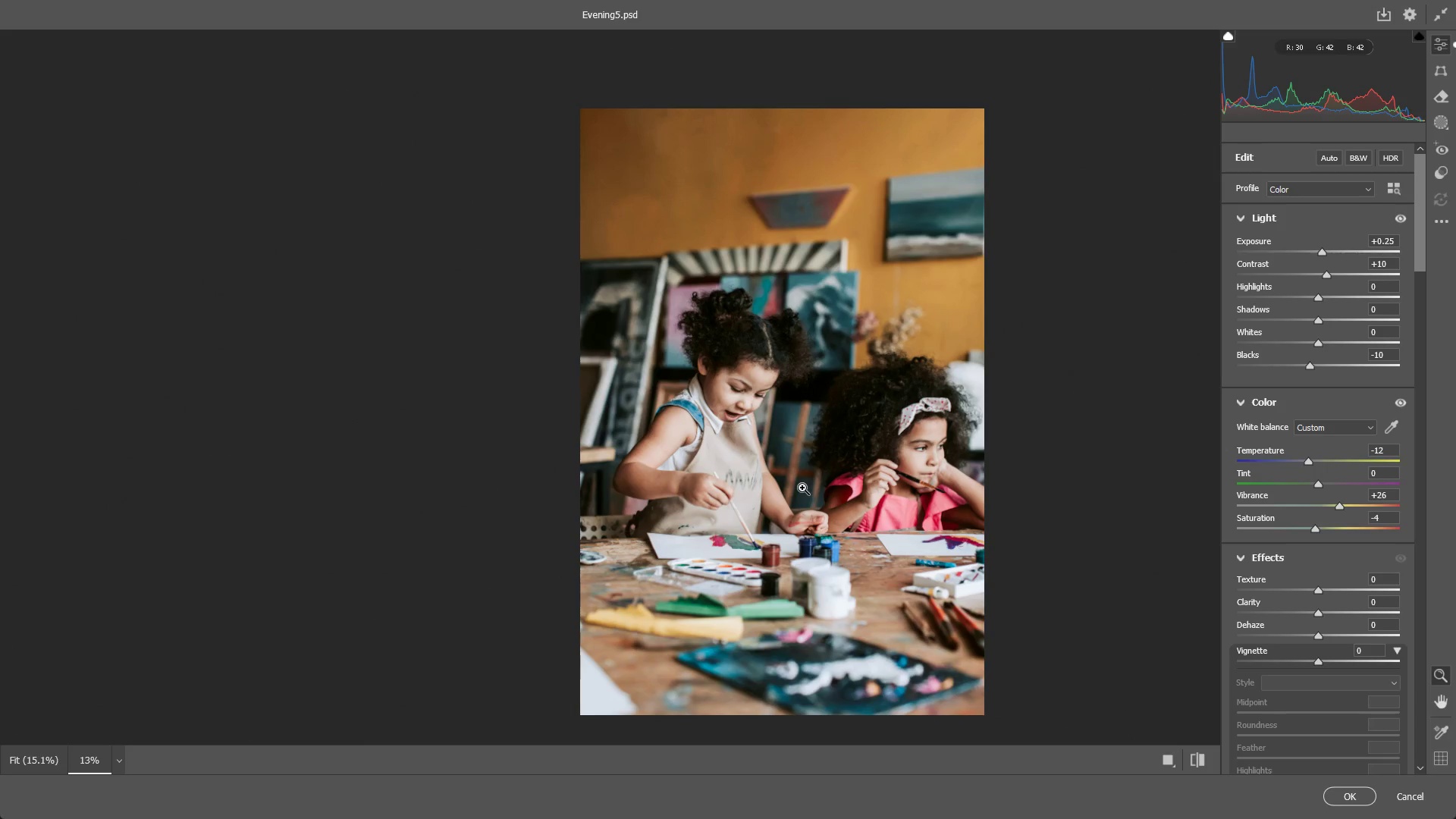 
wait(7.45)
 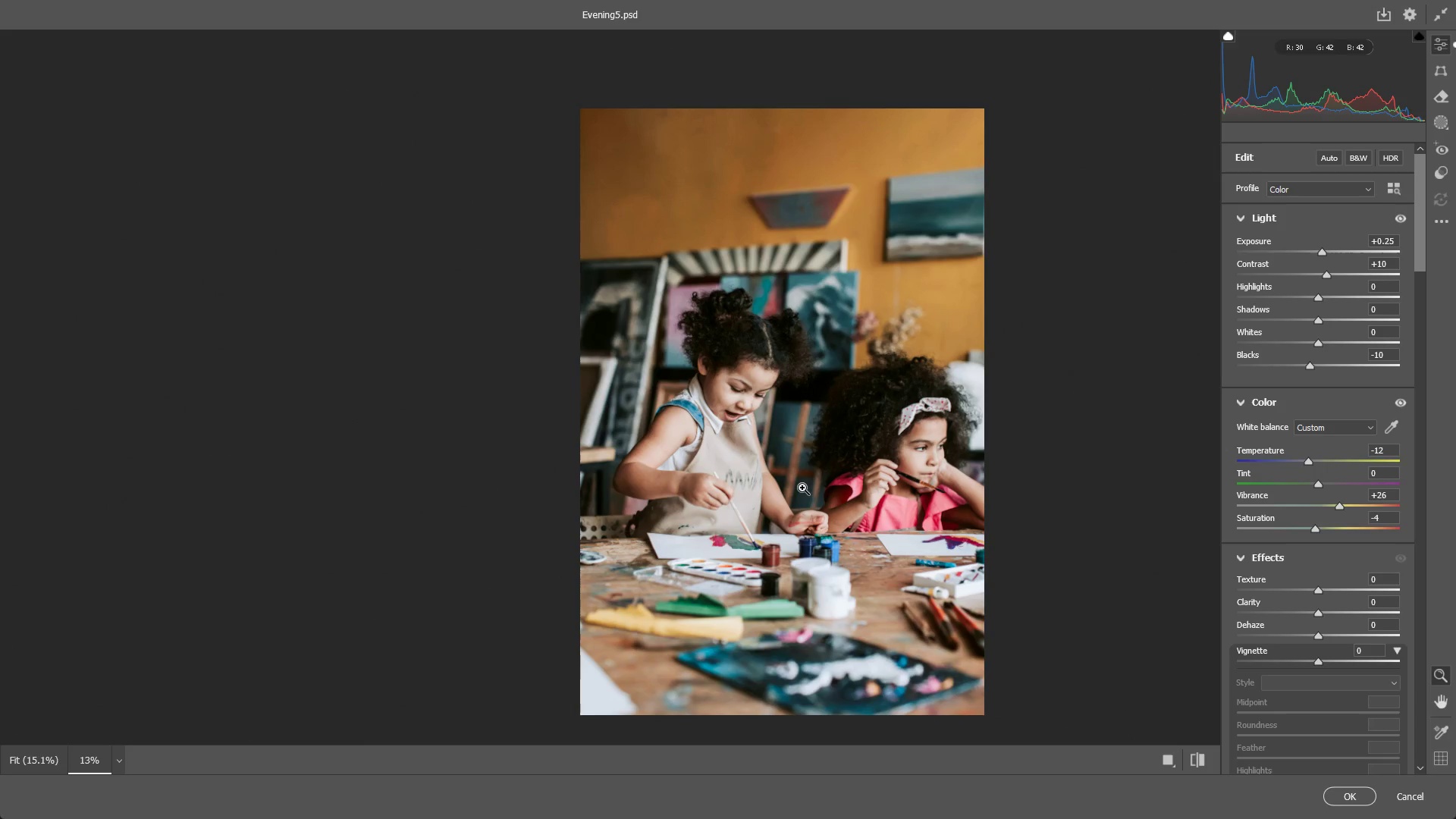 
left_click_drag(start_coordinate=[889, 433], to_coordinate=[930, 417])
 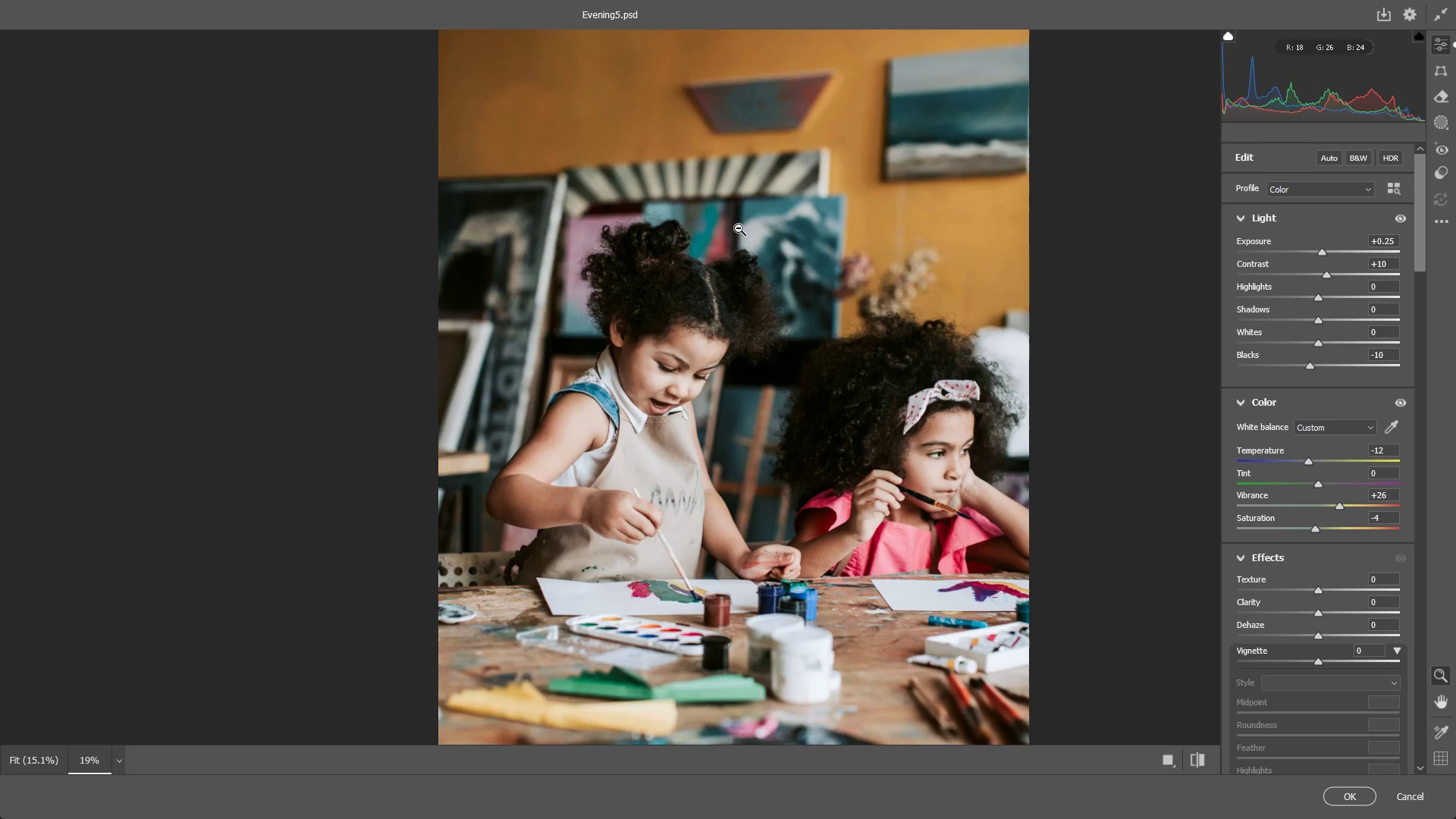 
left_click_drag(start_coordinate=[739, 345], to_coordinate=[703, 346])
 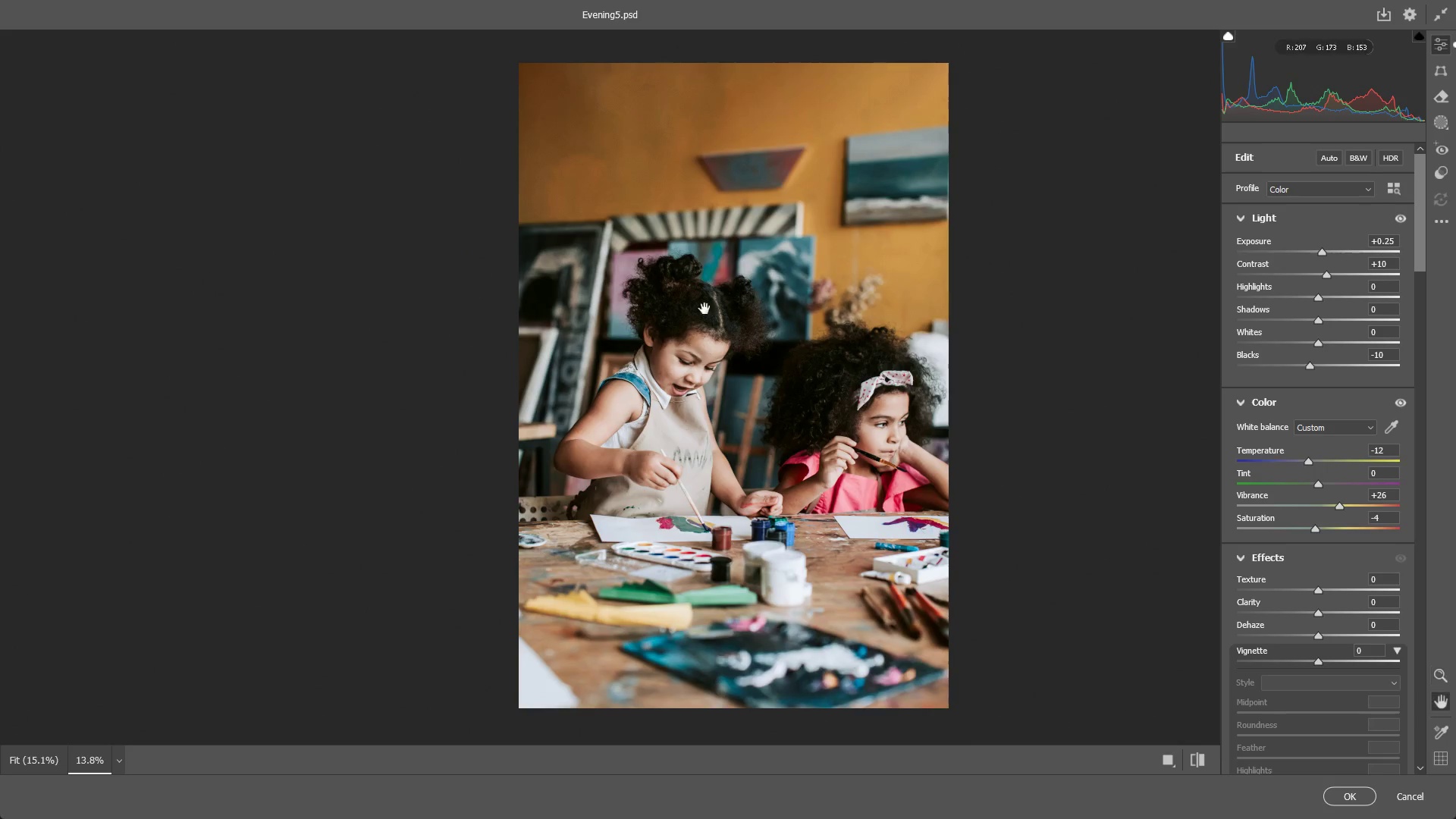 
hold_key(key=Space, duration=0.45)
 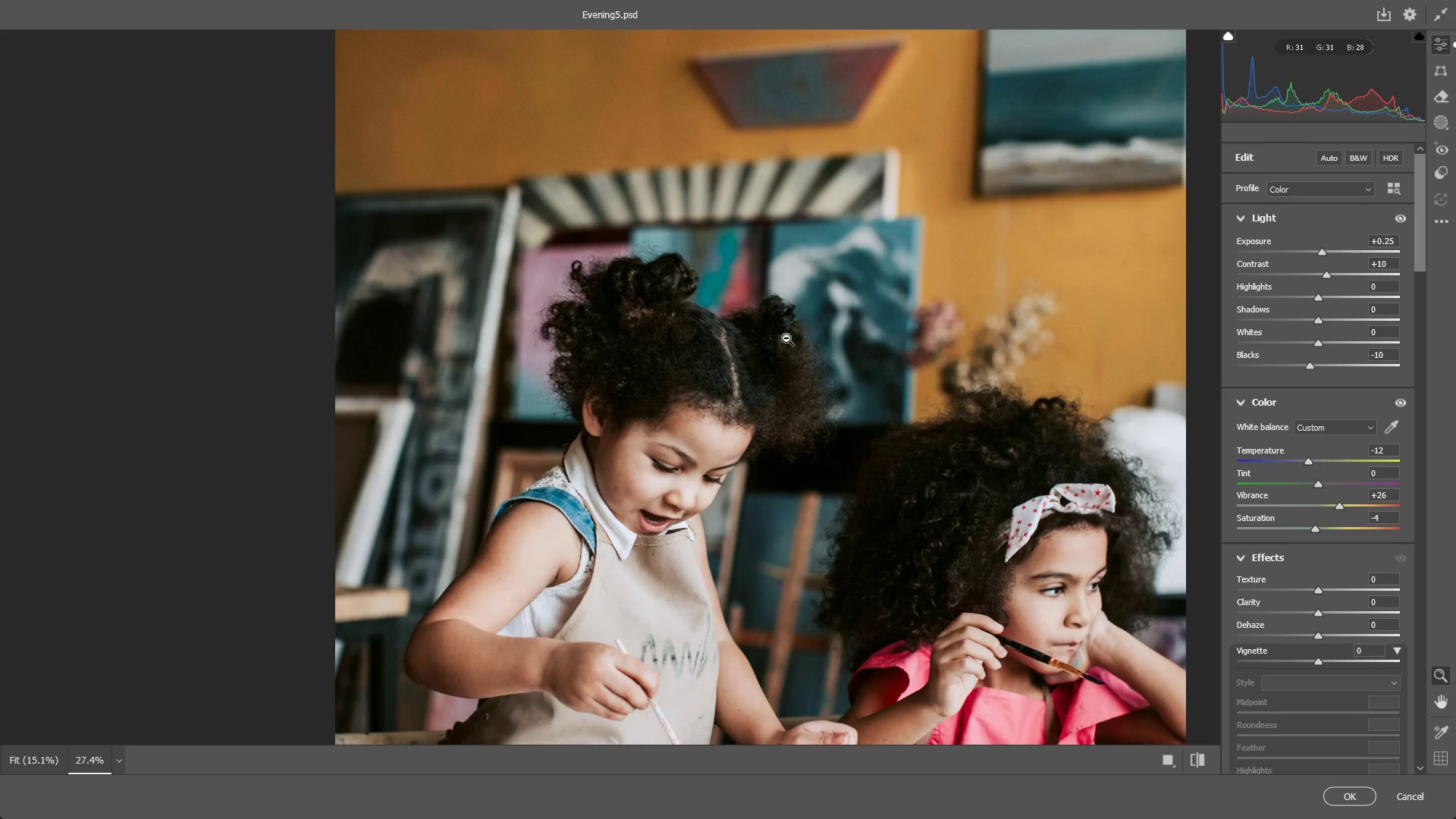 
left_click_drag(start_coordinate=[704, 309], to_coordinate=[702, 355])
 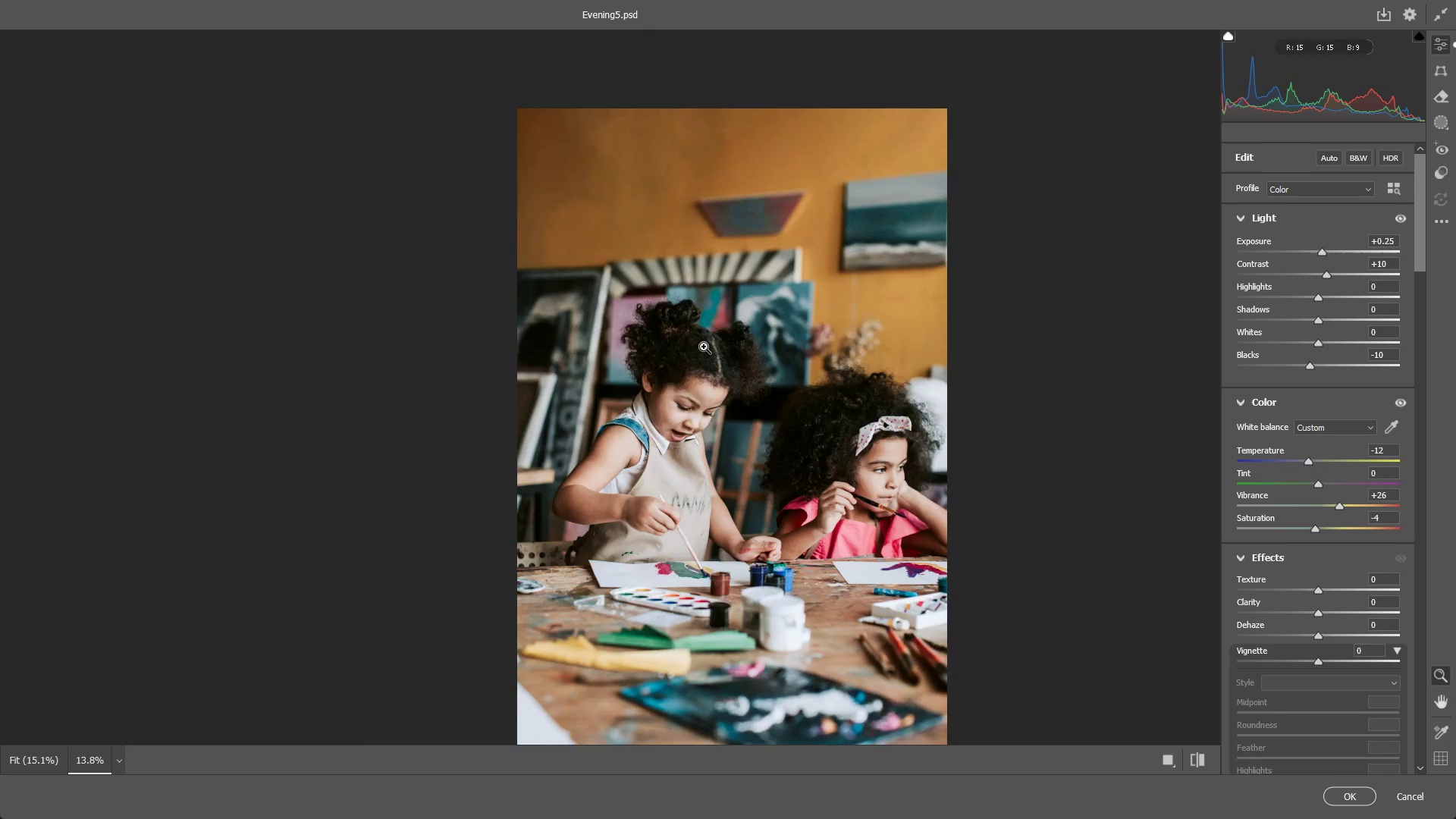 
left_click_drag(start_coordinate=[704, 347], to_coordinate=[780, 352])
 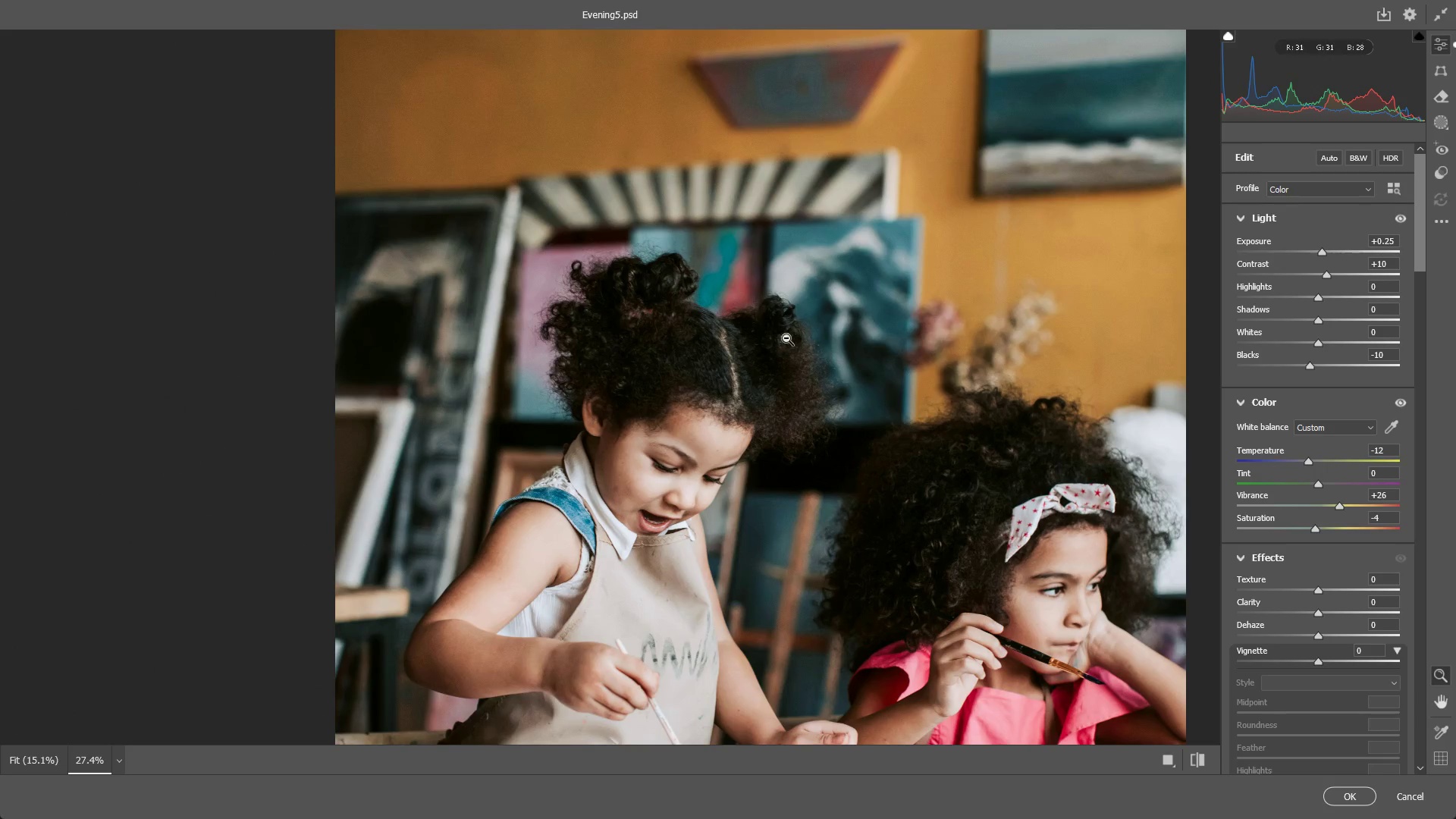 
hold_key(key=Space, duration=0.47)
 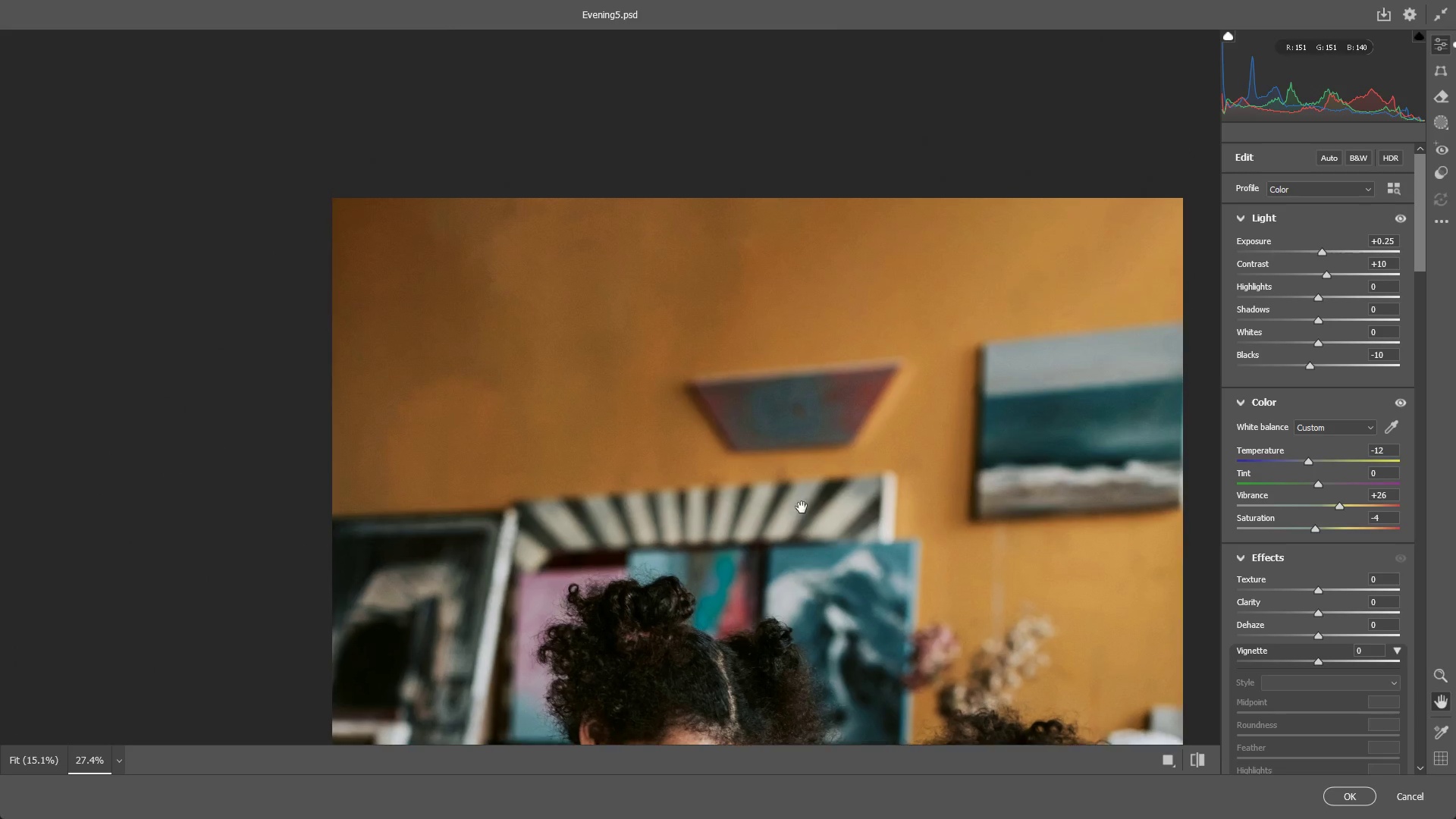 
left_click_drag(start_coordinate=[785, 325], to_coordinate=[793, 450])
 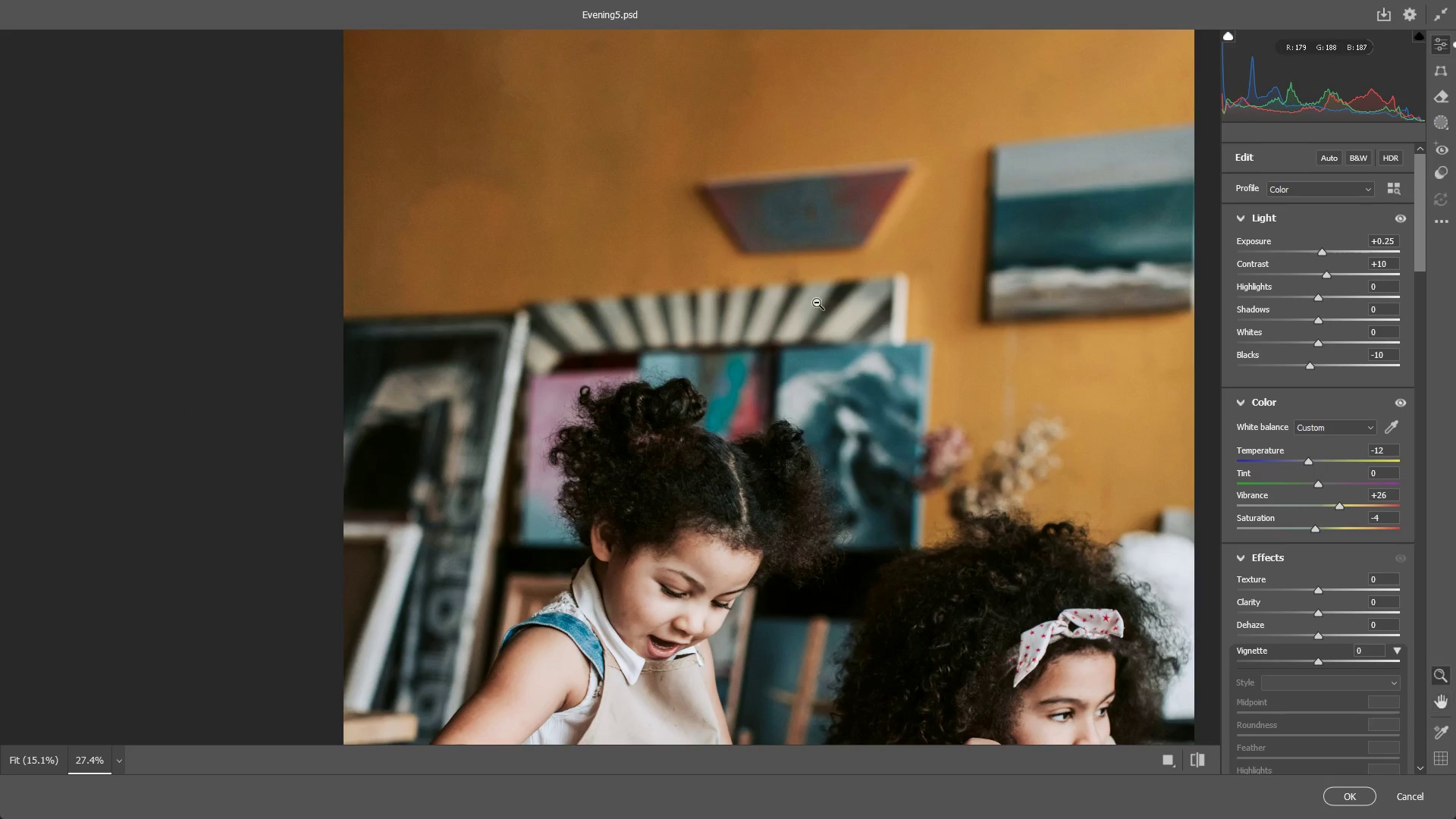 
hold_key(key=Space, duration=0.45)
 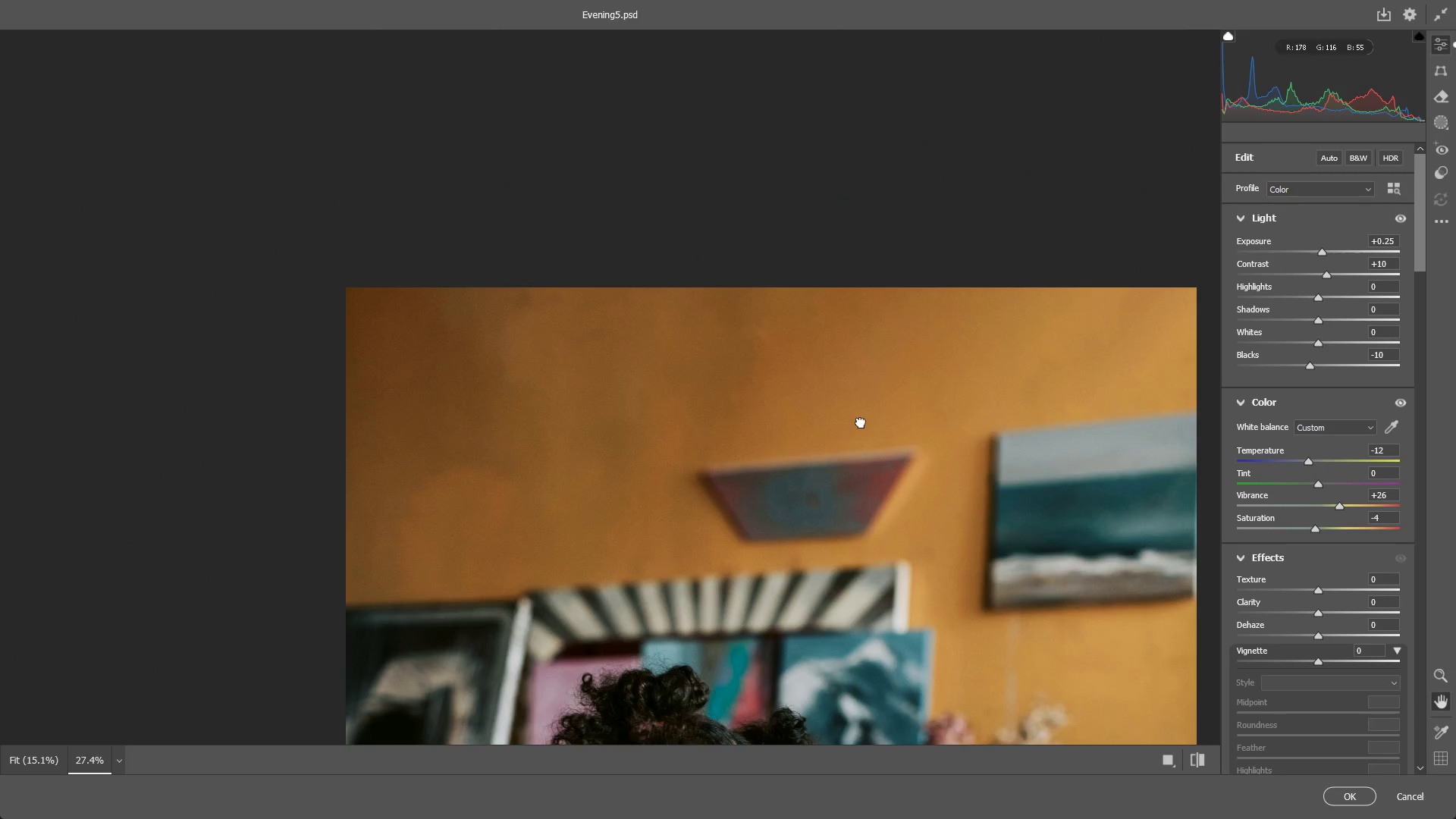 
left_click_drag(start_coordinate=[813, 309], to_coordinate=[802, 507])
 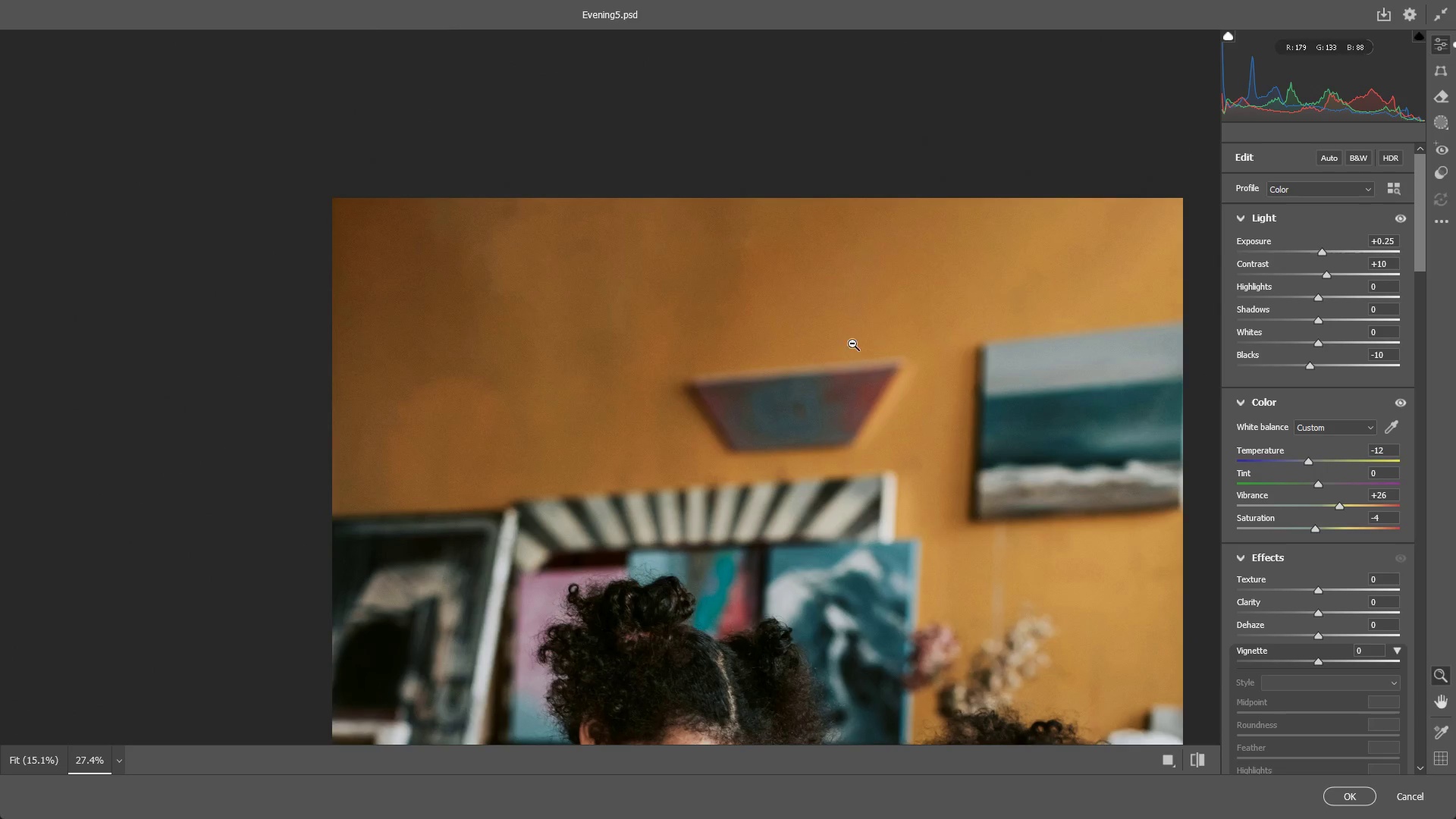 
hold_key(key=Space, duration=0.75)
 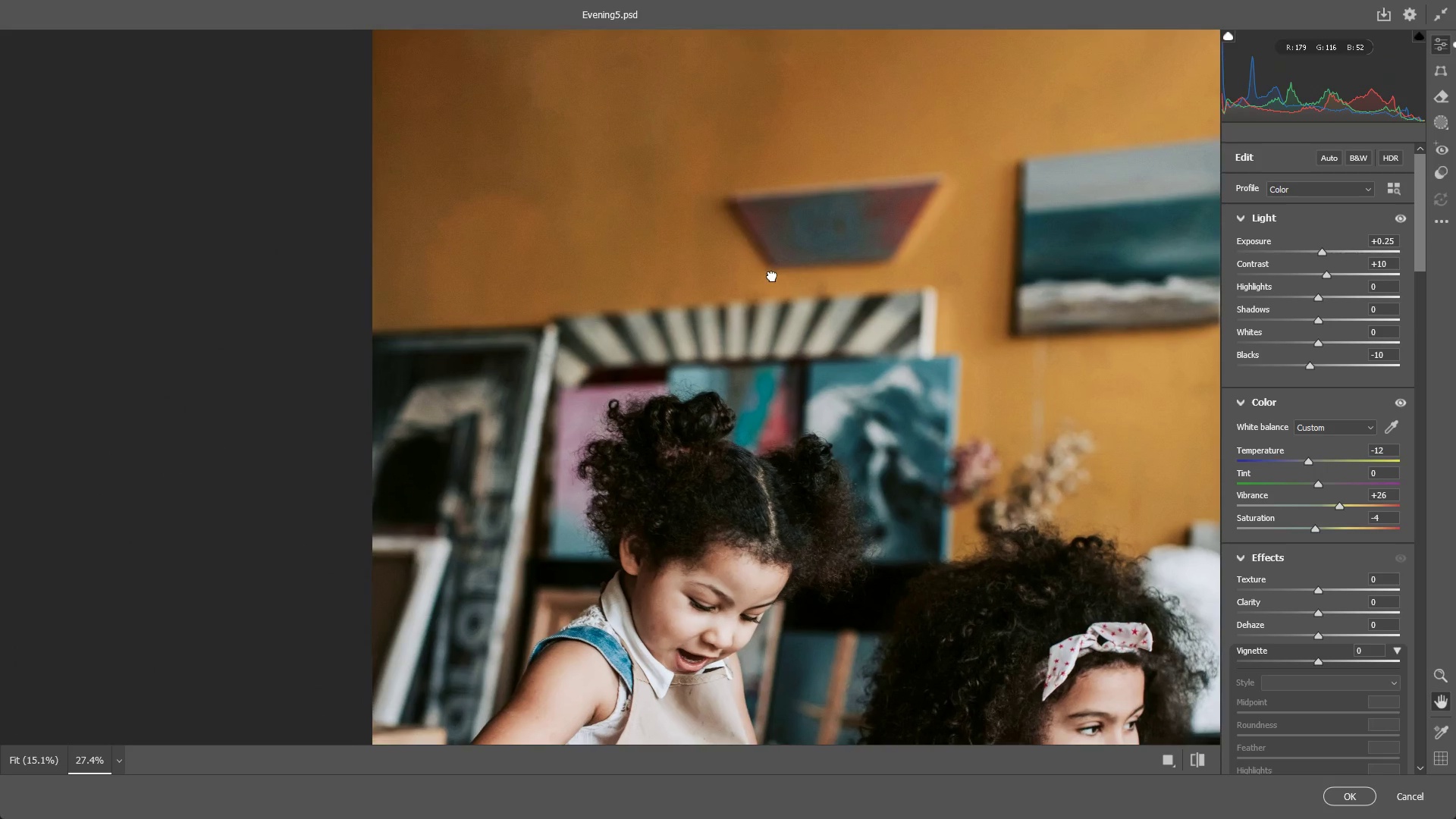 
left_click_drag(start_coordinate=[847, 333], to_coordinate=[839, 313])
 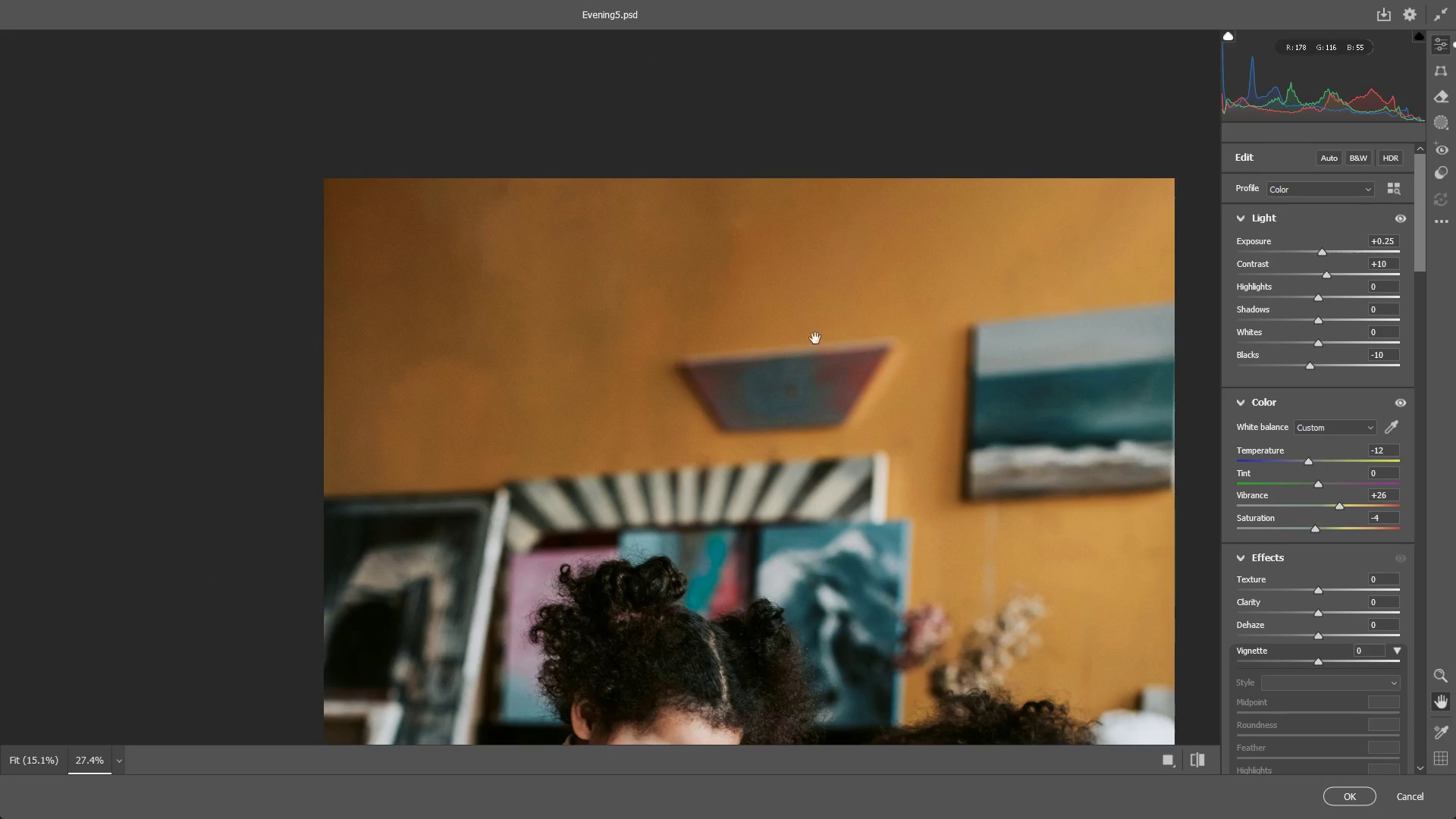 
hold_key(key=Space, duration=0.48)
 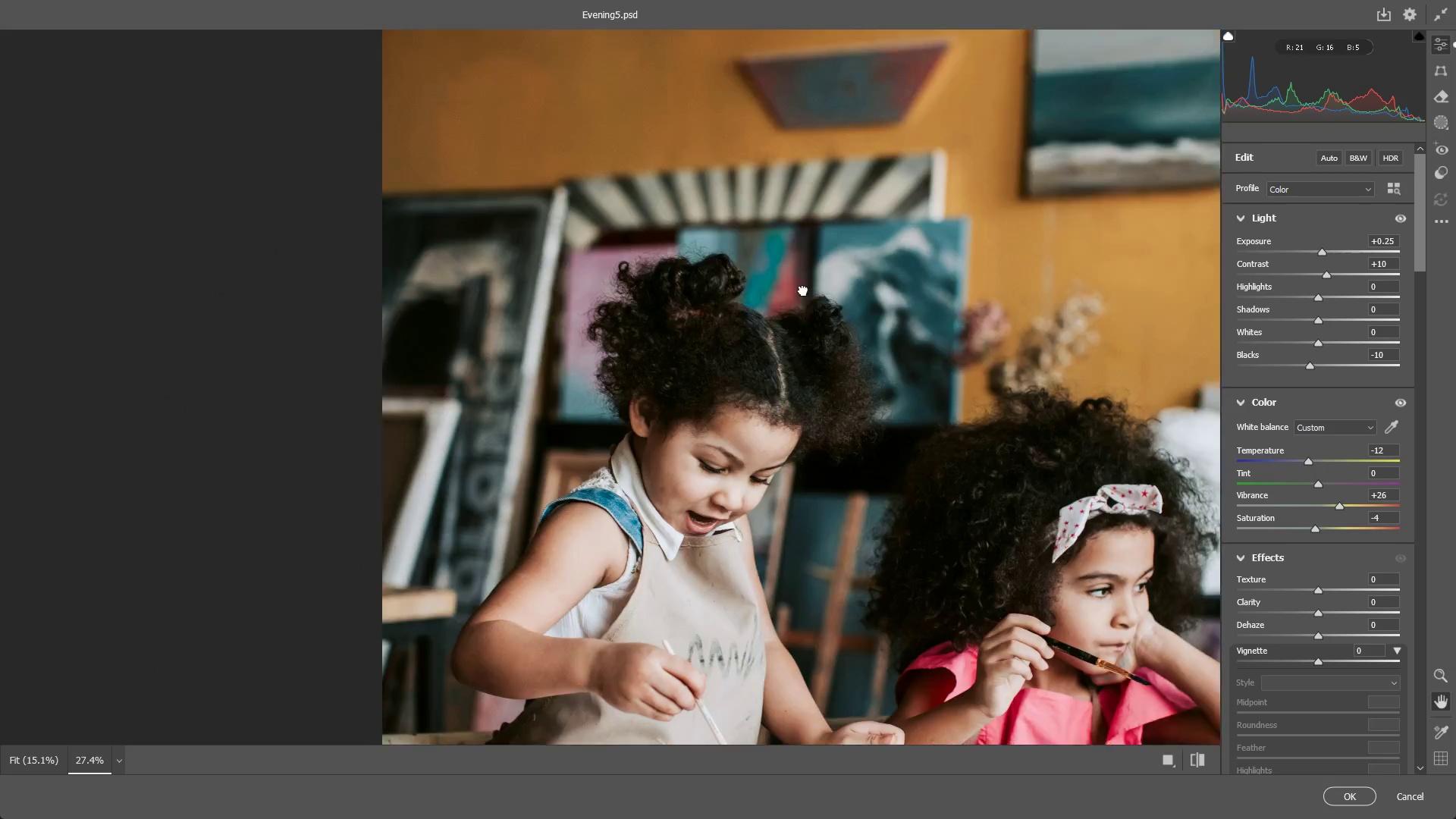 
left_click_drag(start_coordinate=[723, 441], to_coordinate=[772, 276])
 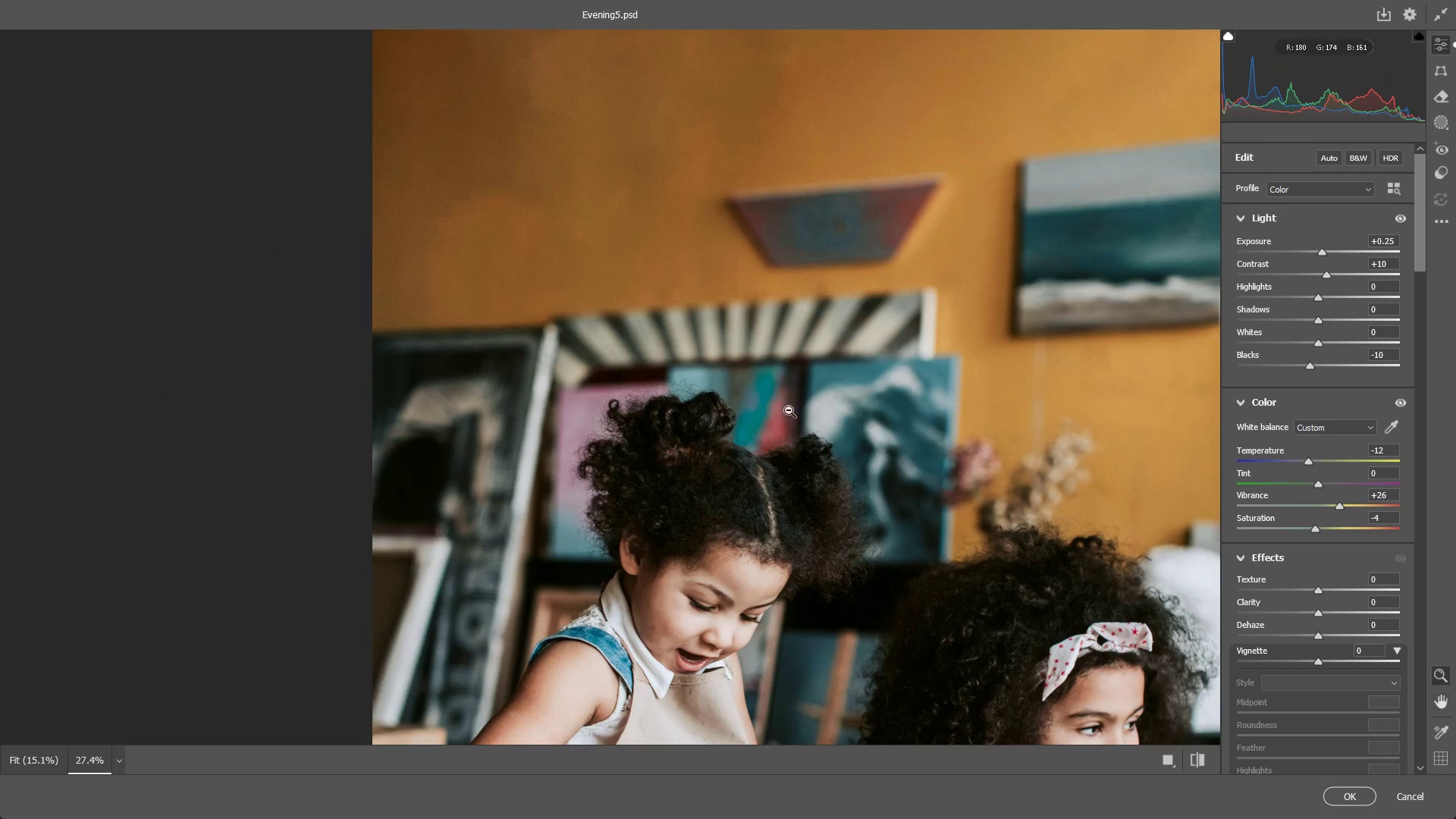 
hold_key(key=Space, duration=0.73)
 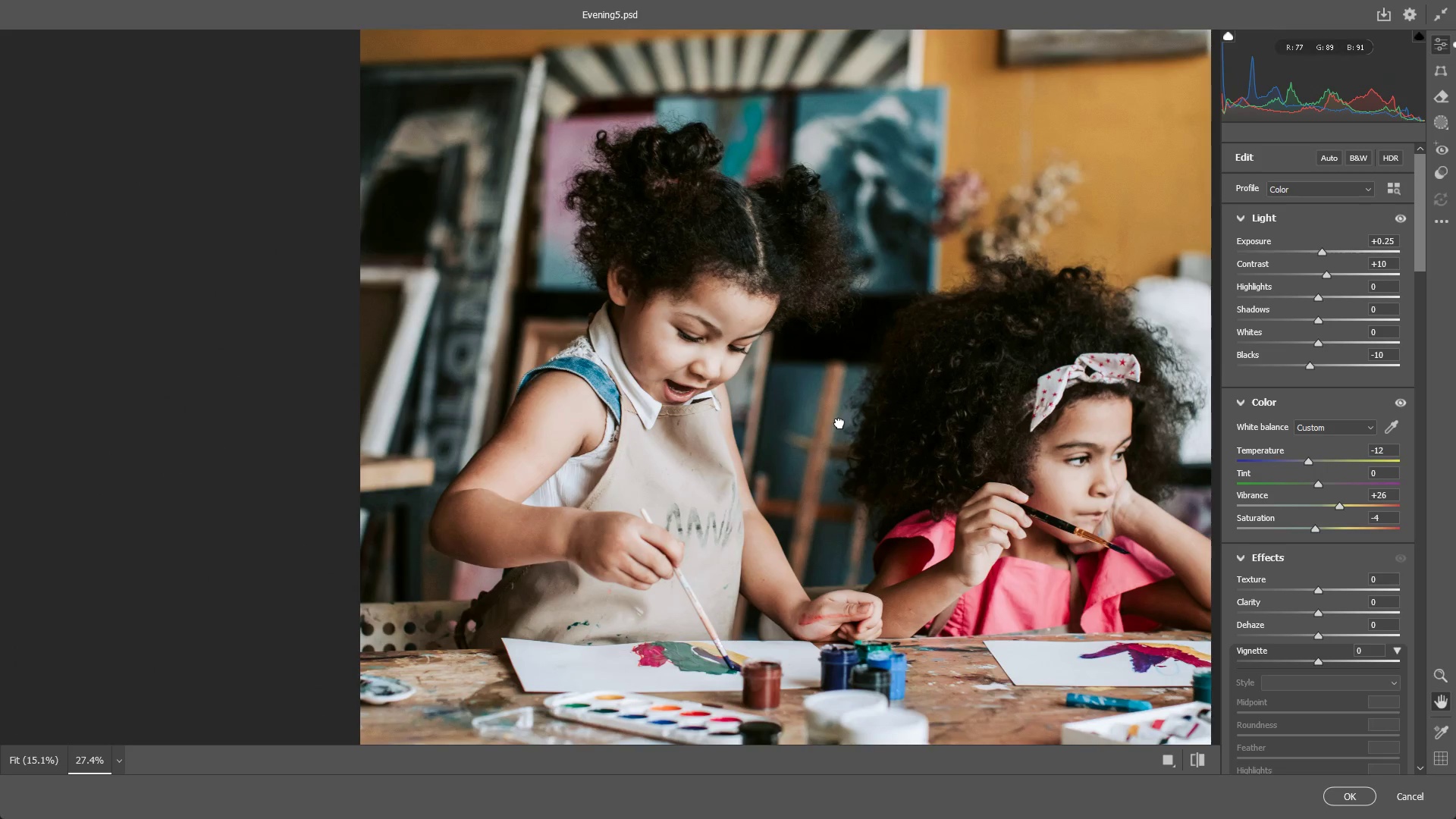 
left_click_drag(start_coordinate=[798, 453], to_coordinate=[799, 268])
 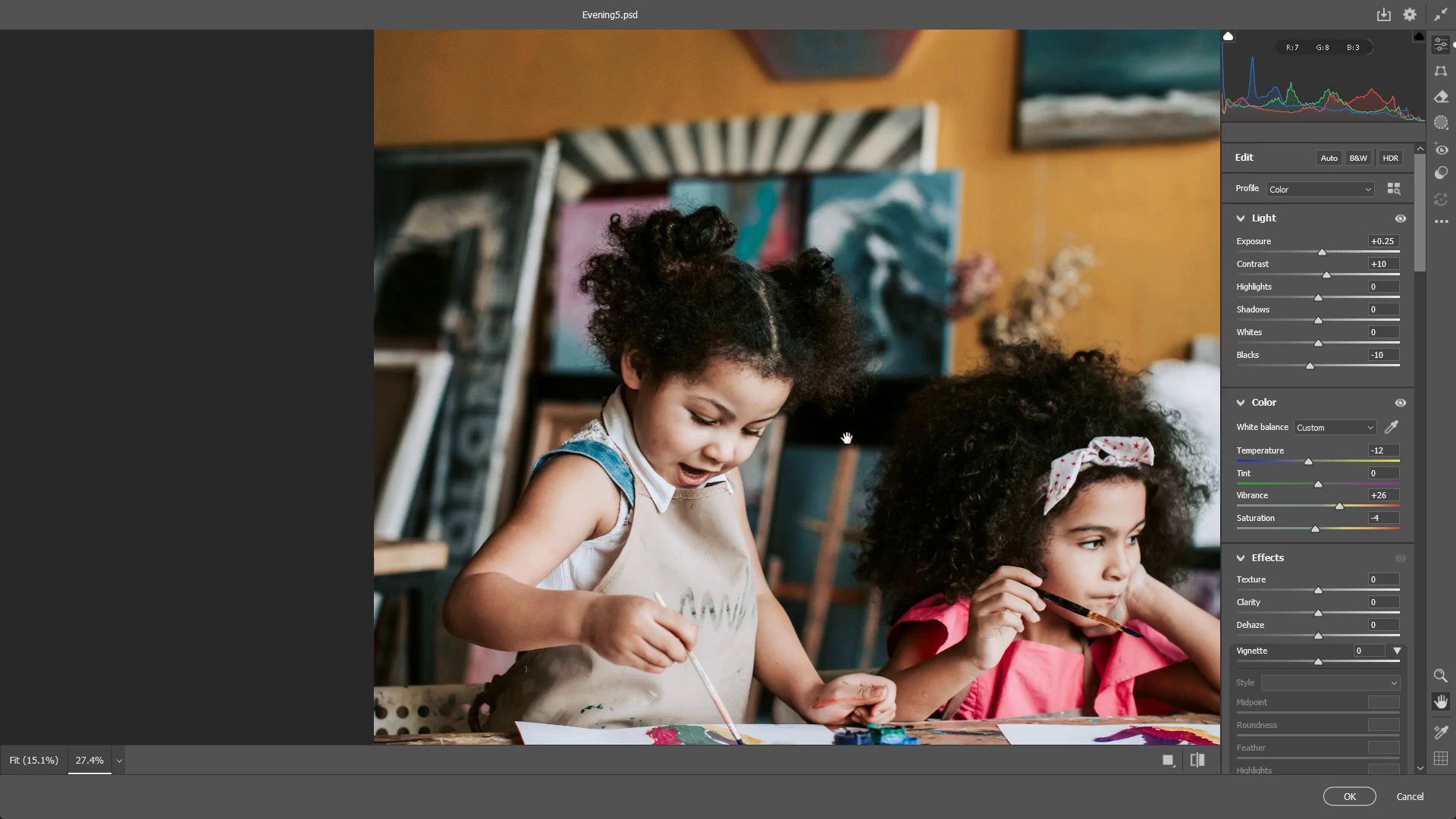 
hold_key(key=Space, duration=0.58)
 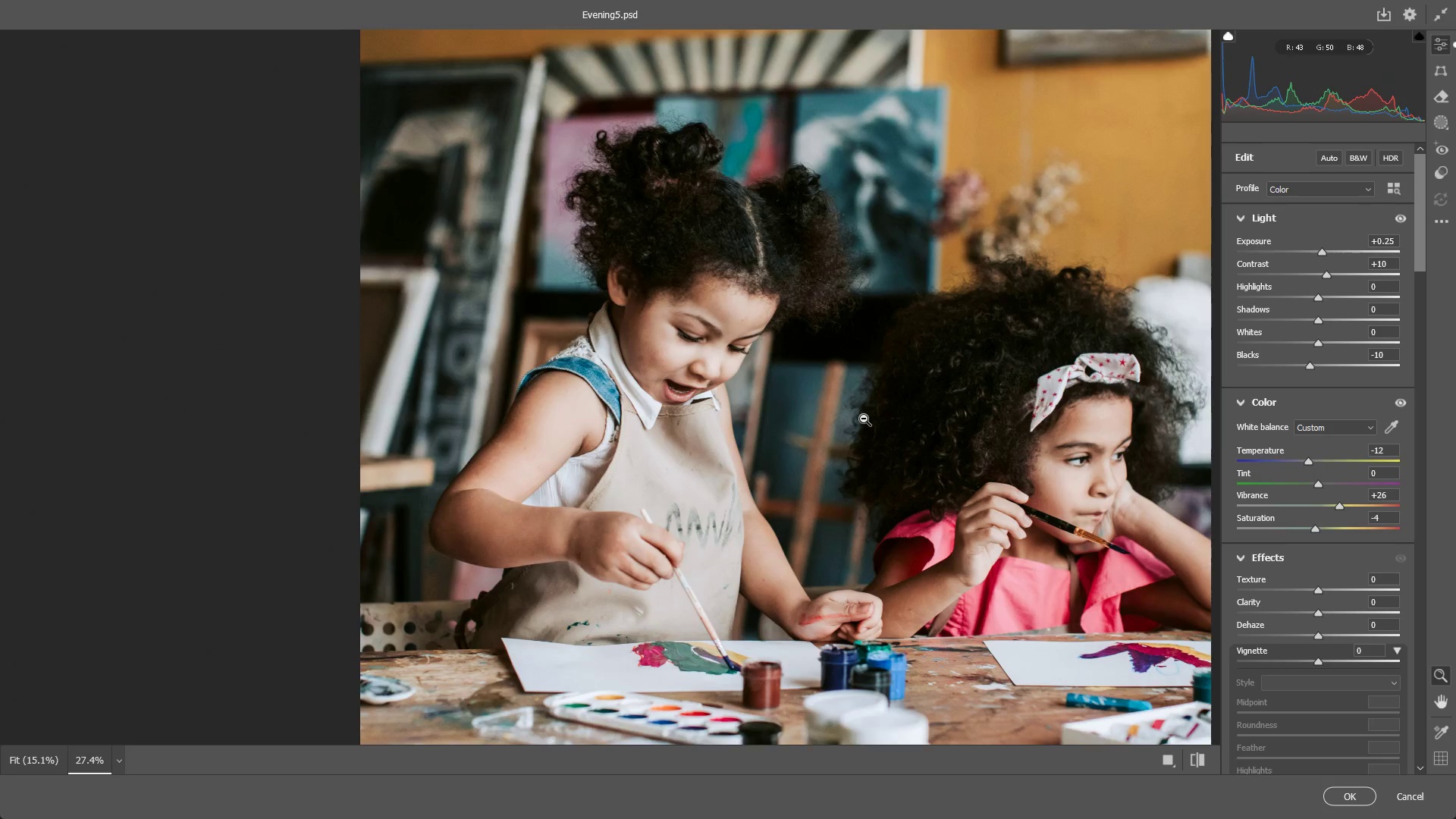 
left_click_drag(start_coordinate=[853, 507], to_coordinate=[839, 423])
 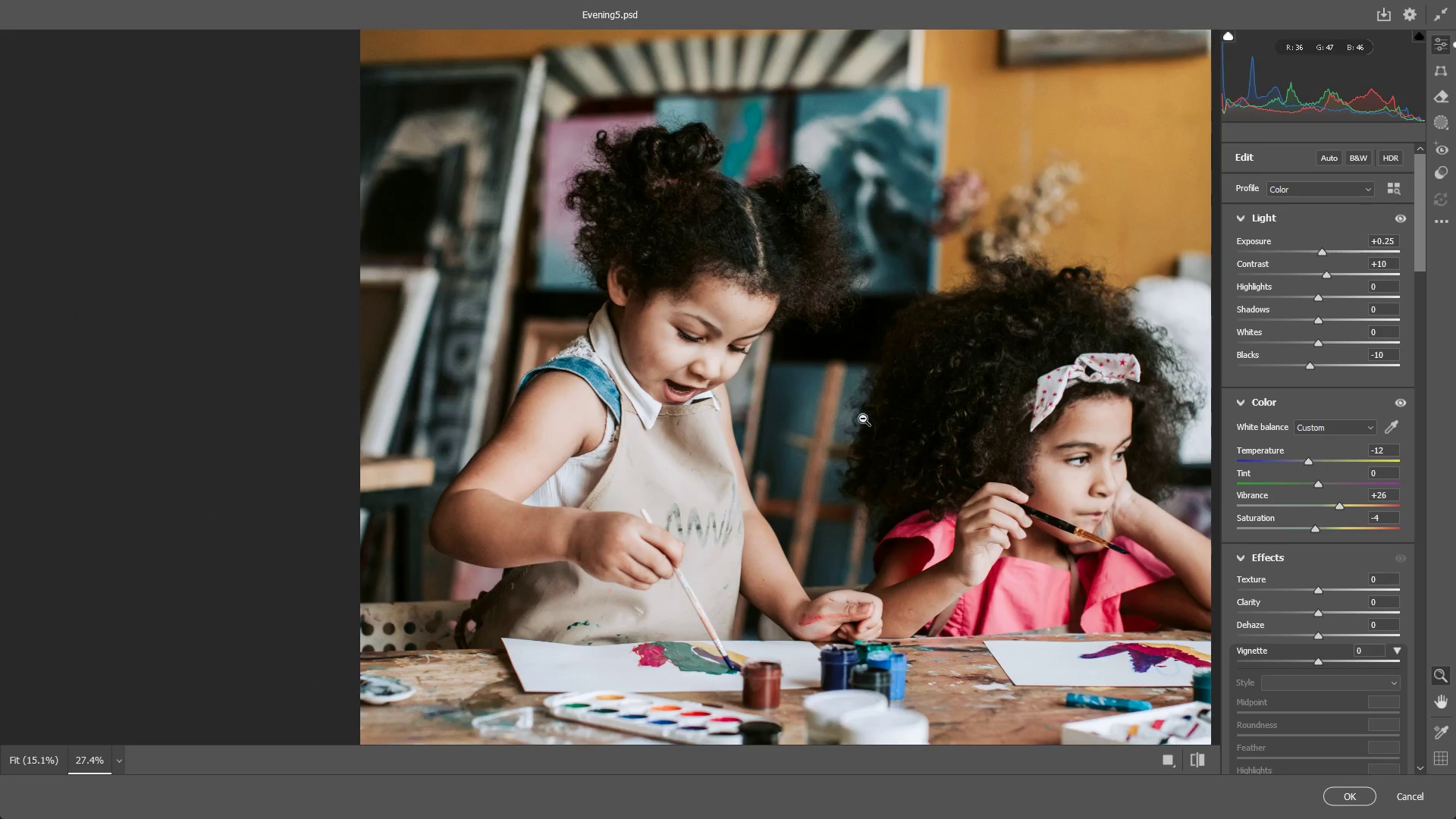 
left_click_drag(start_coordinate=[864, 419], to_coordinate=[833, 416])
 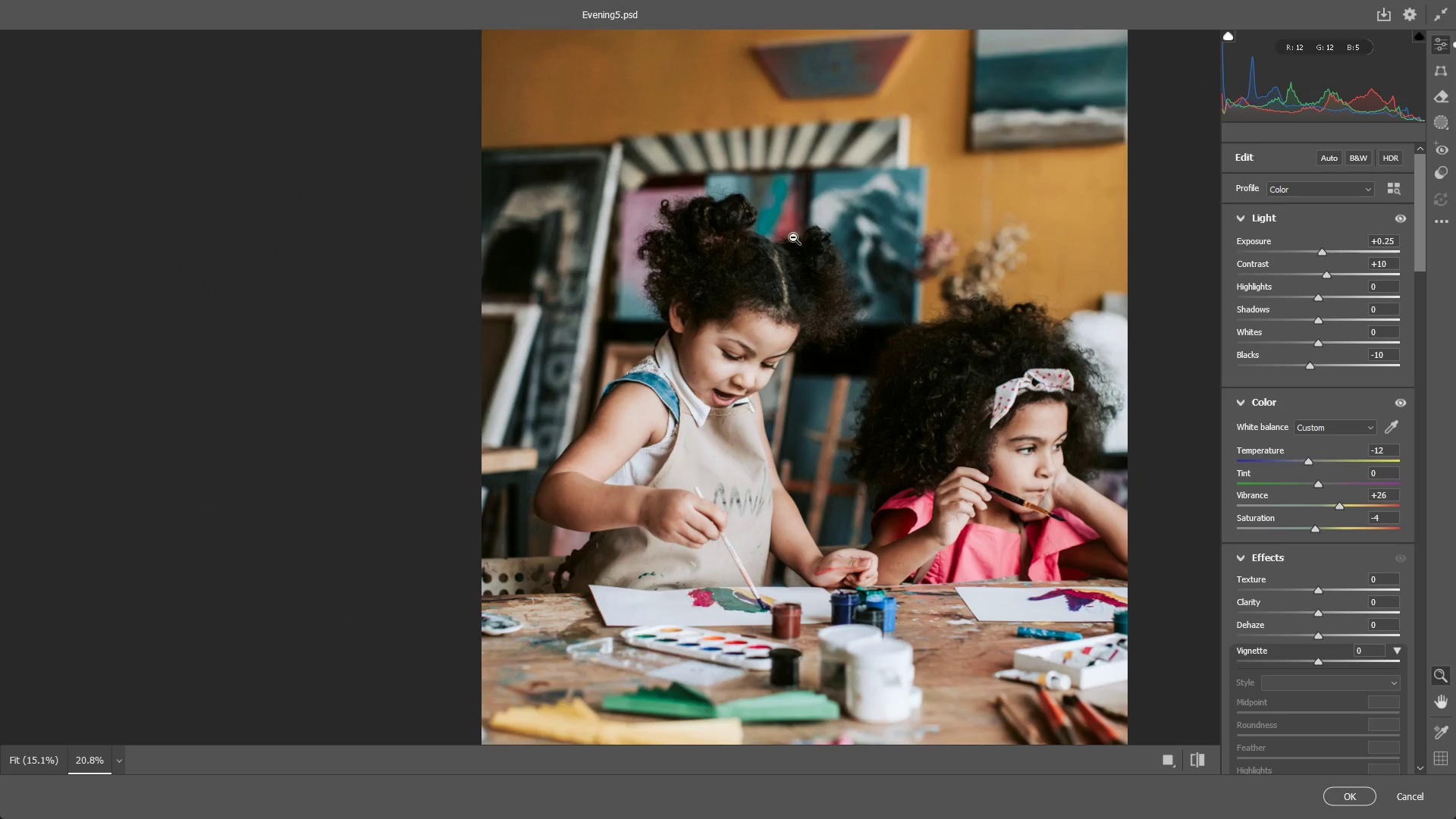 
left_click_drag(start_coordinate=[793, 228], to_coordinate=[841, 243])
 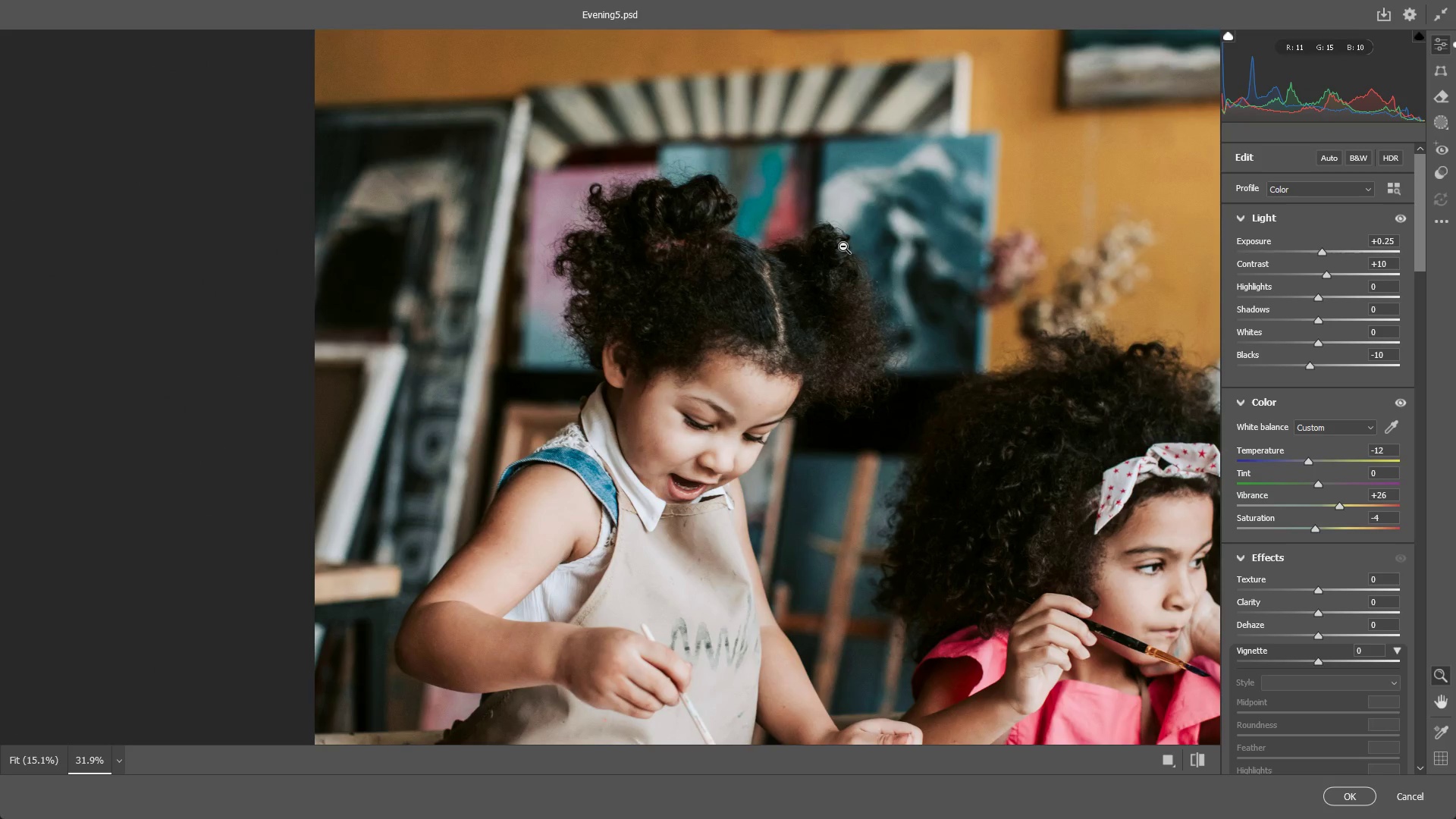 
hold_key(key=Space, duration=0.58)
 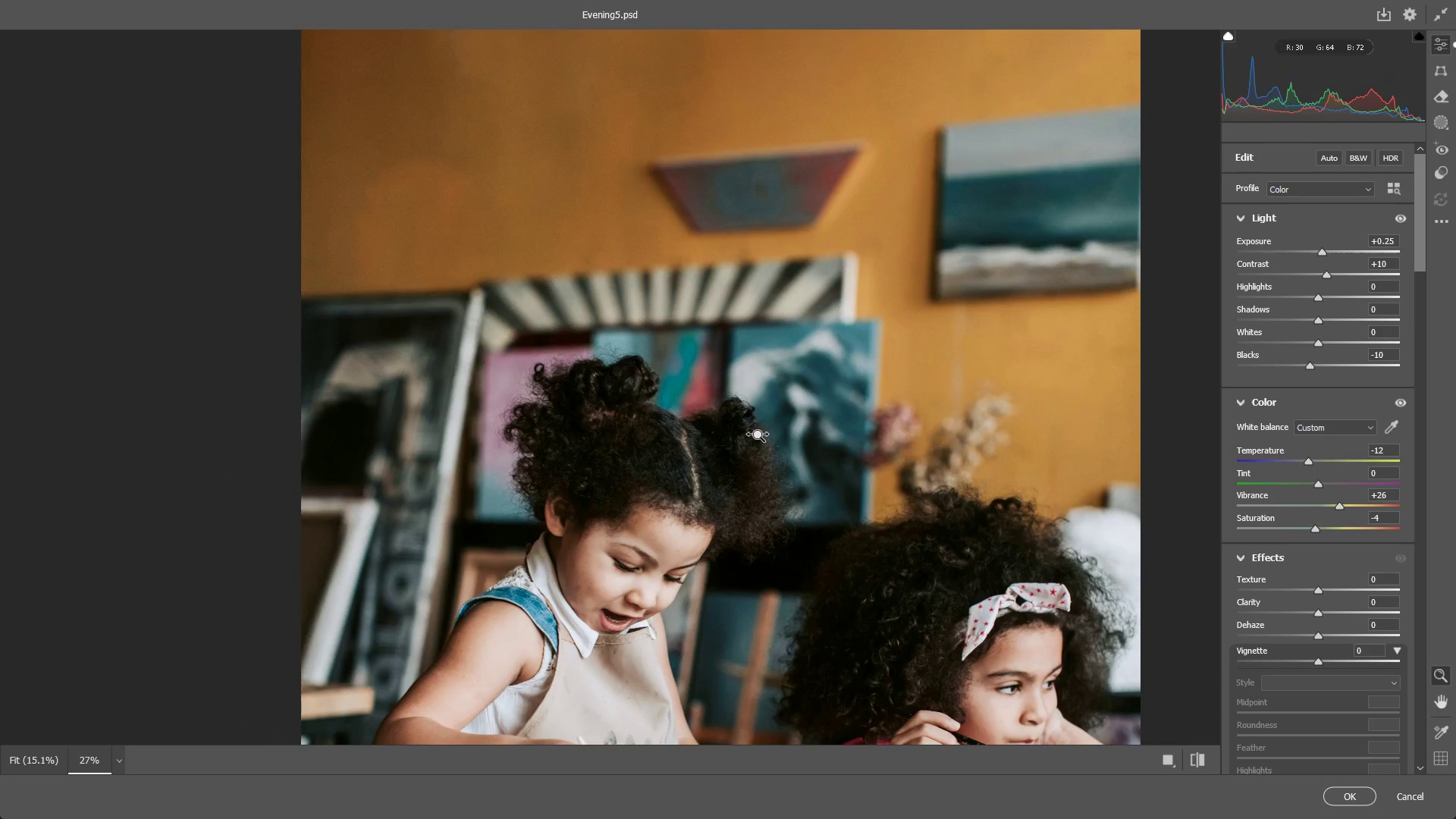 
left_click_drag(start_coordinate=[871, 284], to_coordinate=[771, 451])
 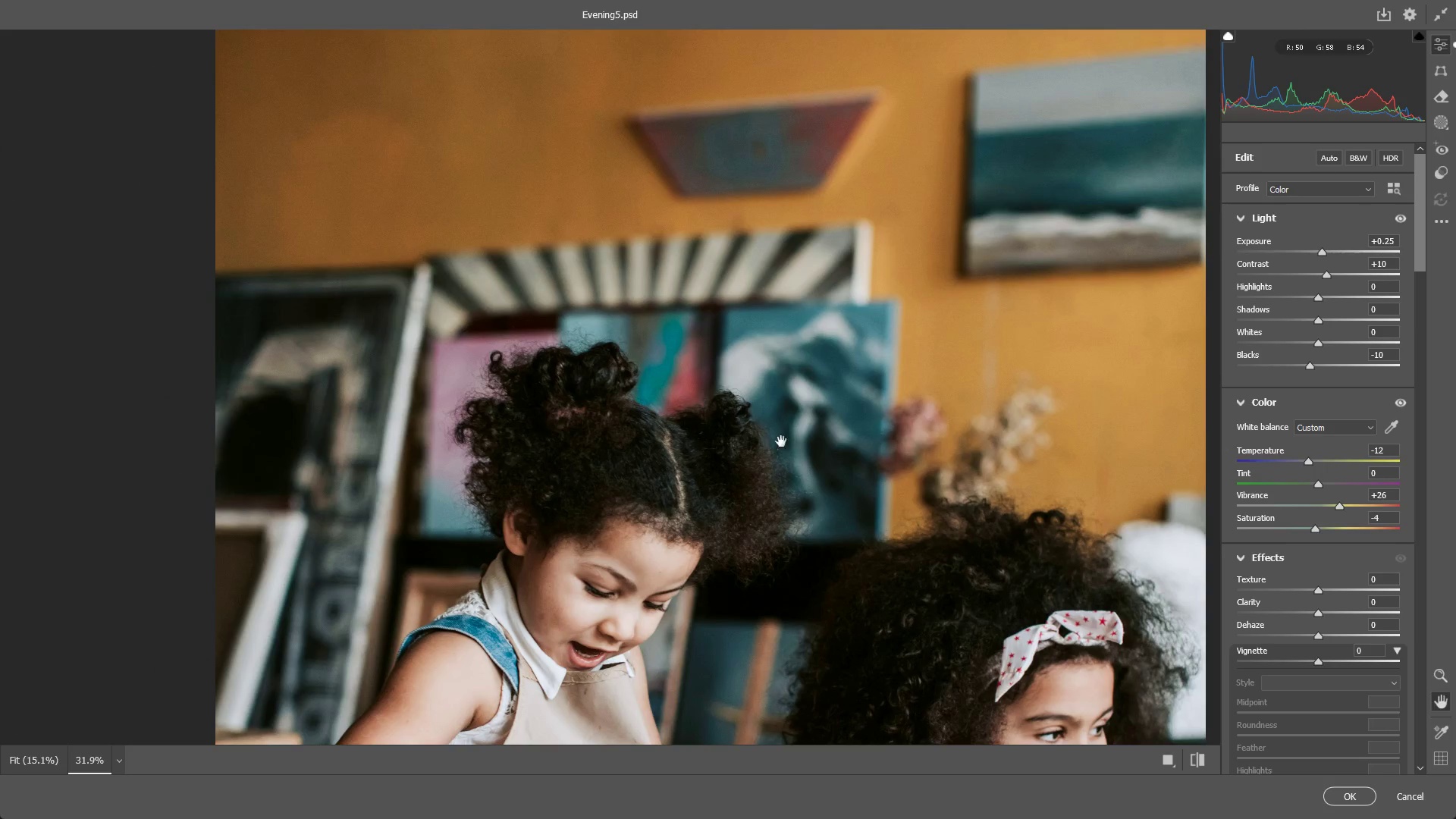 
hold_key(key=Space, duration=14.3)
 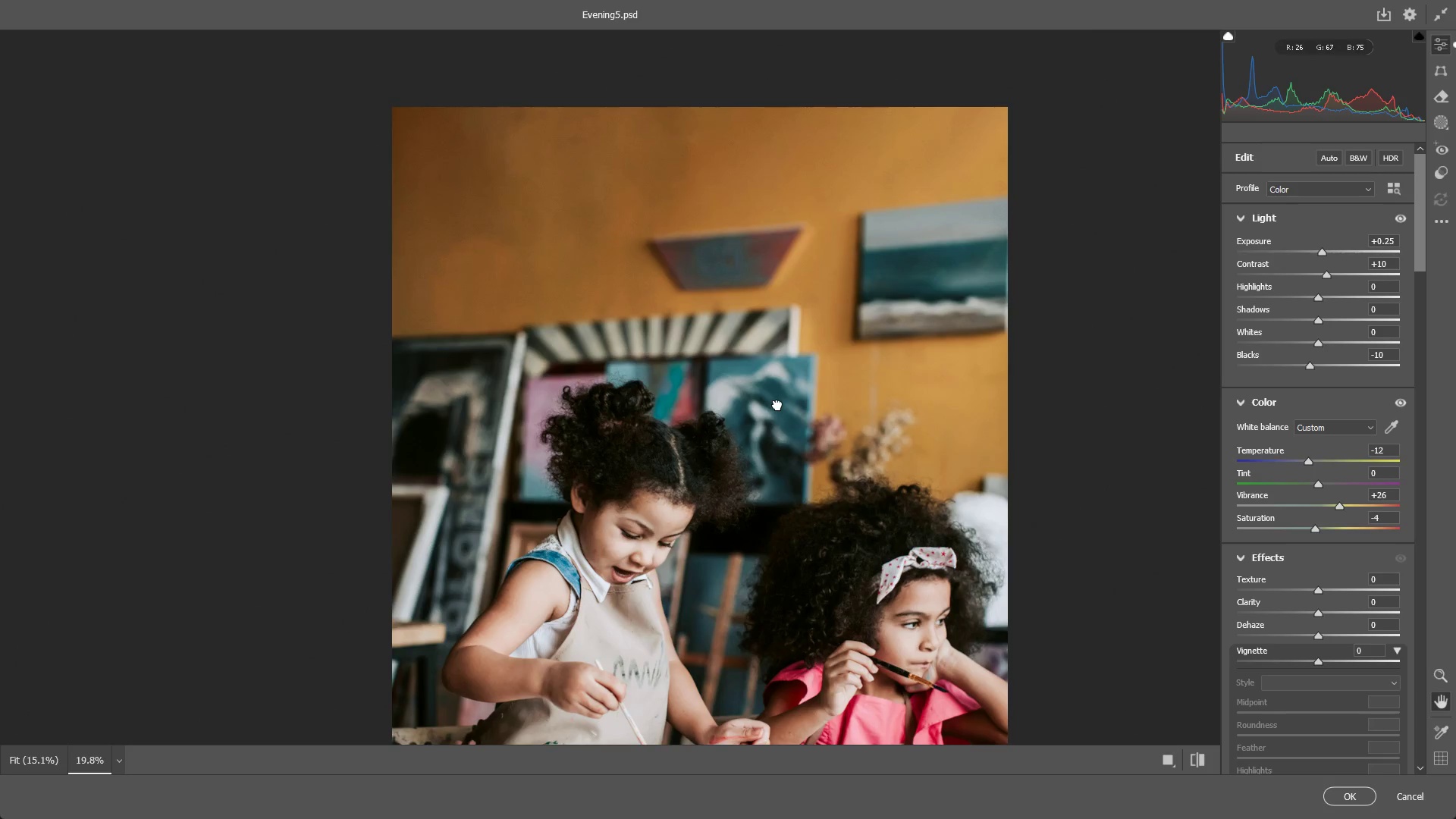 
left_click_drag(start_coordinate=[777, 435], to_coordinate=[752, 433])
 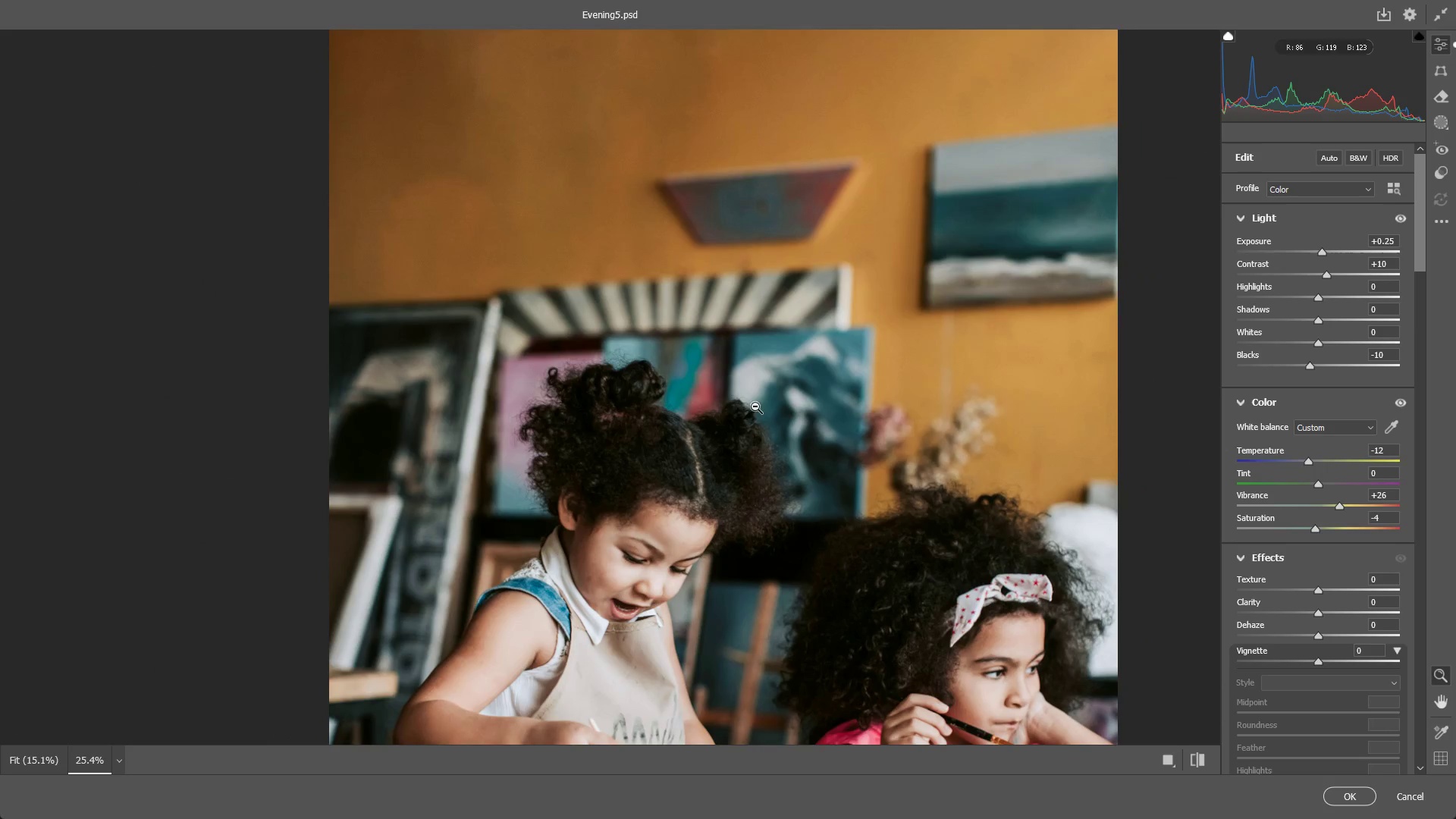 
left_click_drag(start_coordinate=[740, 406], to_coordinate=[726, 406])
 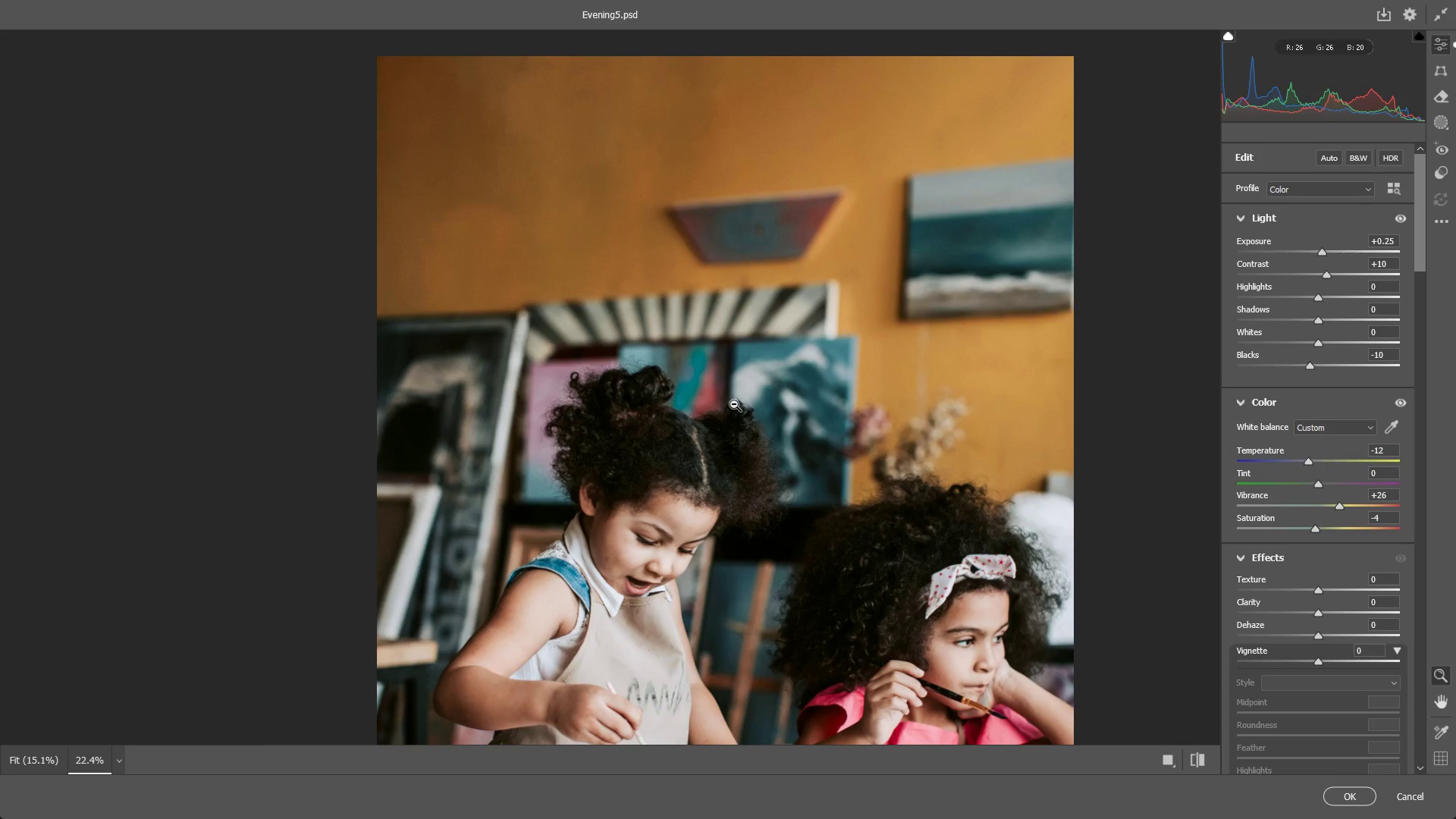 
left_click_drag(start_coordinate=[745, 391], to_coordinate=[731, 403])
 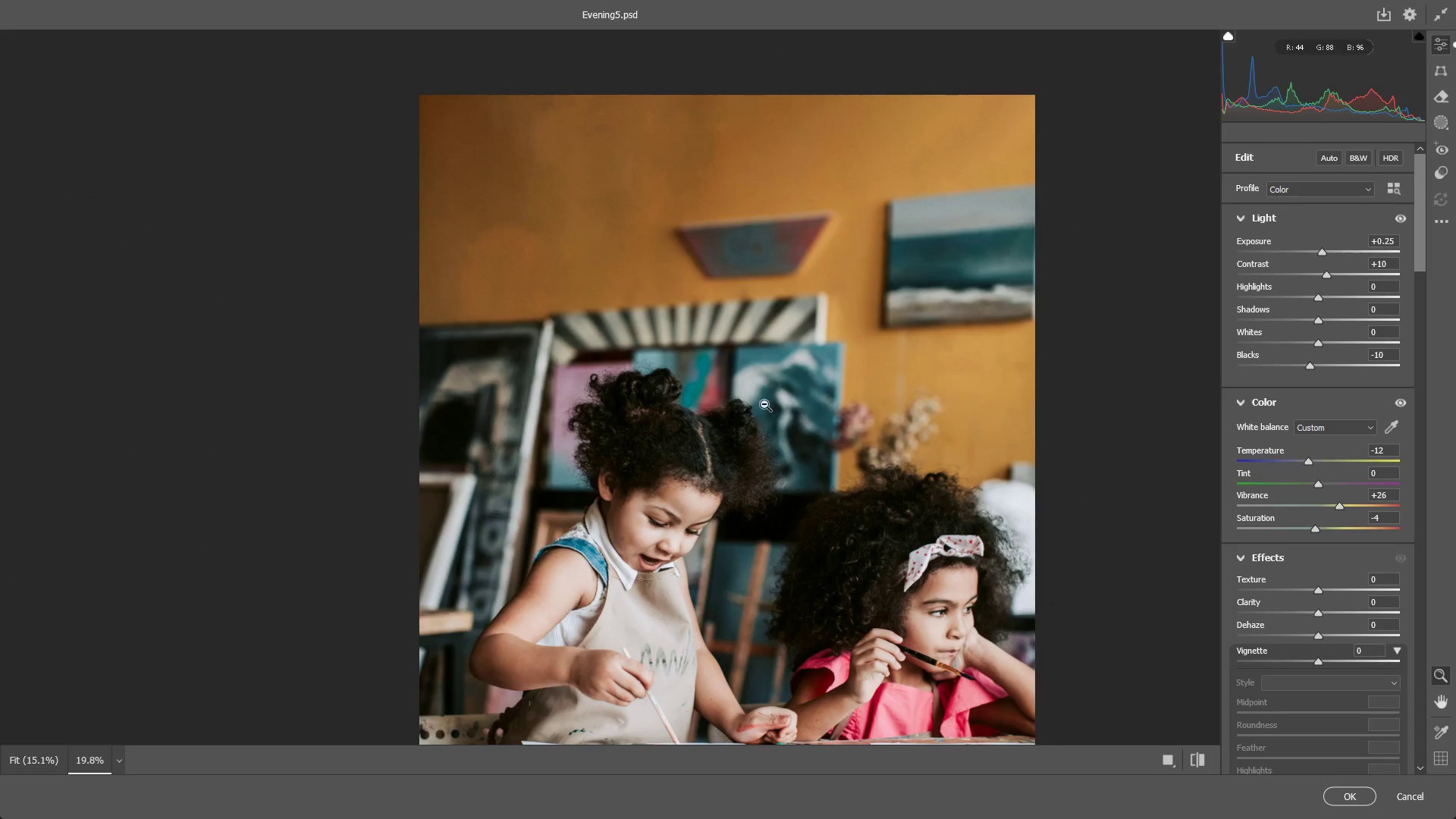 
hold_key(key=Space, duration=0.83)
 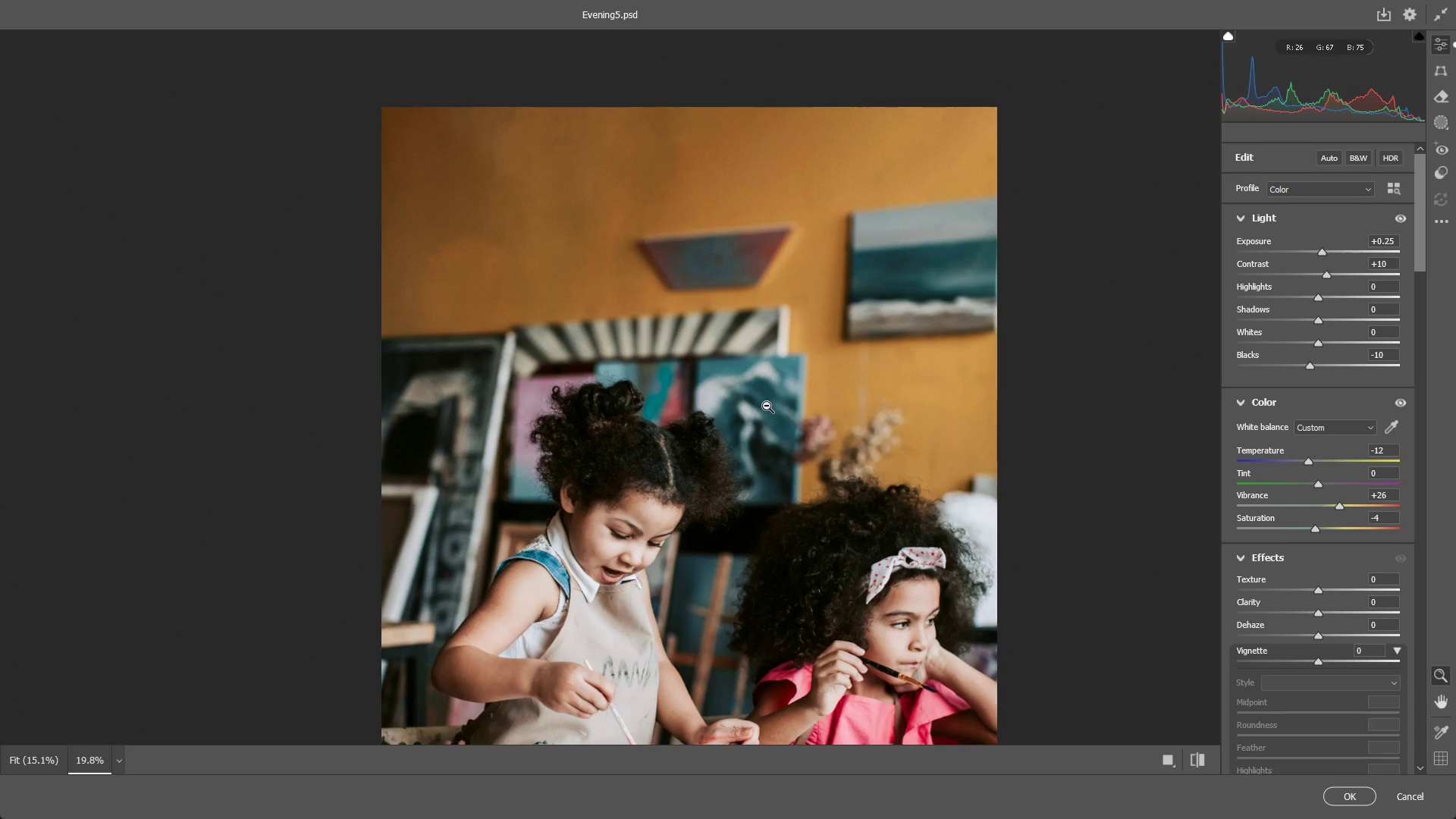 
left_click_drag(start_coordinate=[805, 393], to_coordinate=[767, 405])
 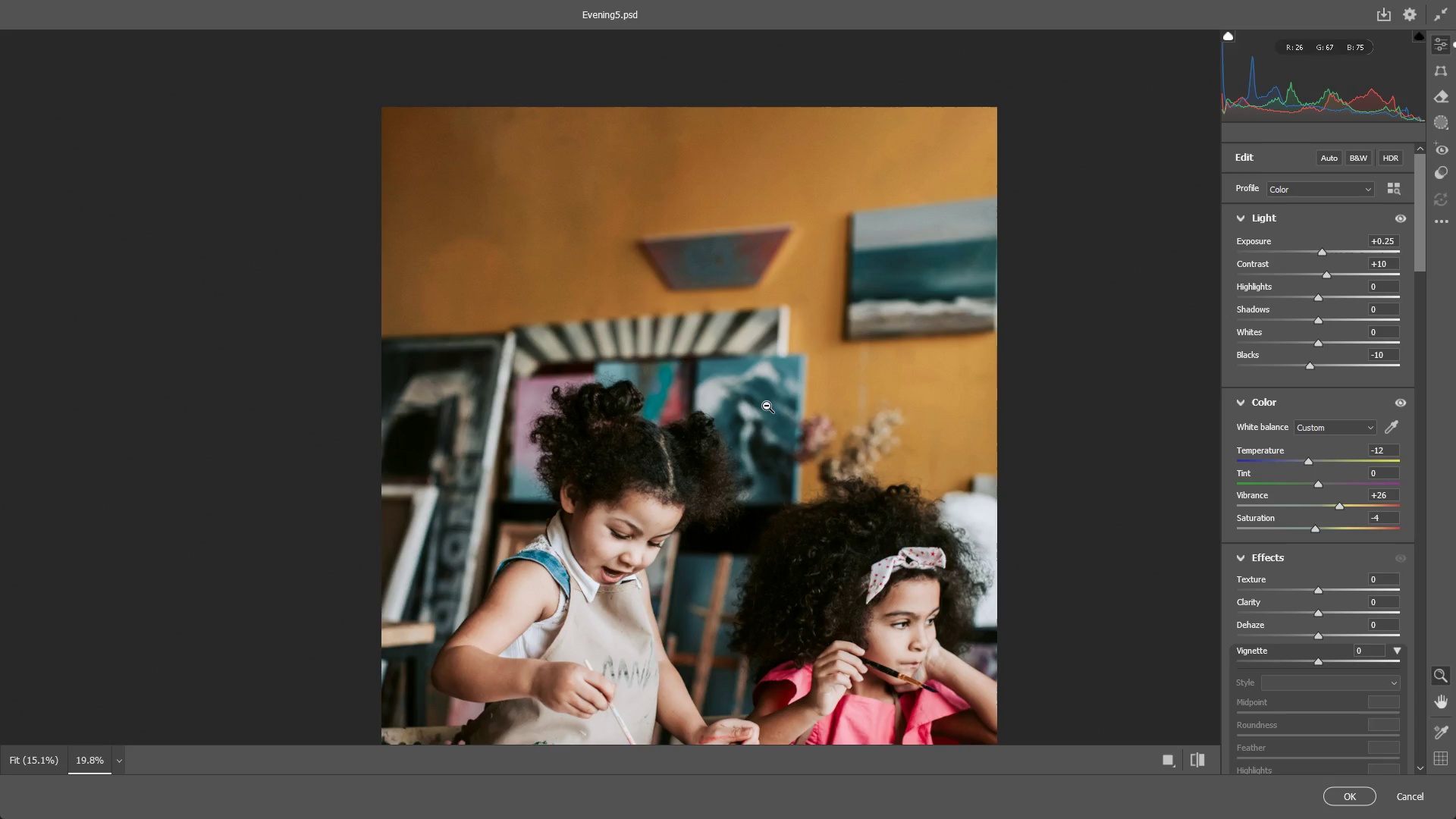 
wait(6.14)
 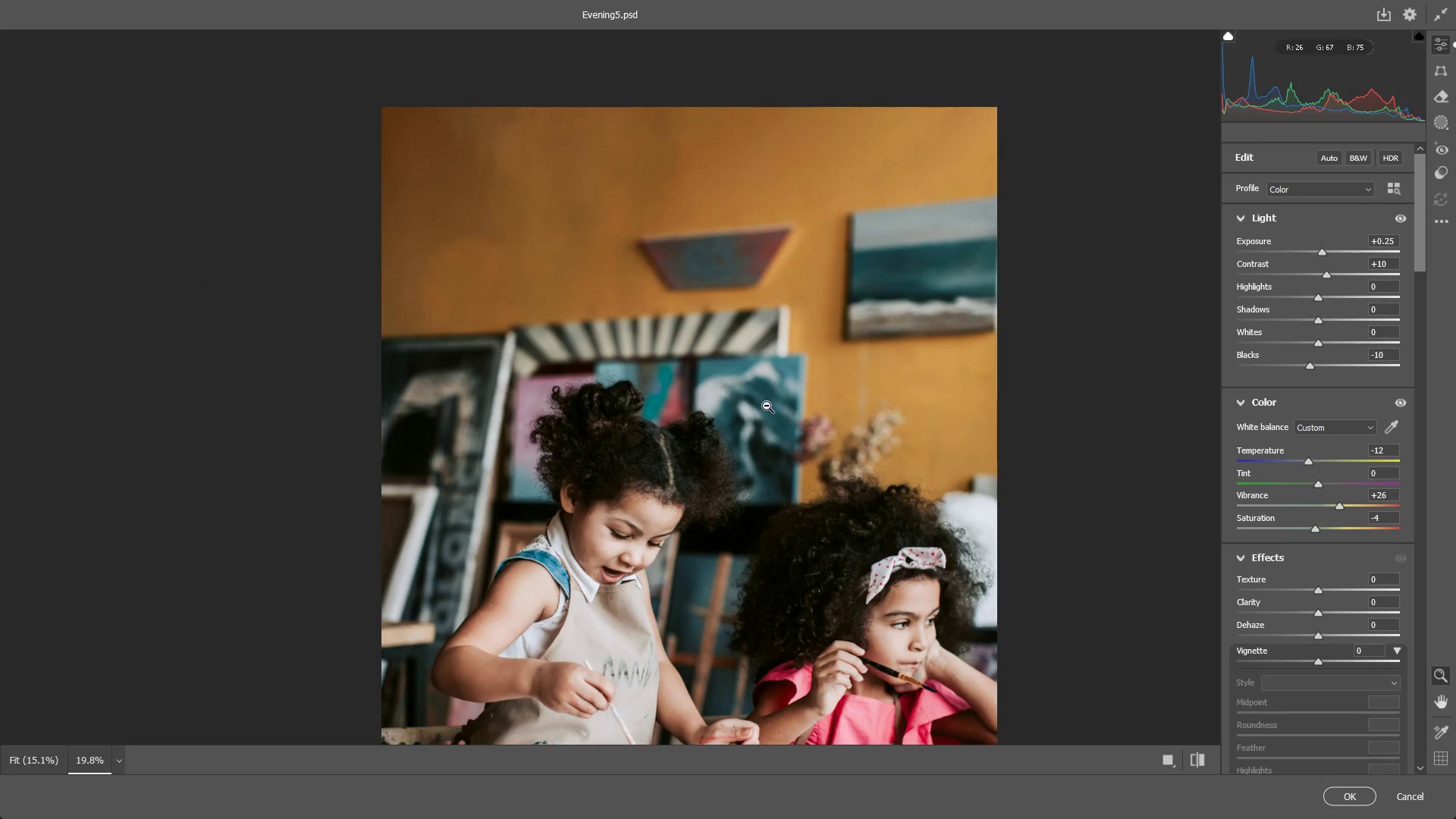 
left_click_drag(start_coordinate=[706, 408], to_coordinate=[740, 410])
 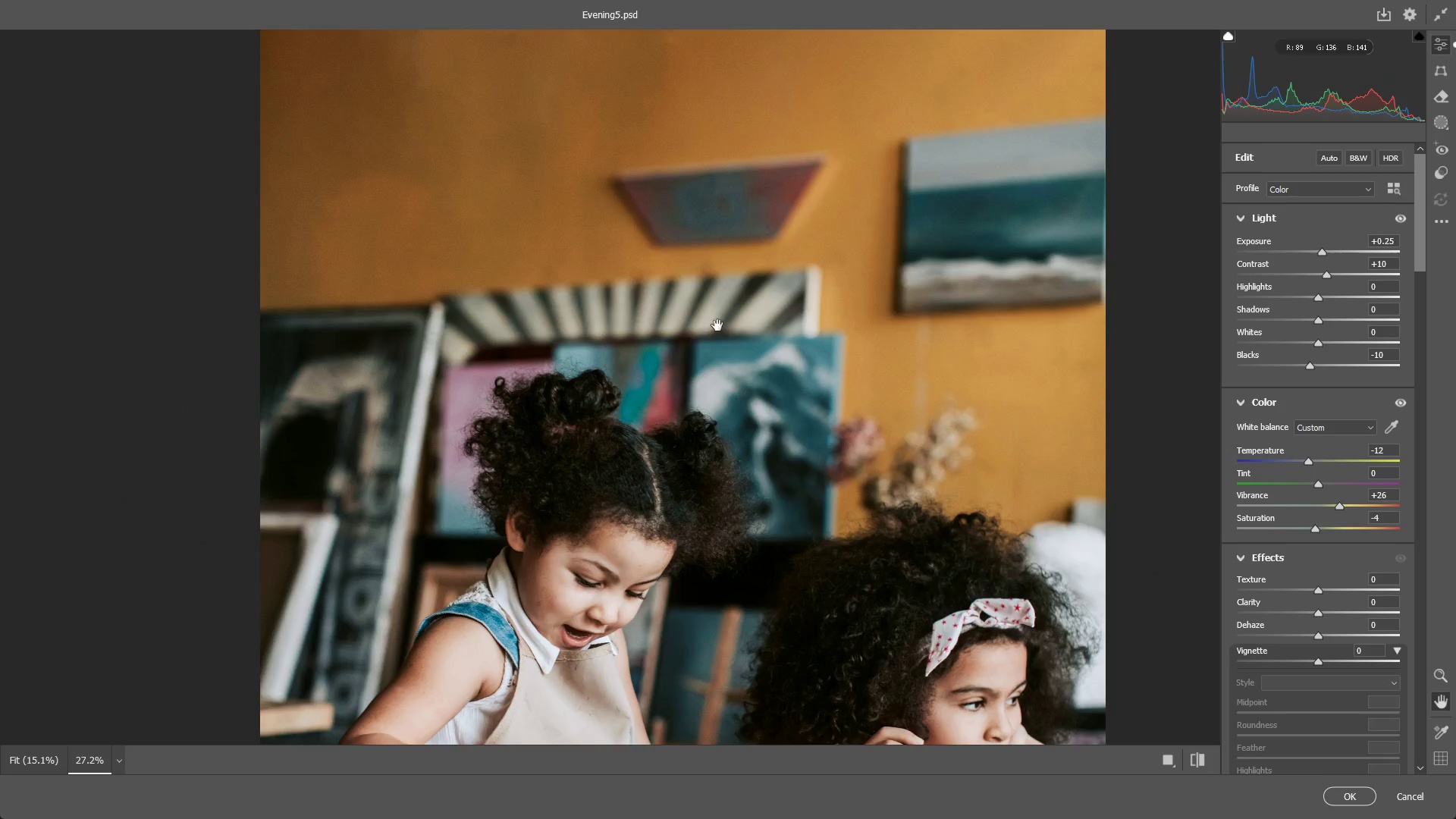 
hold_key(key=Space, duration=0.59)
 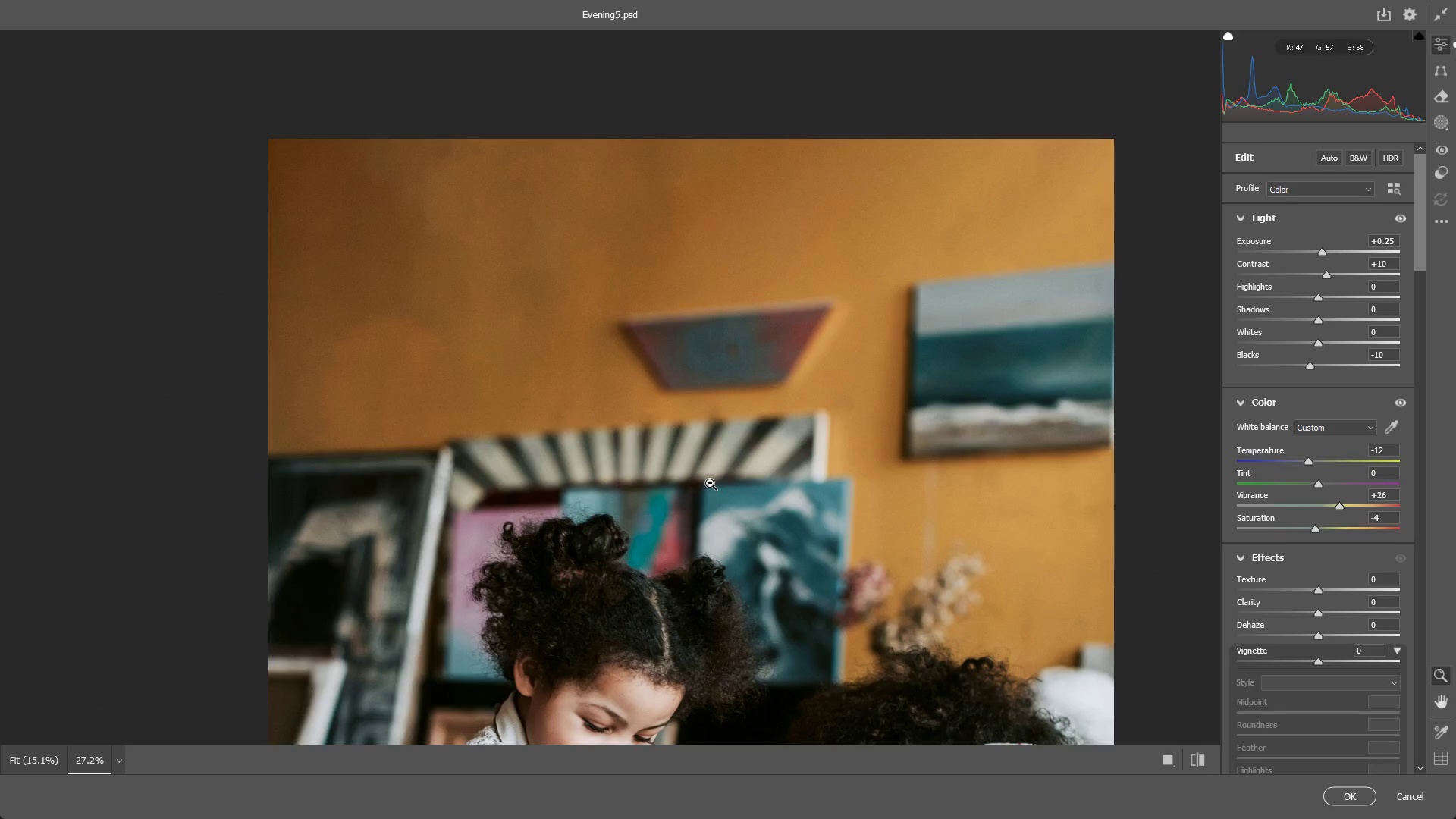 
left_click_drag(start_coordinate=[717, 337], to_coordinate=[725, 482])
 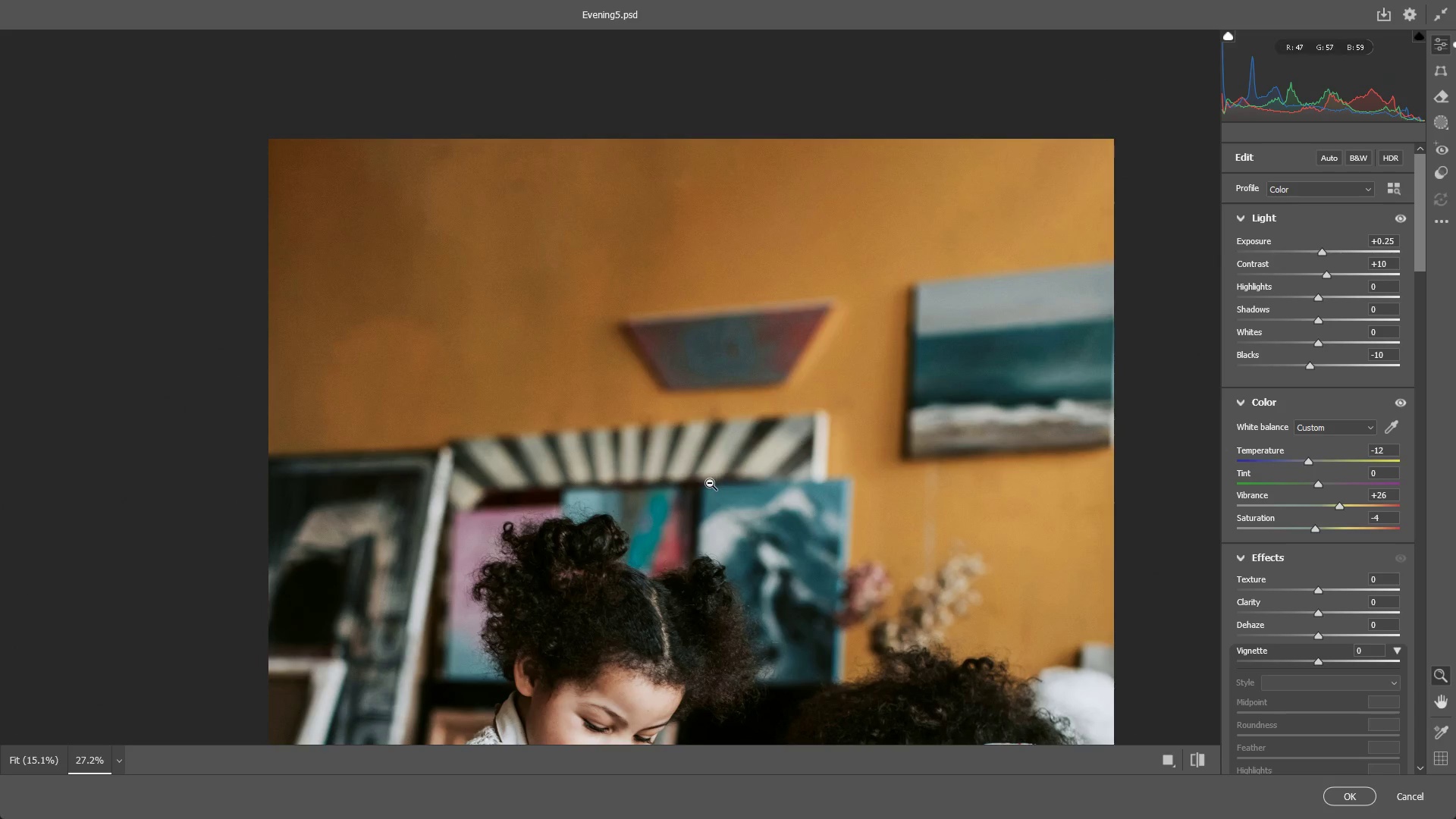 
left_click_drag(start_coordinate=[710, 483], to_coordinate=[698, 482])
 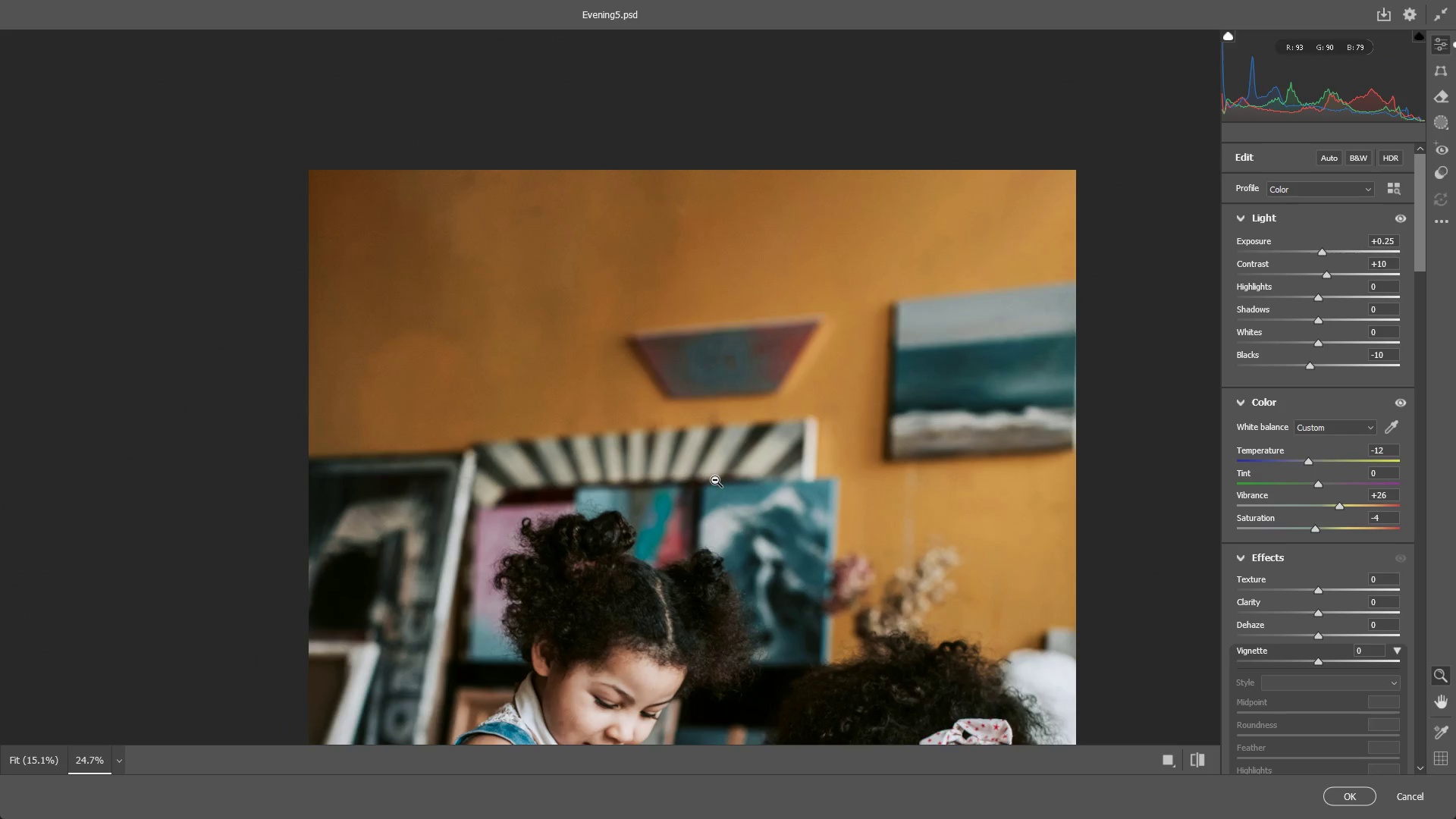 
wait(9.45)
 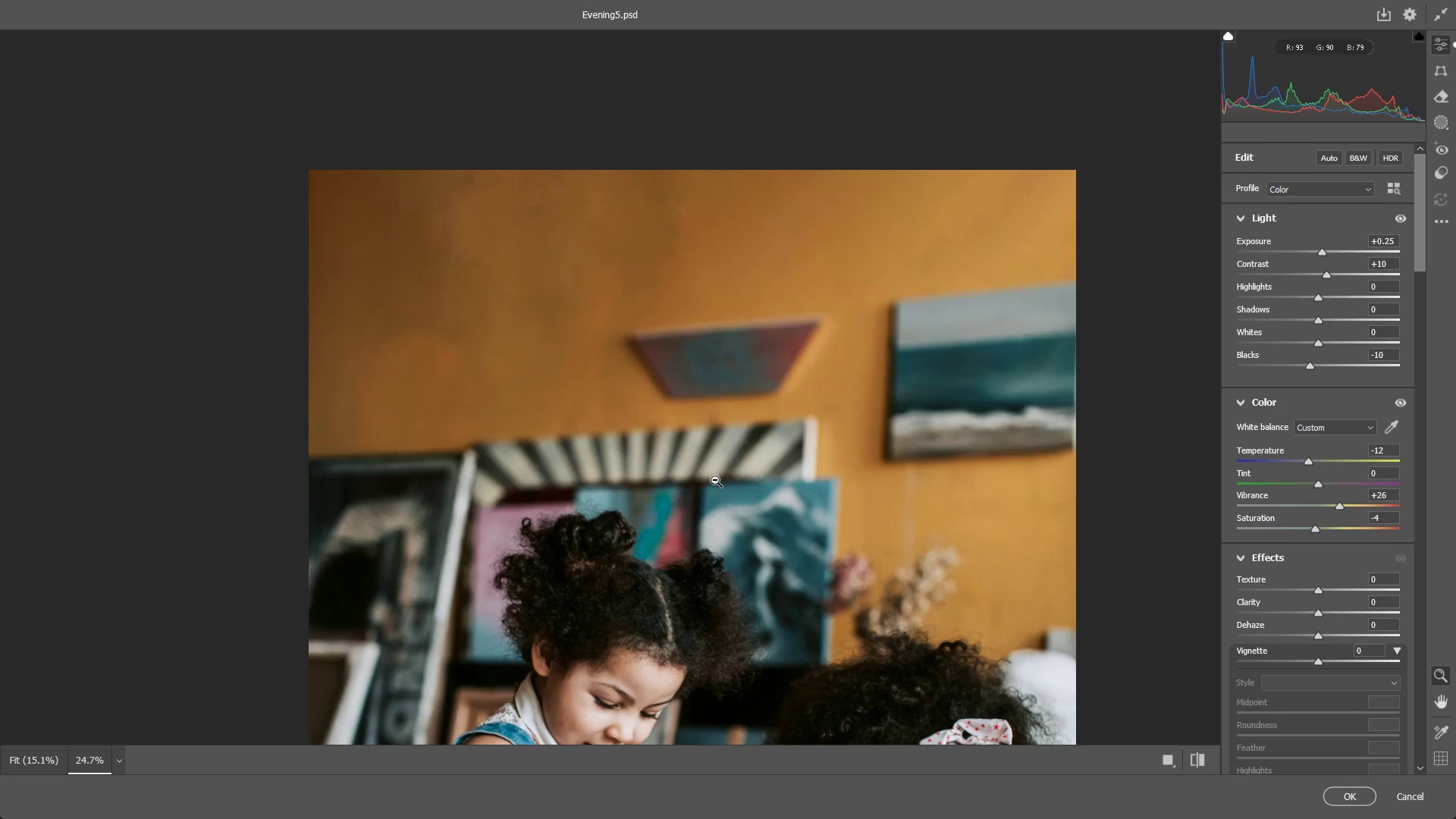 
left_click_drag(start_coordinate=[696, 479], to_coordinate=[727, 486])
 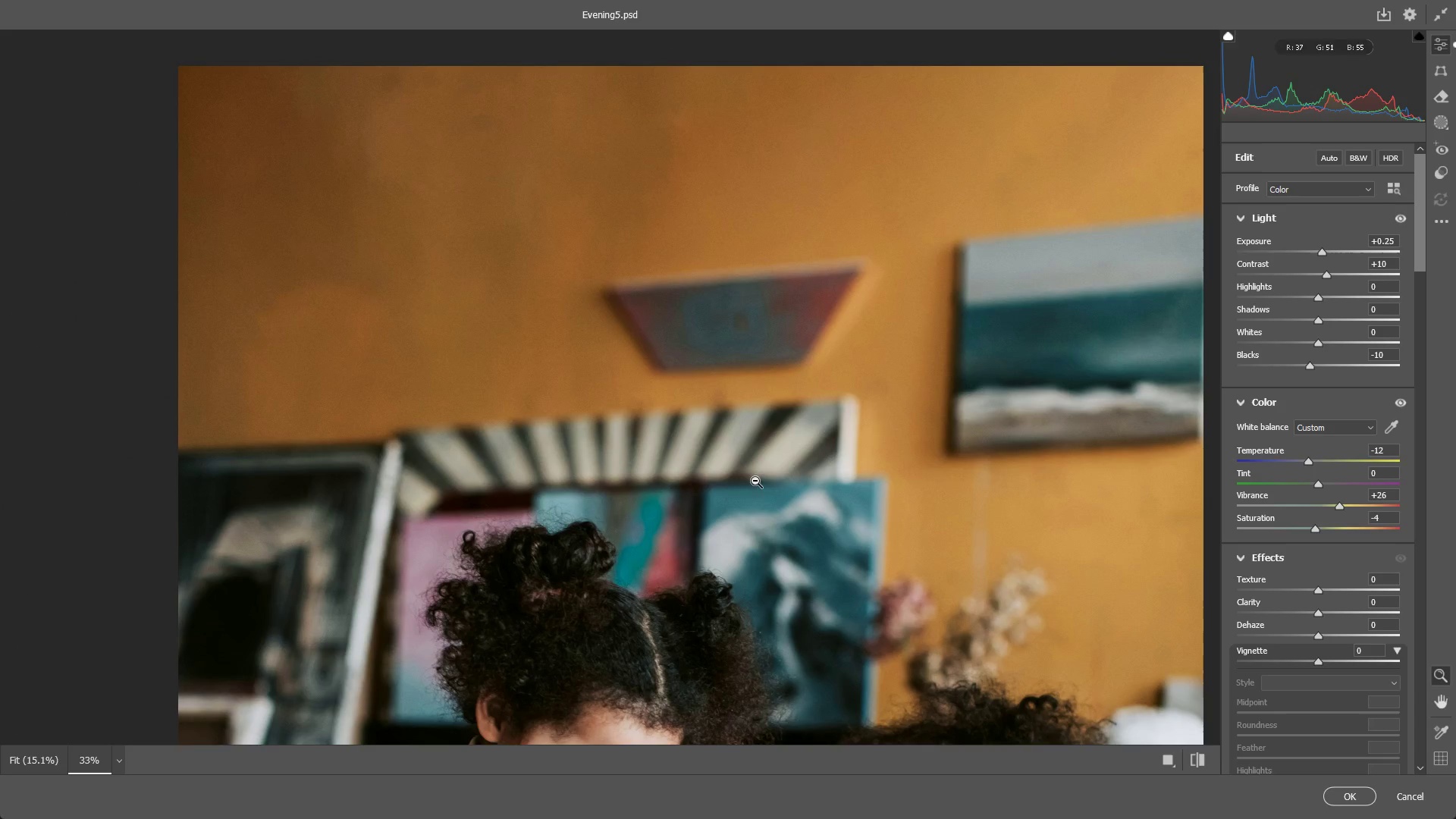 
hold_key(key=Space, duration=0.55)
 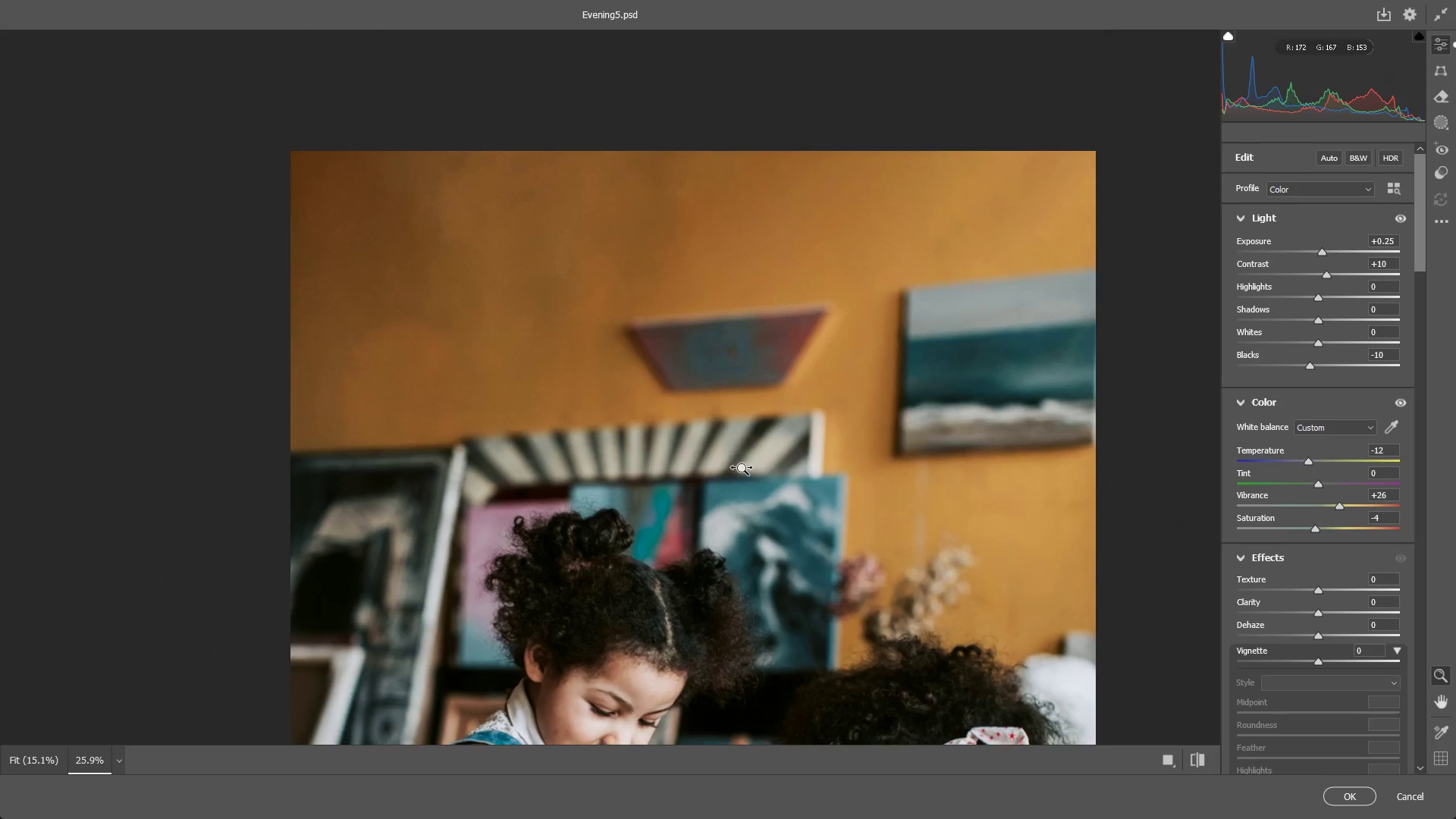 
left_click_drag(start_coordinate=[763, 479], to_coordinate=[745, 478])
 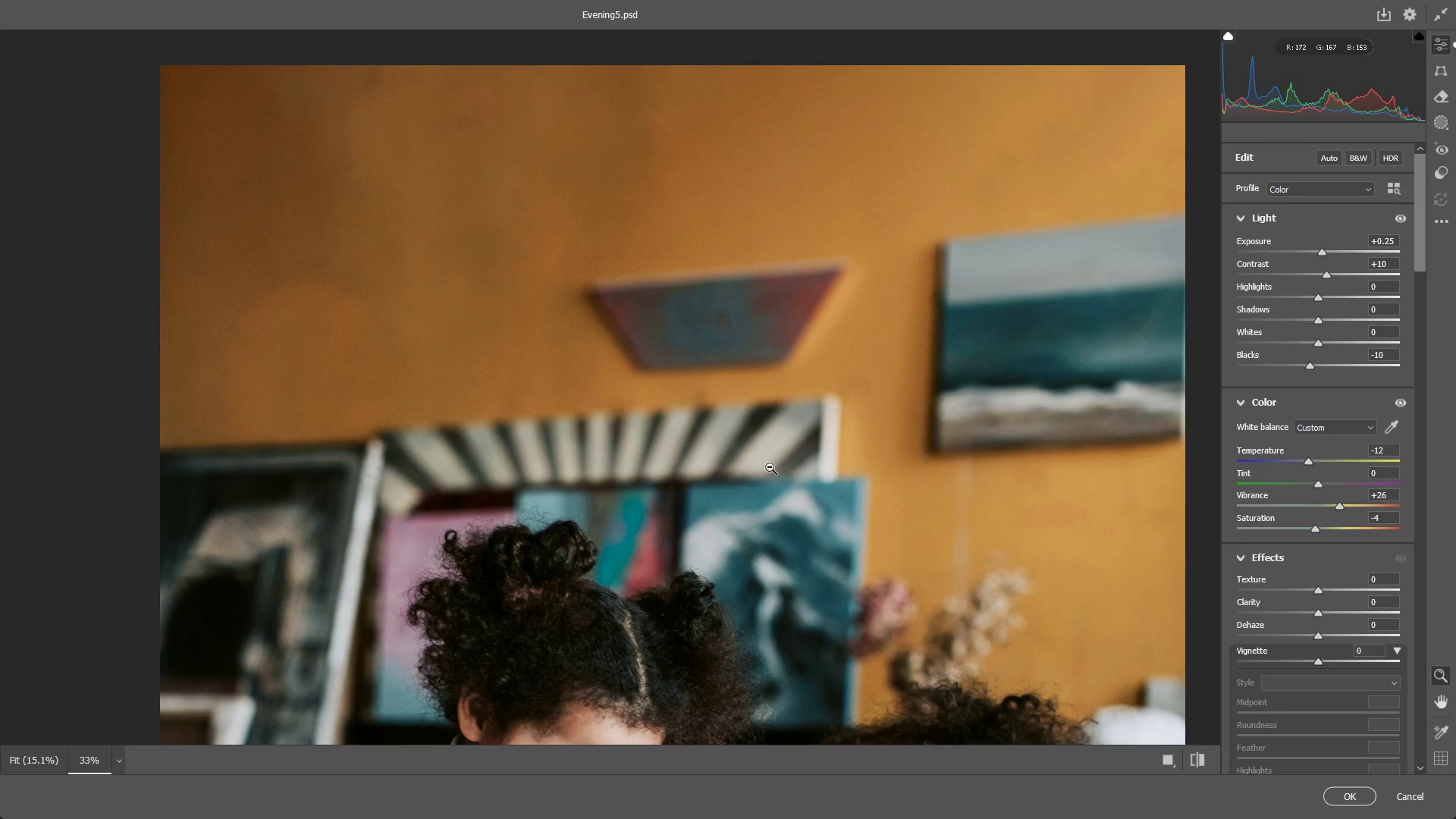 
left_click_drag(start_coordinate=[770, 467], to_coordinate=[742, 469])
 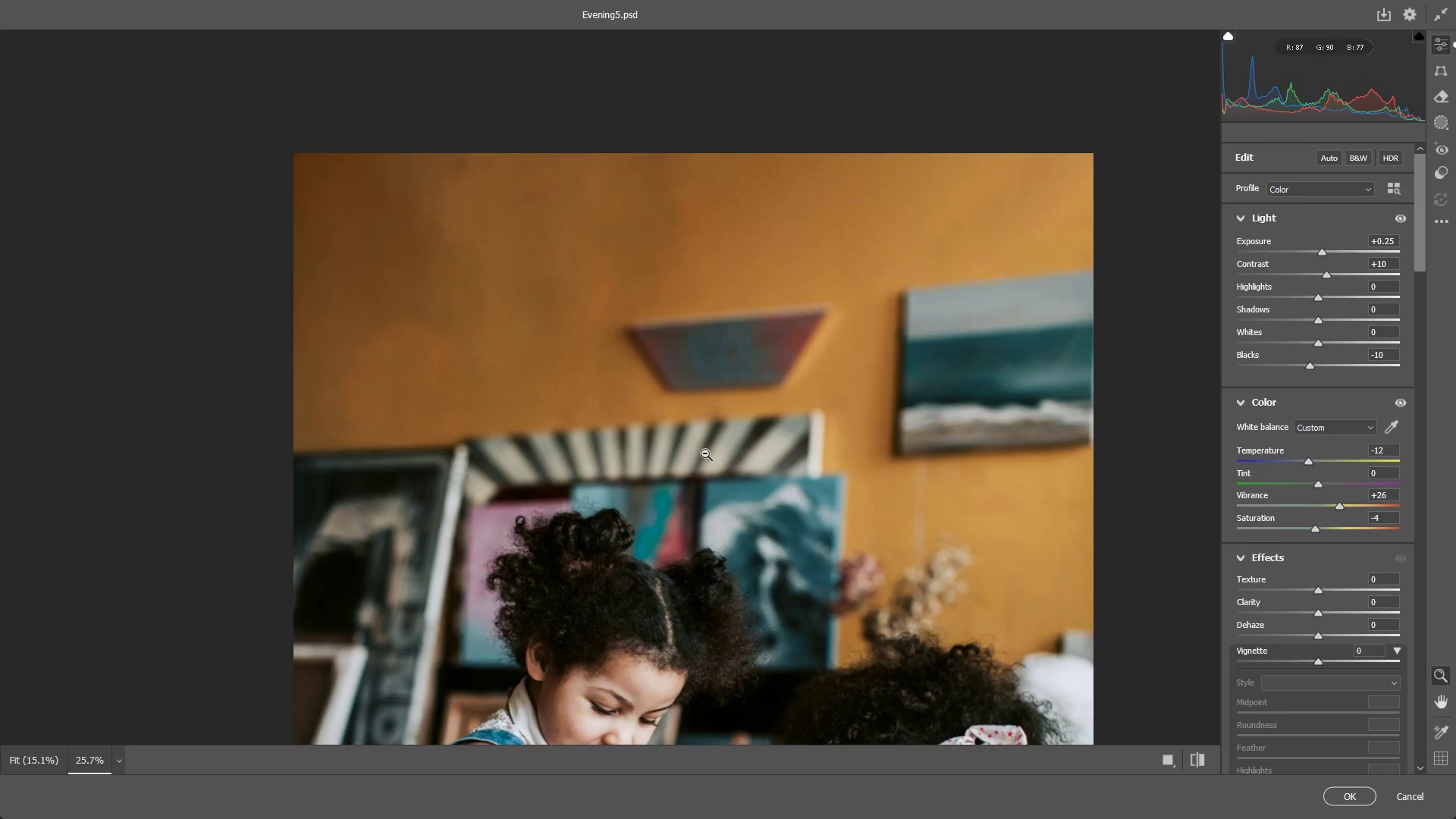 
left_click_drag(start_coordinate=[699, 453], to_coordinate=[674, 444])
 